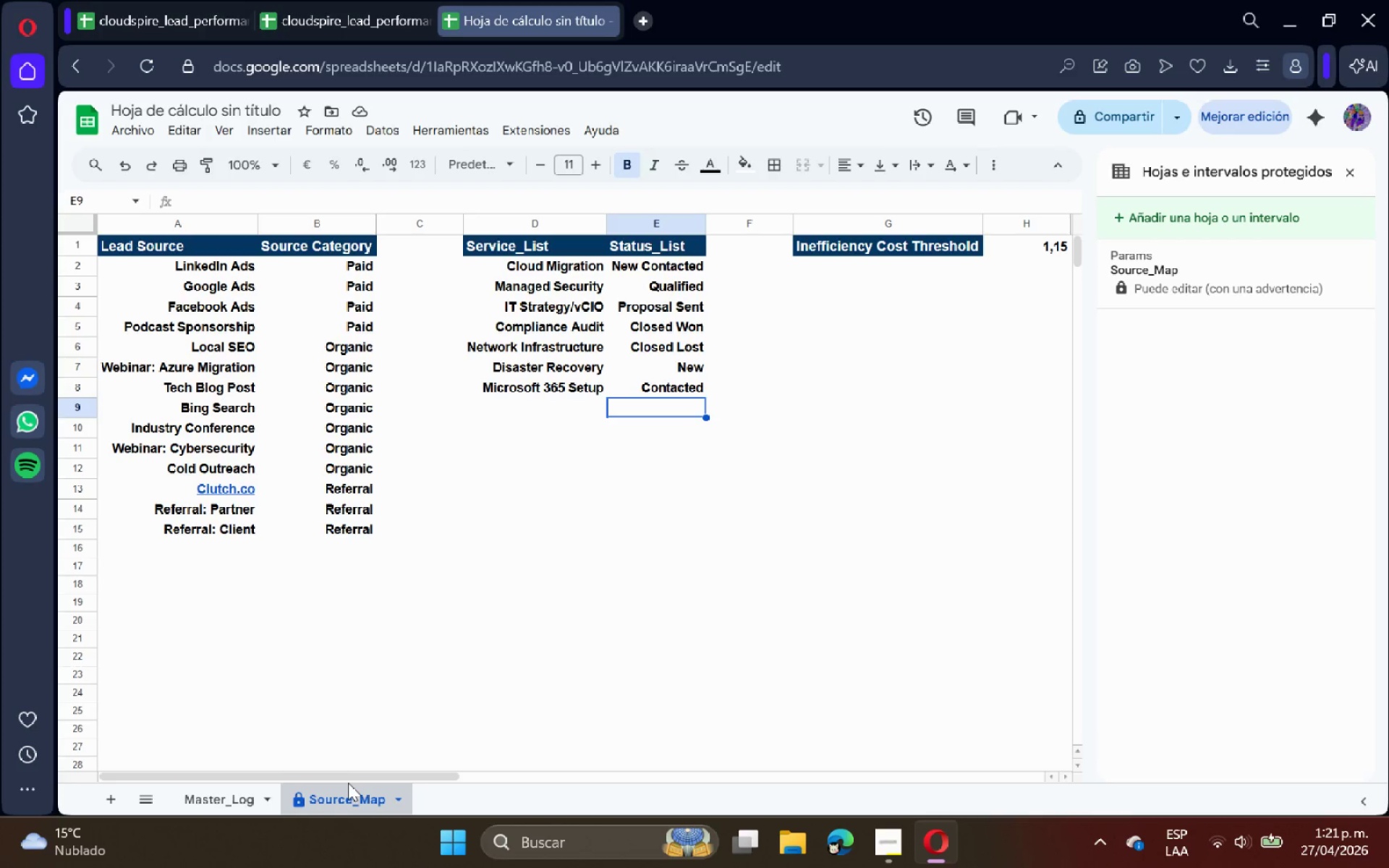 
wait(7.36)
 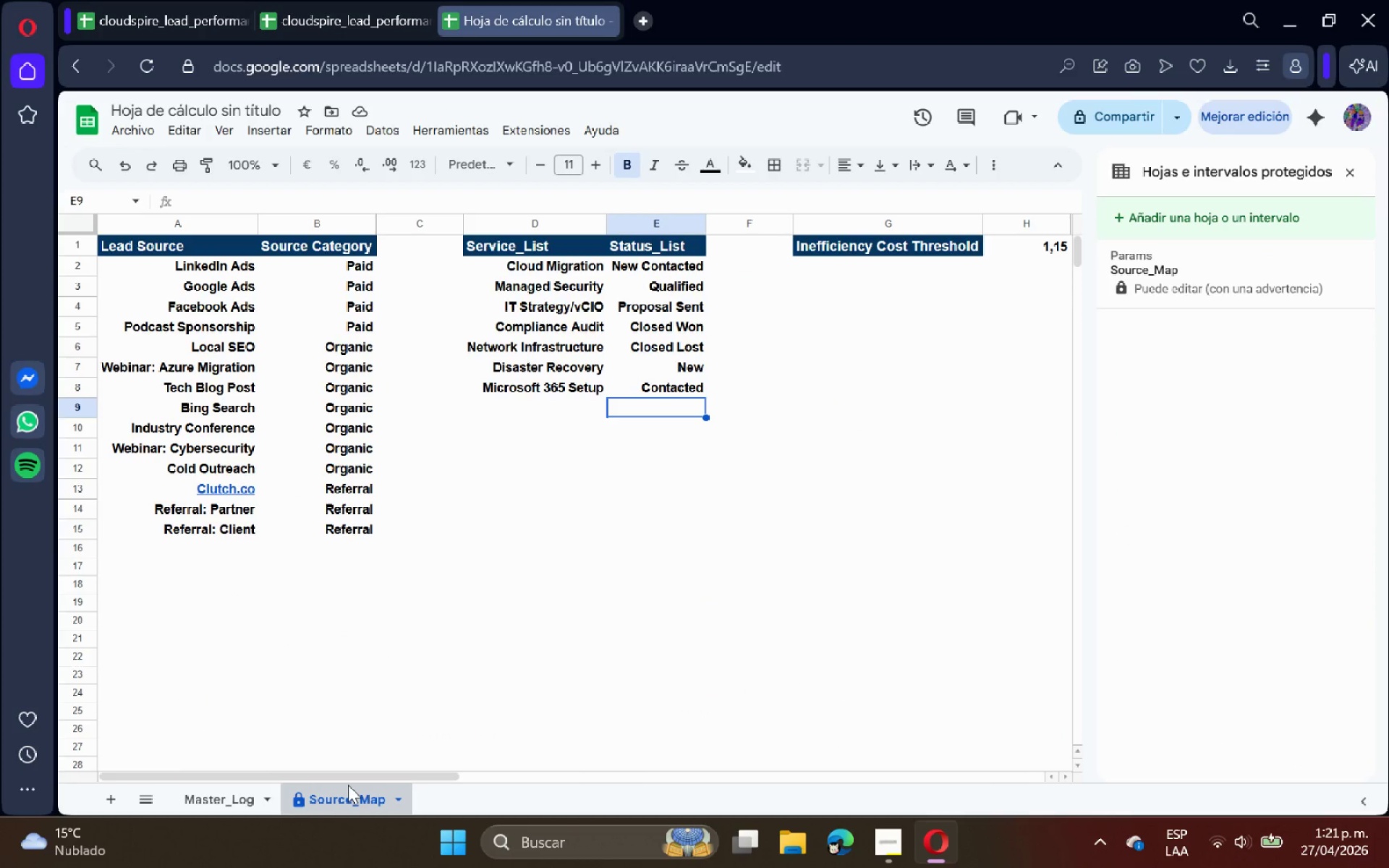 
left_click([229, 799])
 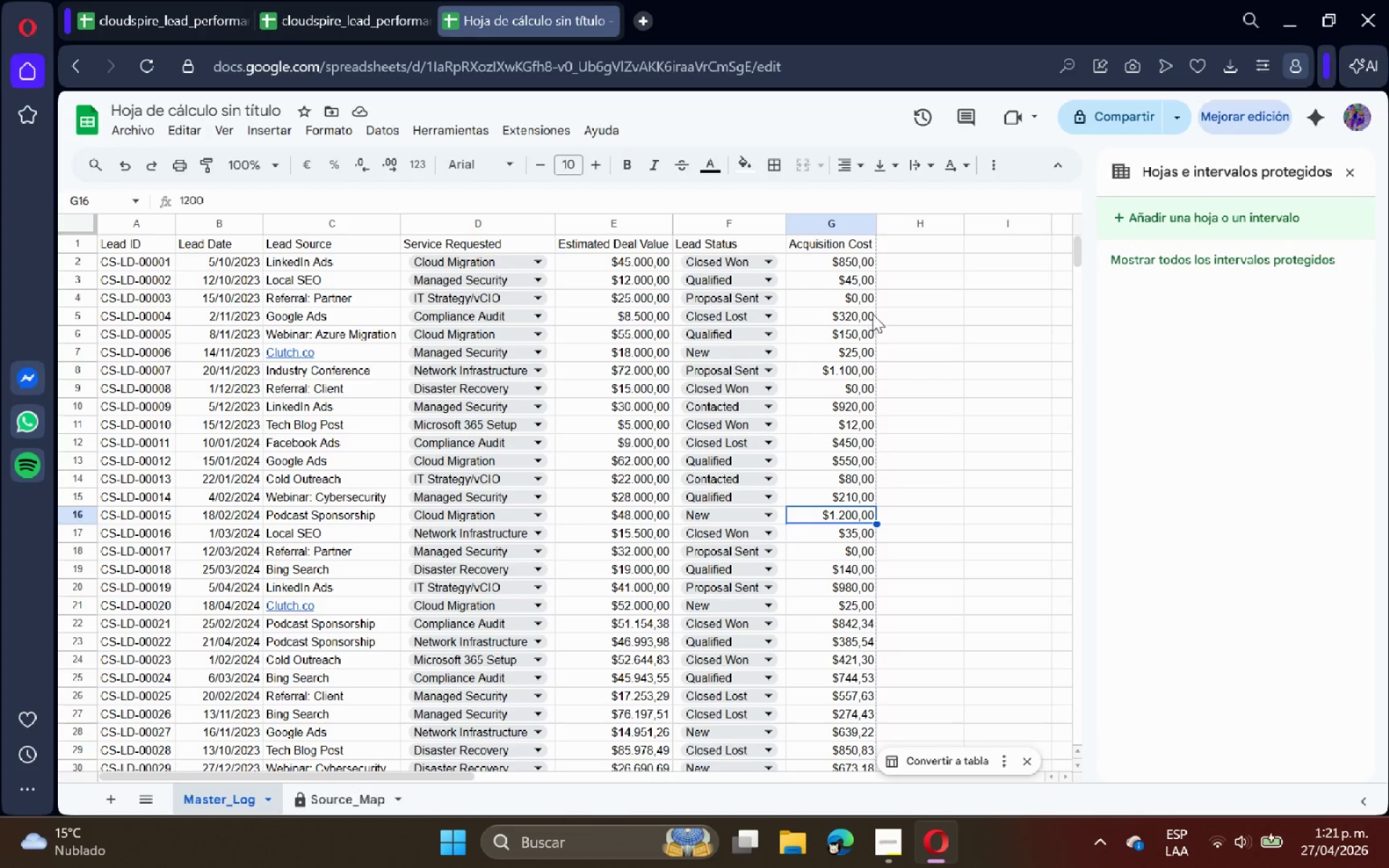 
left_click([934, 242])
 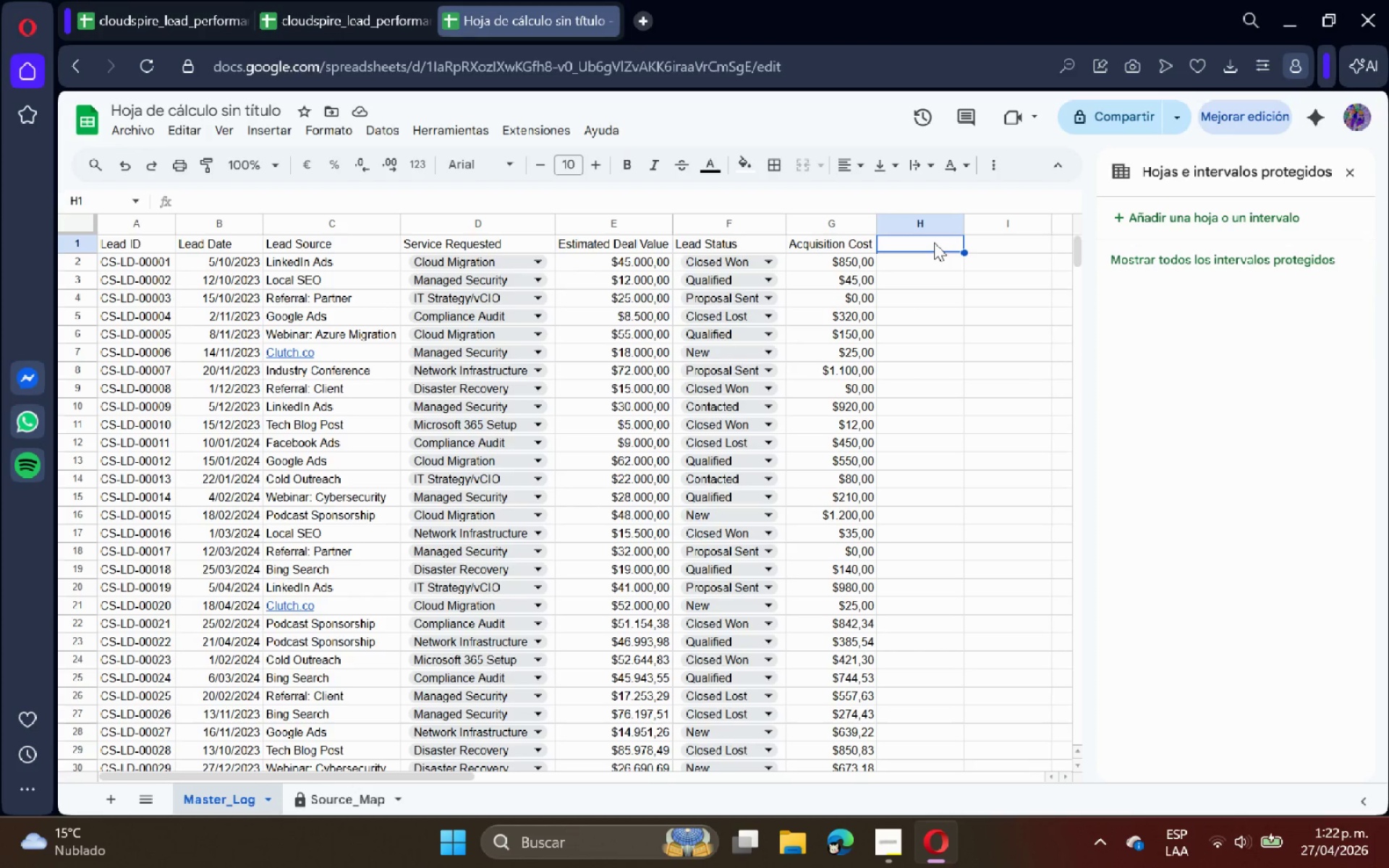 
scroll: coordinate [898, 300], scroll_direction: up, amount: 4.0
 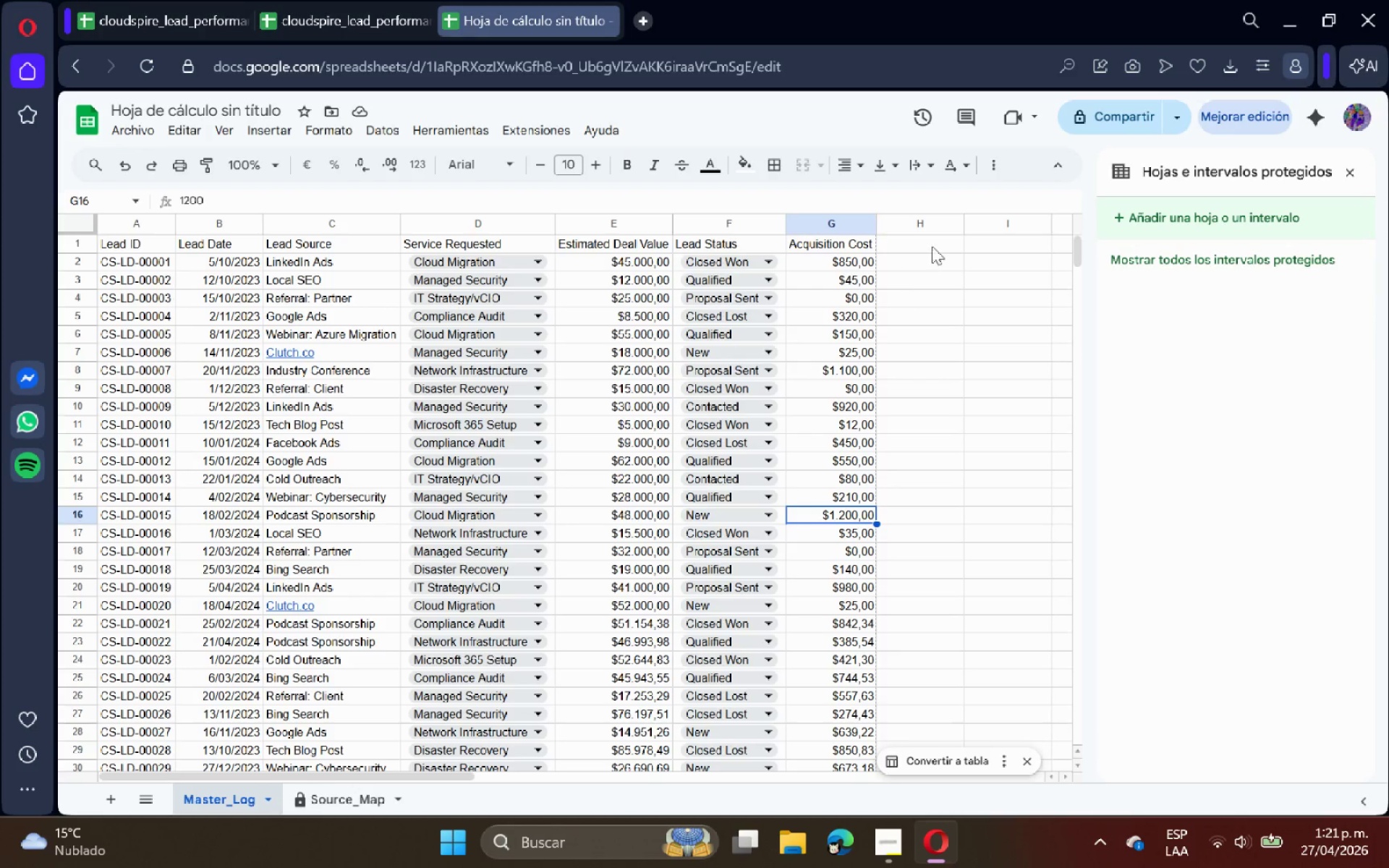 
type(Source Category)
 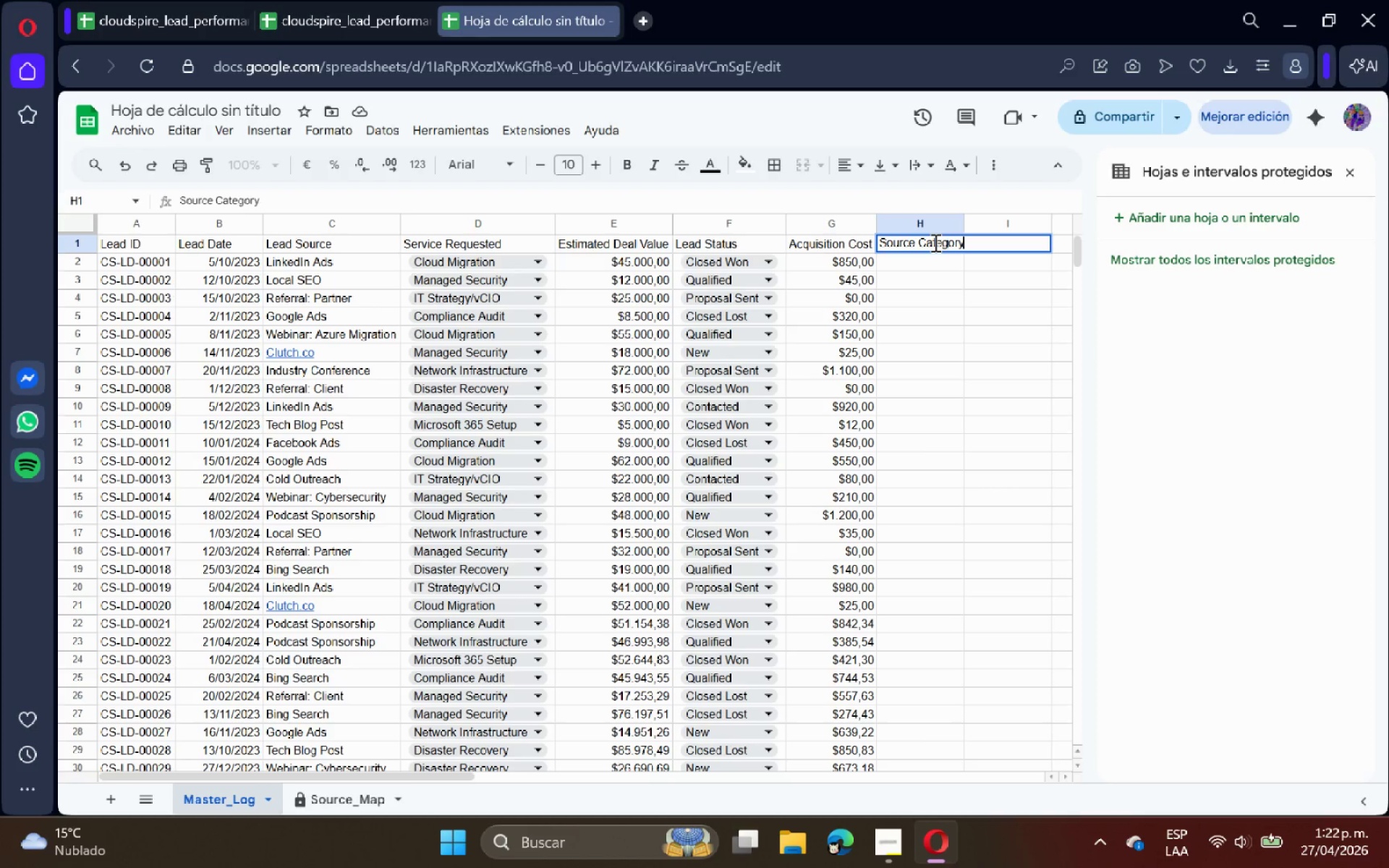 
key(Enter)
 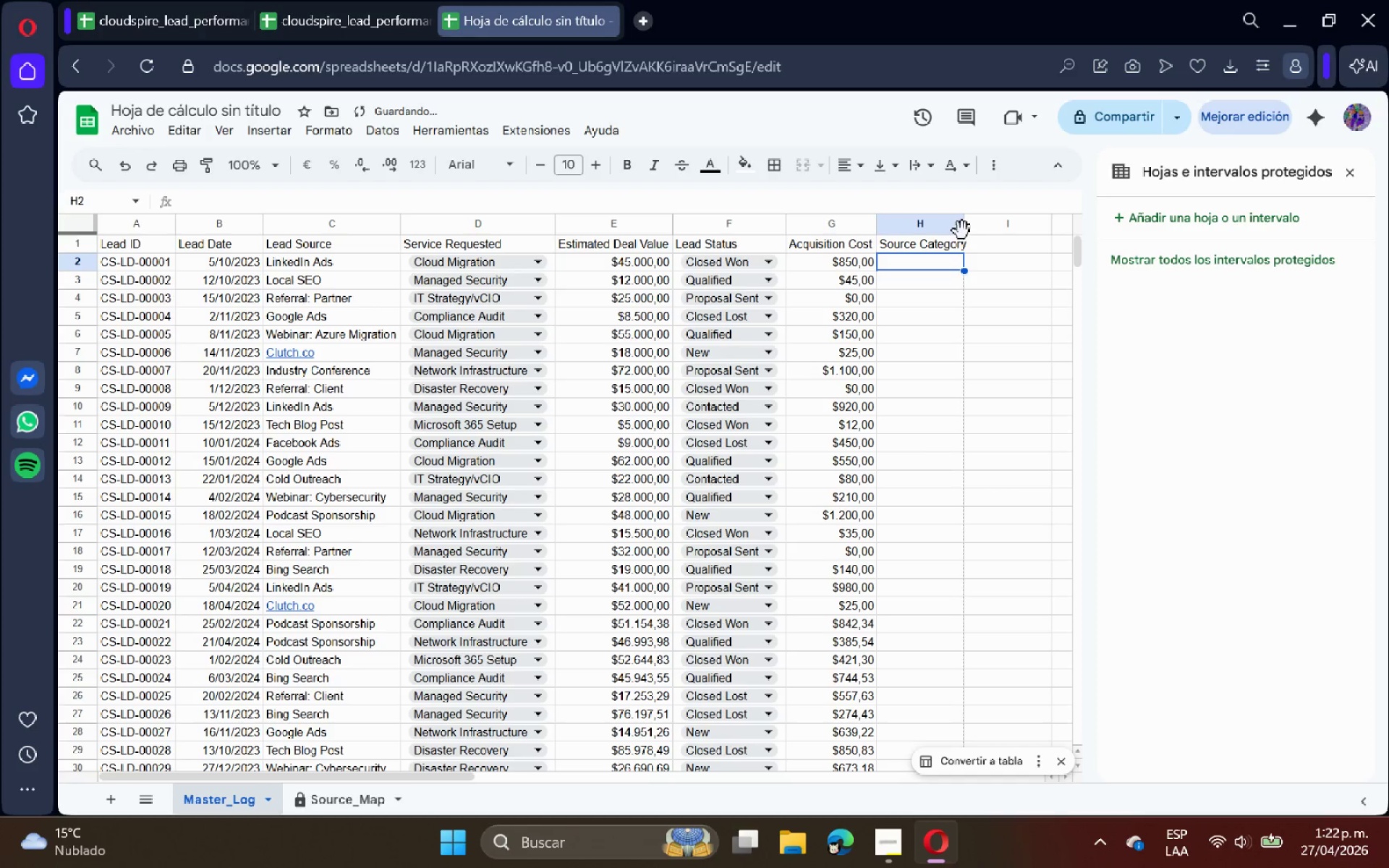 
double_click([967, 223])
 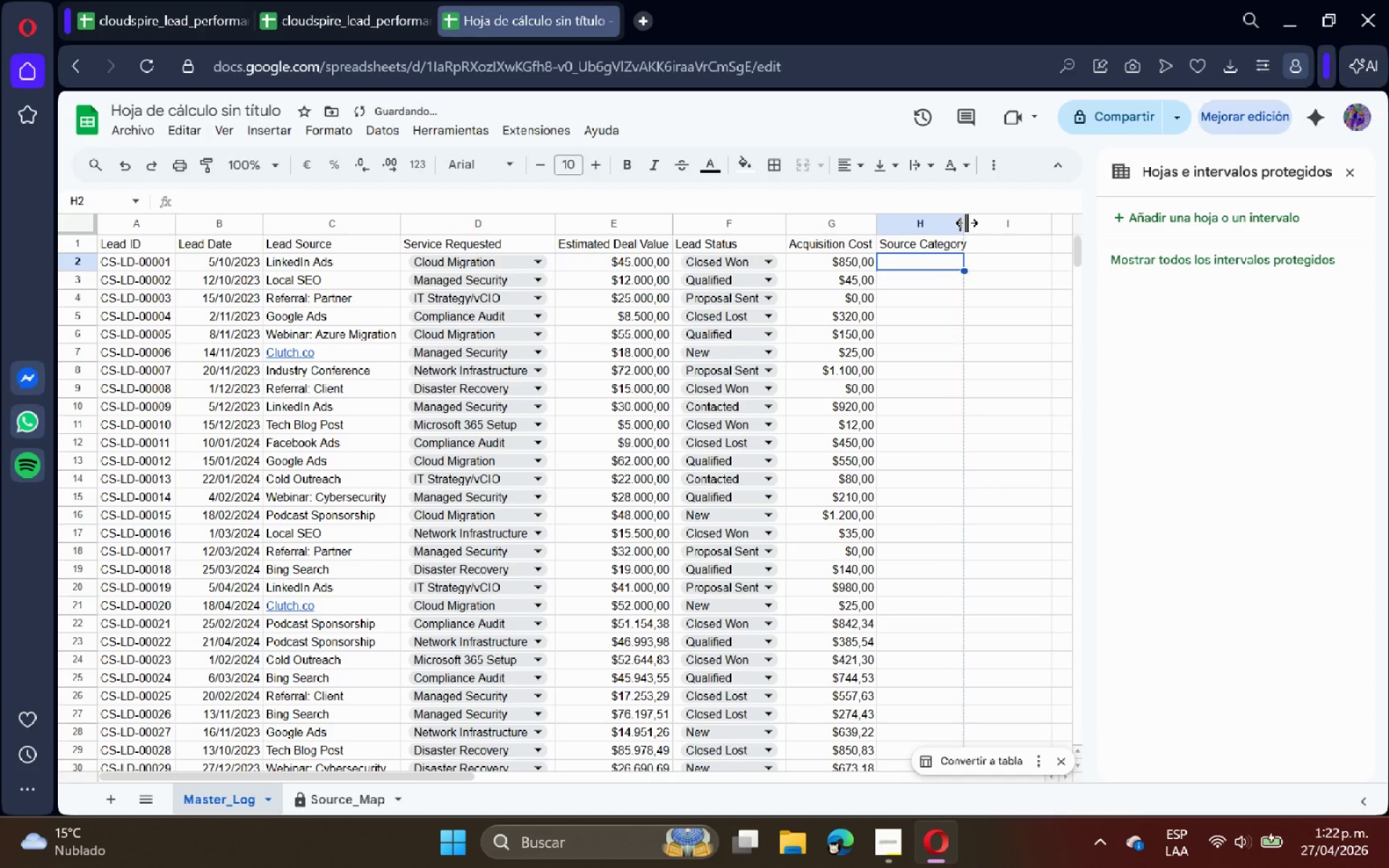 
triple_click([967, 223])
 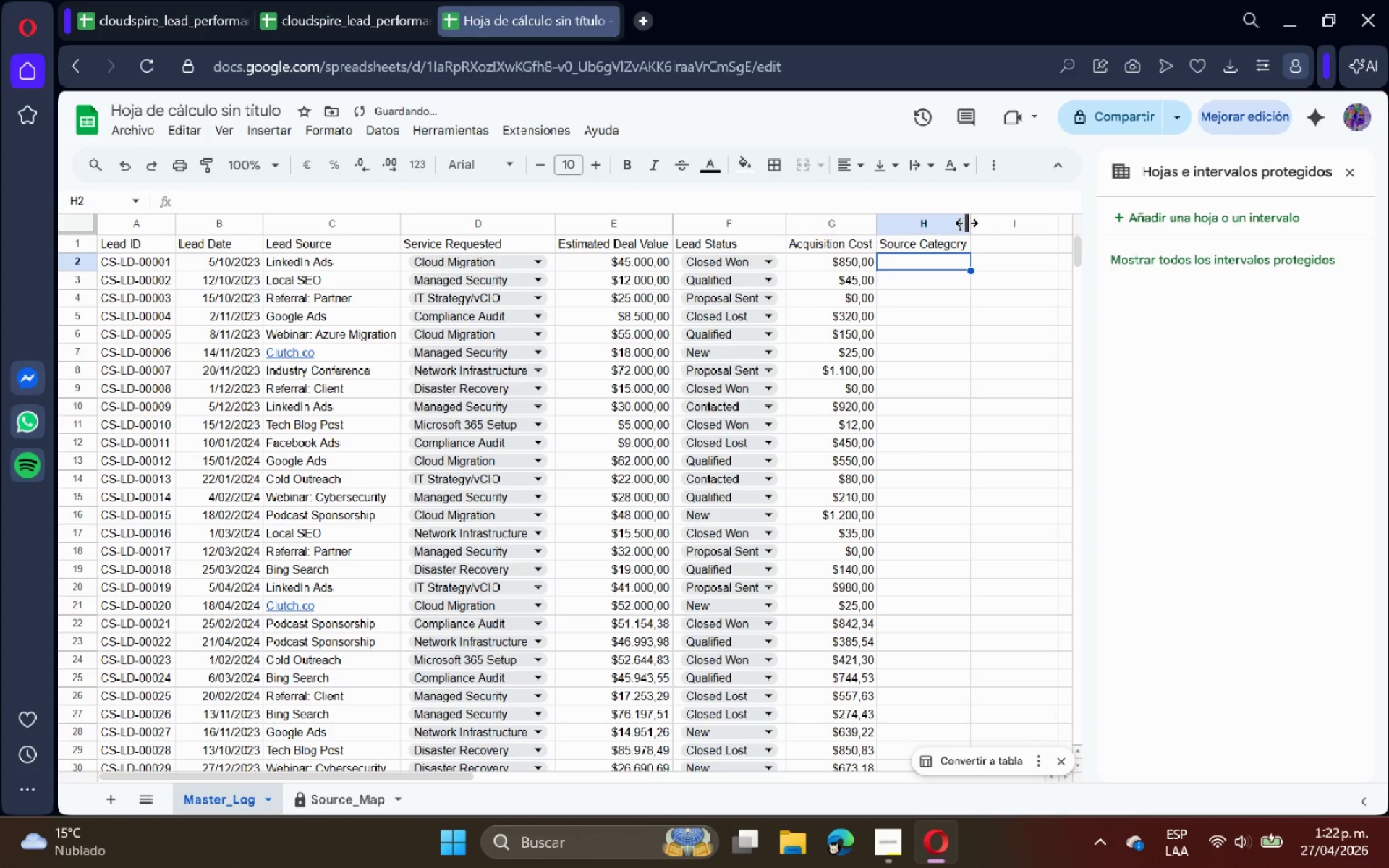 
type()IFERROR)
key(Tab)
type(VLOOKUP)
key(Tab)
 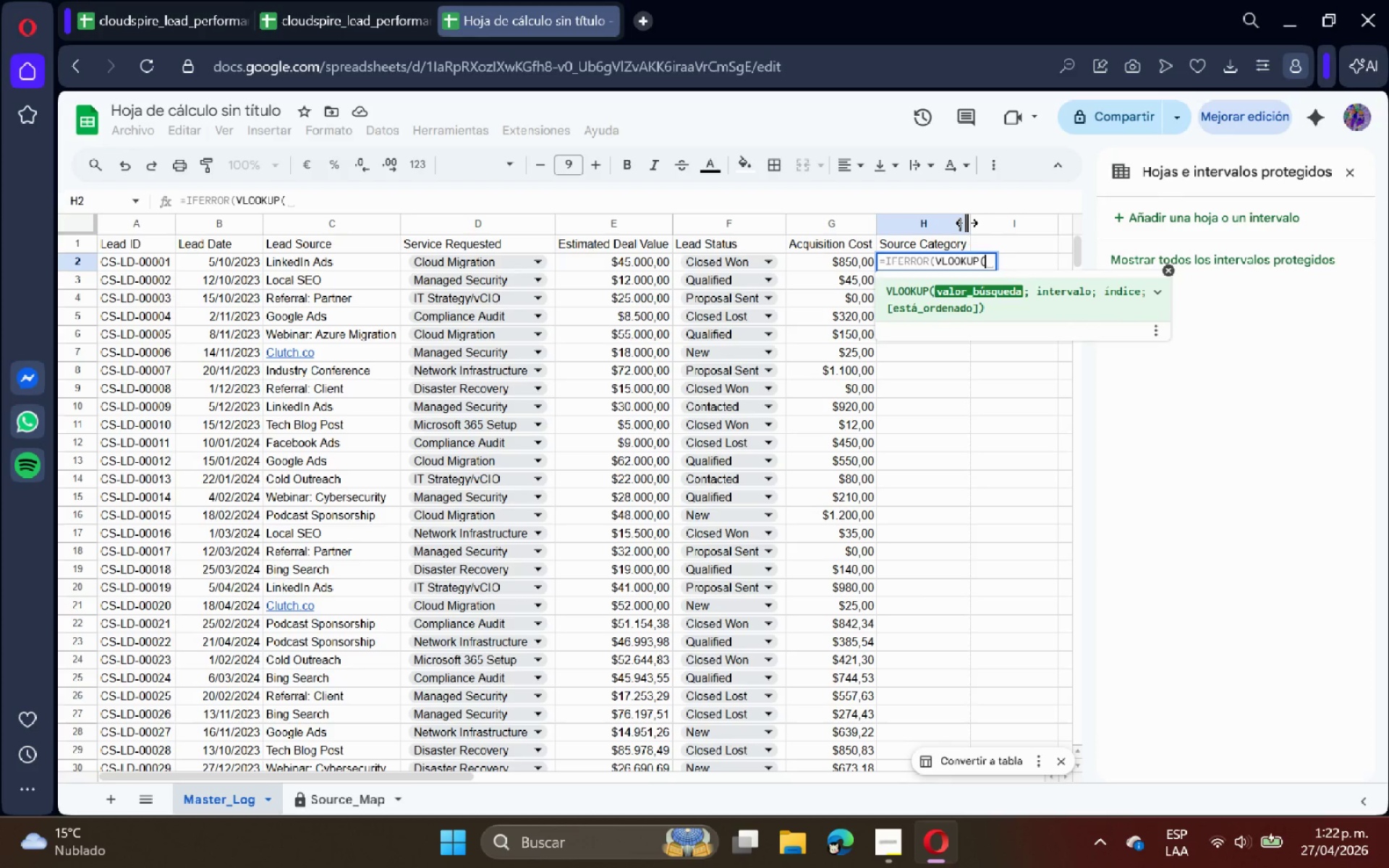 
wait(7.66)
 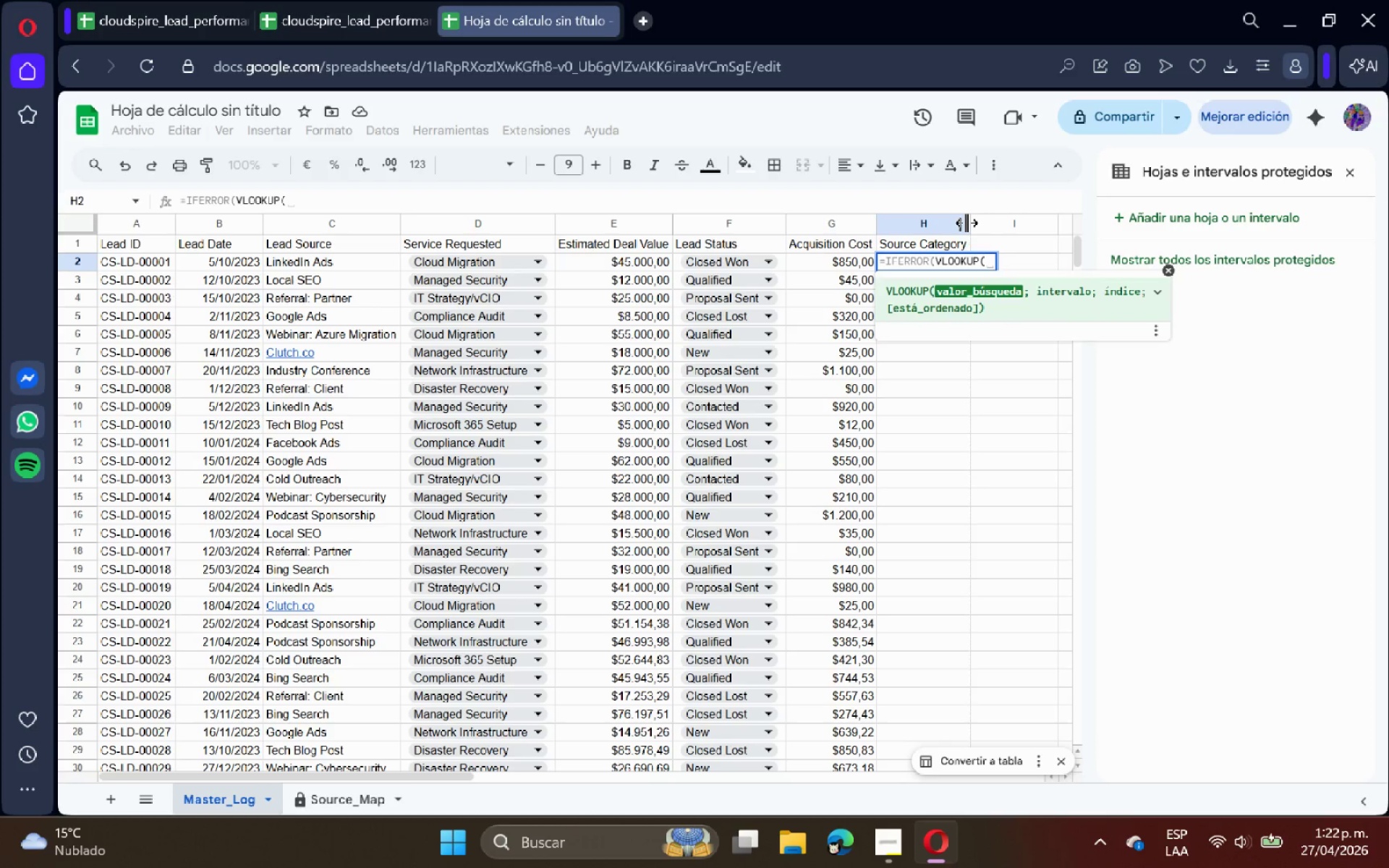 
type(C2< )
 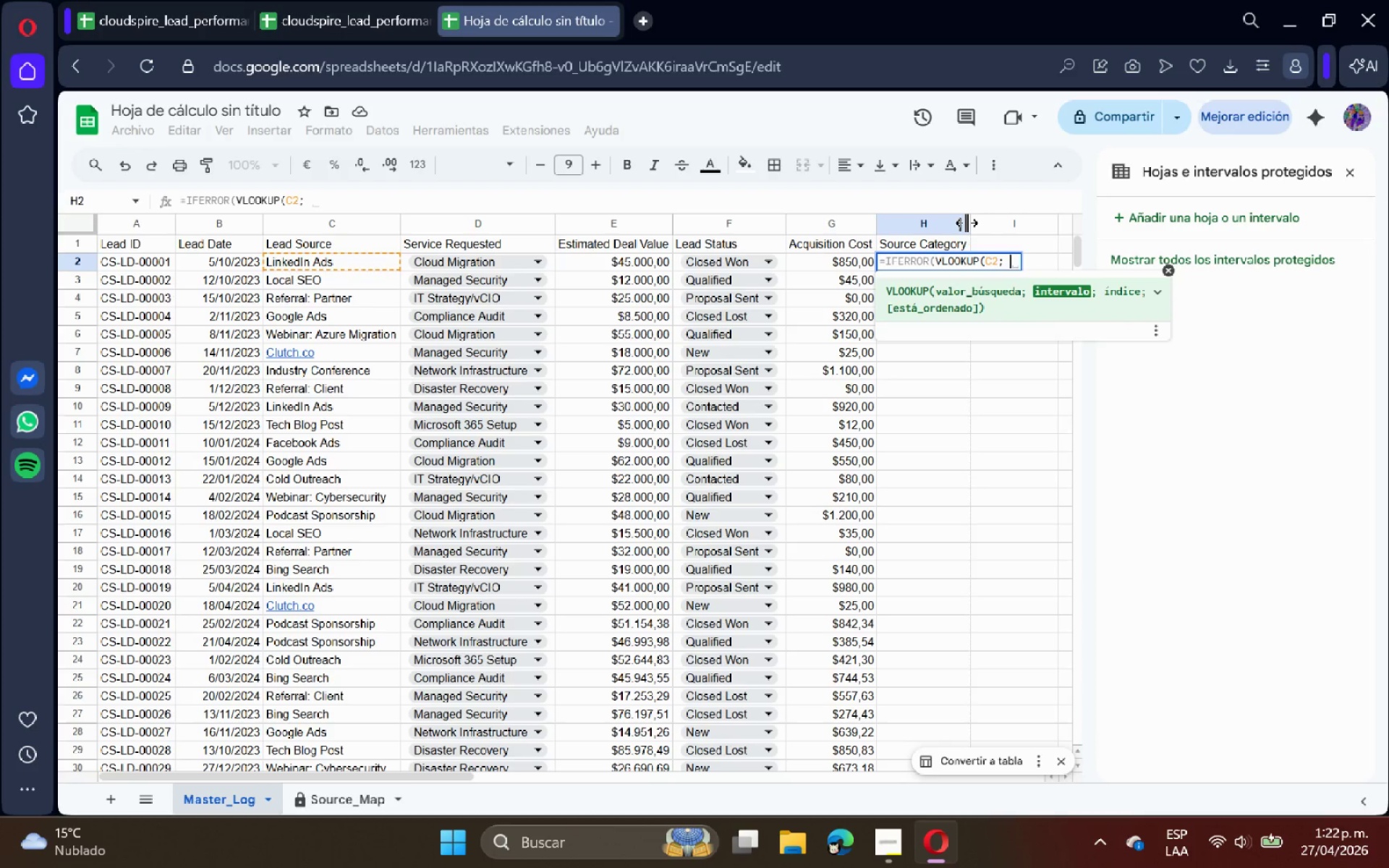 
wait(10.33)
 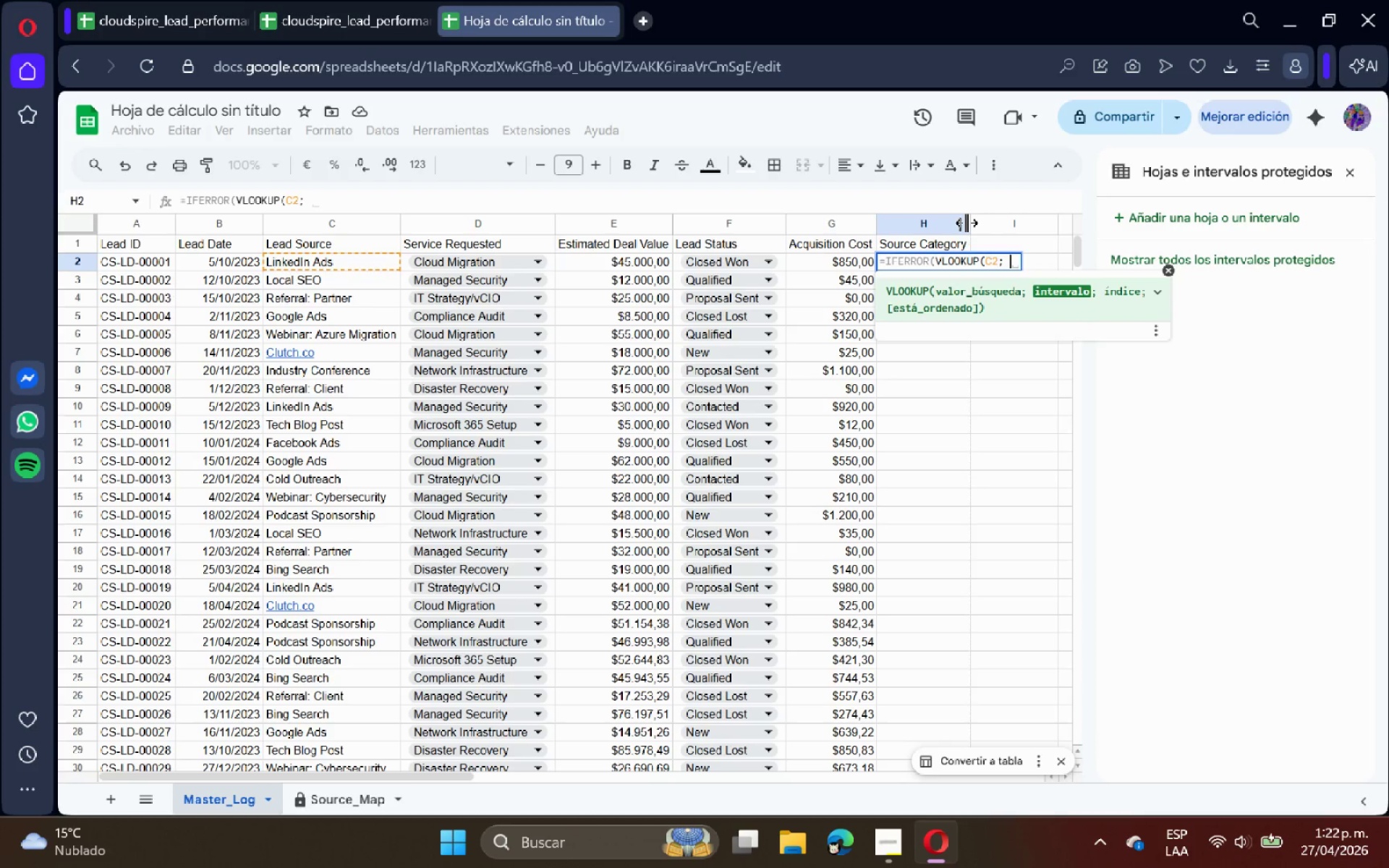 
left_click([354, 807])
 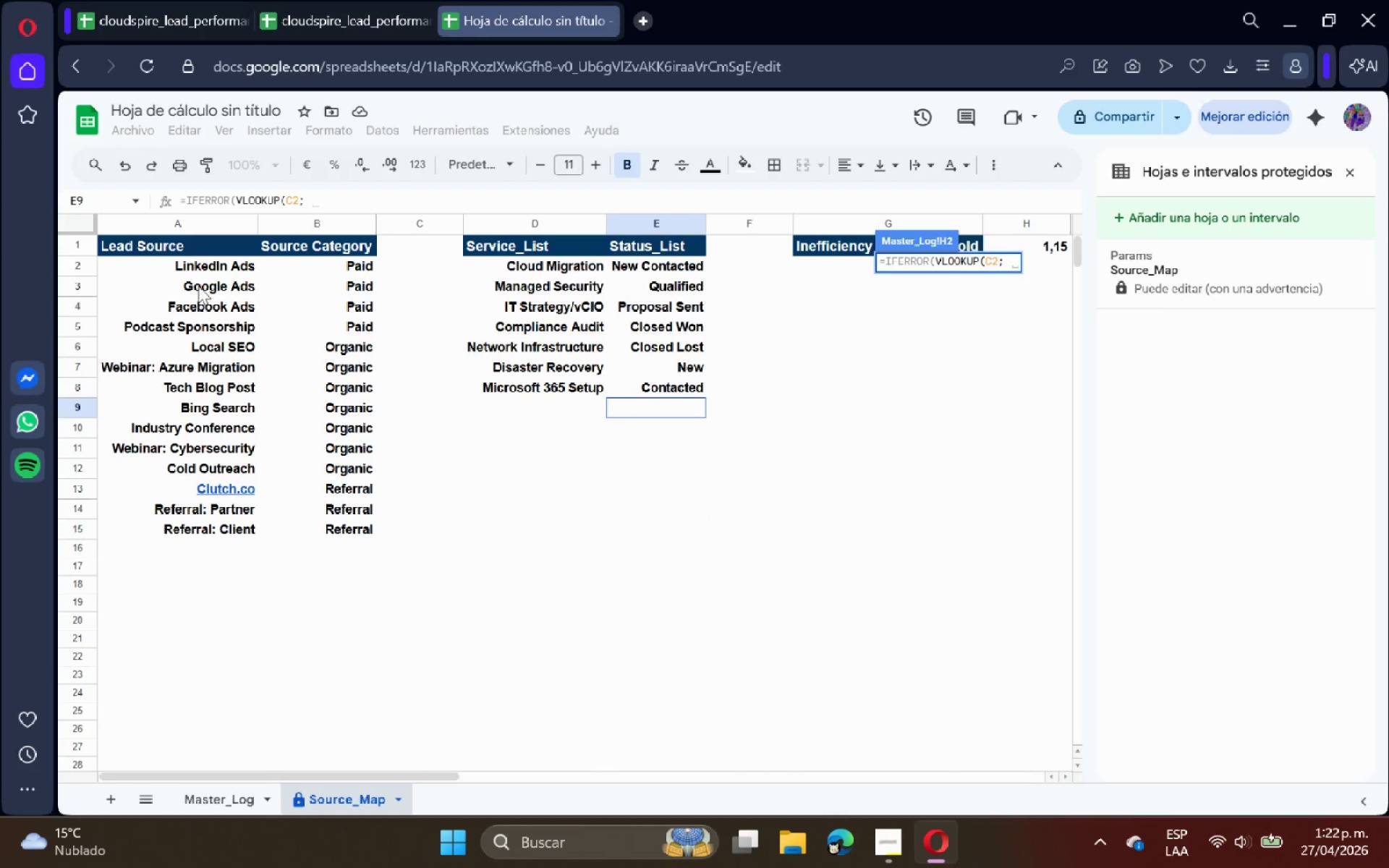 
left_click_drag(start_coordinate=[197, 265], to_coordinate=[346, 615])
 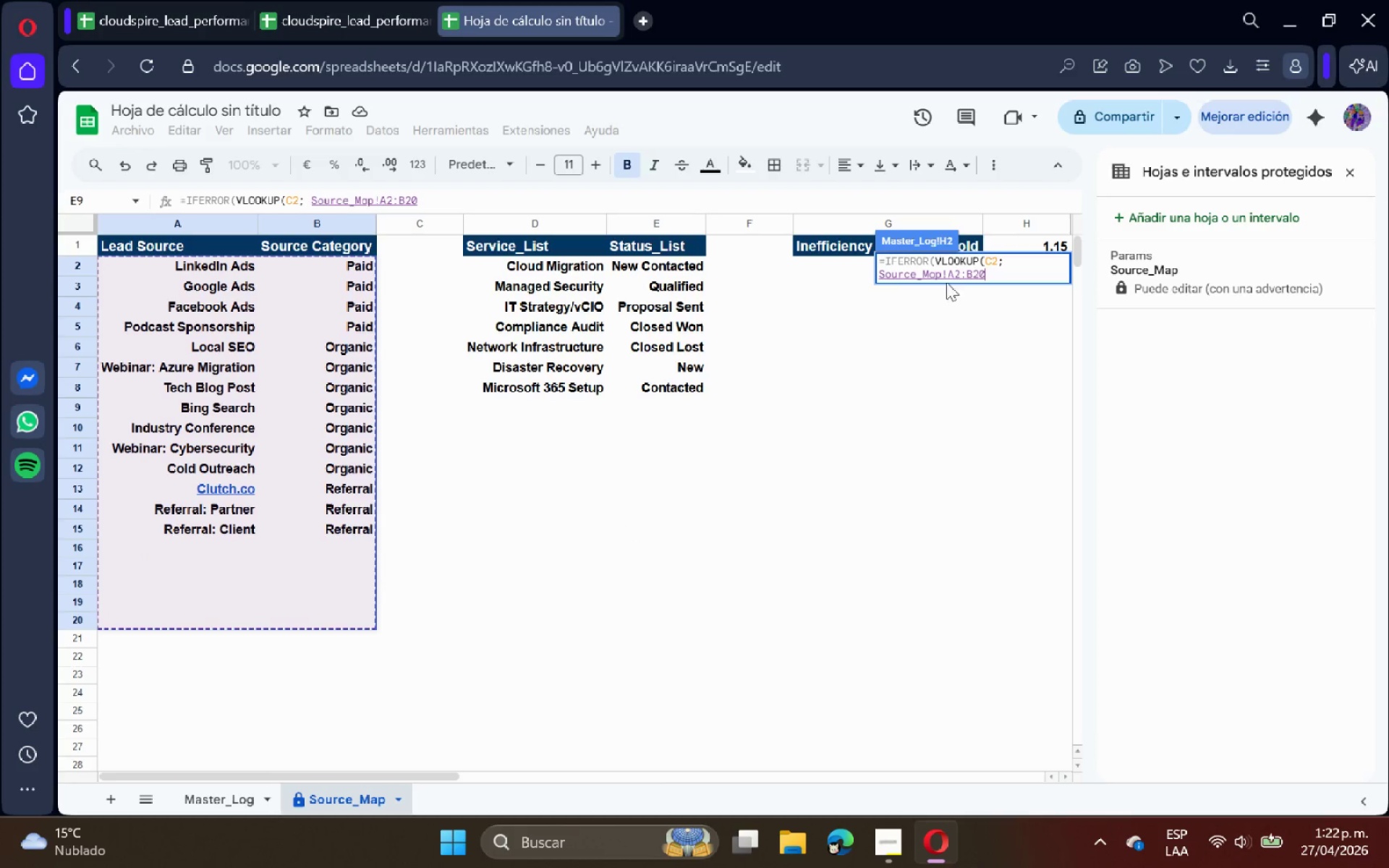 
left_click([948, 279])
 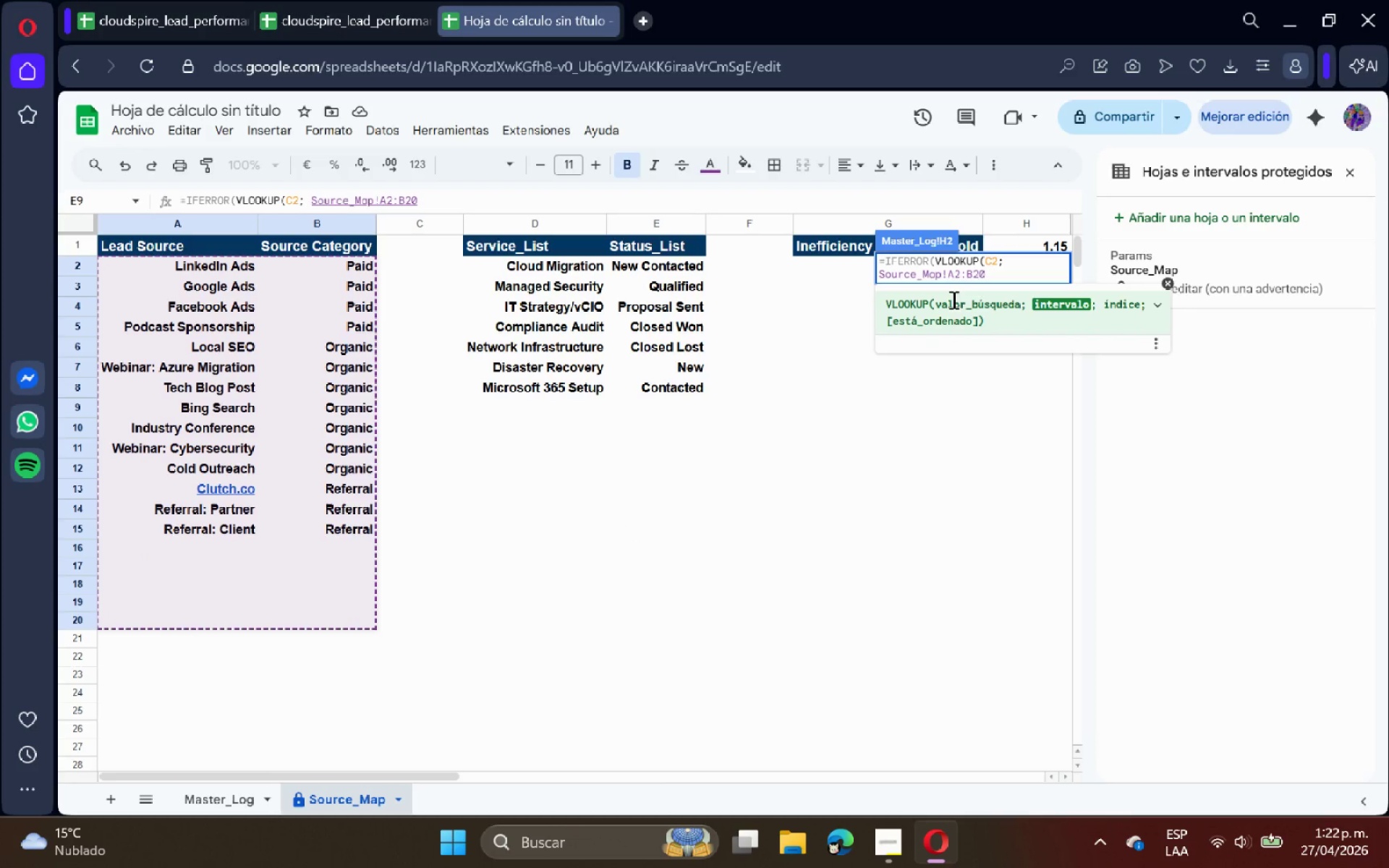 
key(Shift+4)
 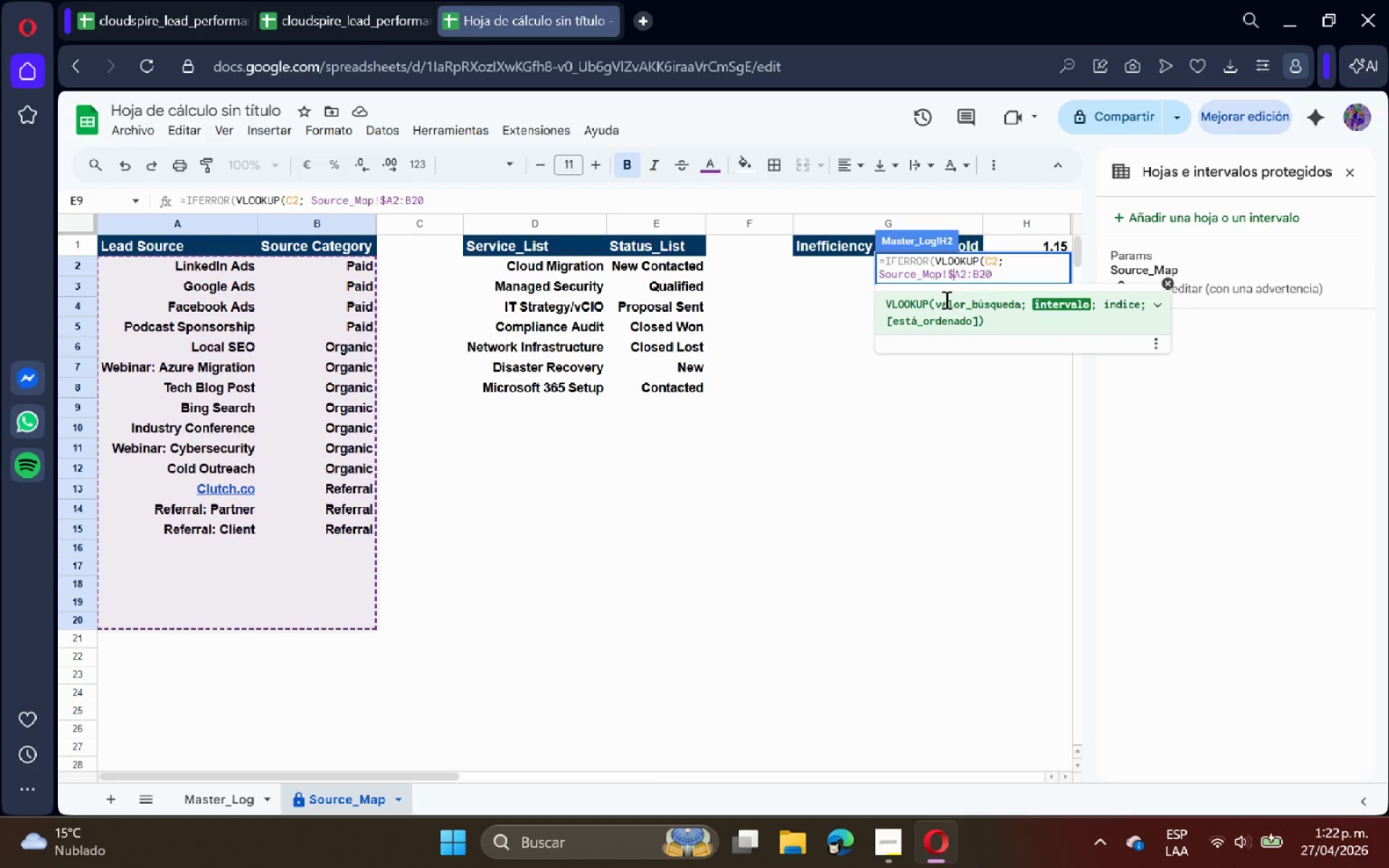 
key(ArrowRight)
 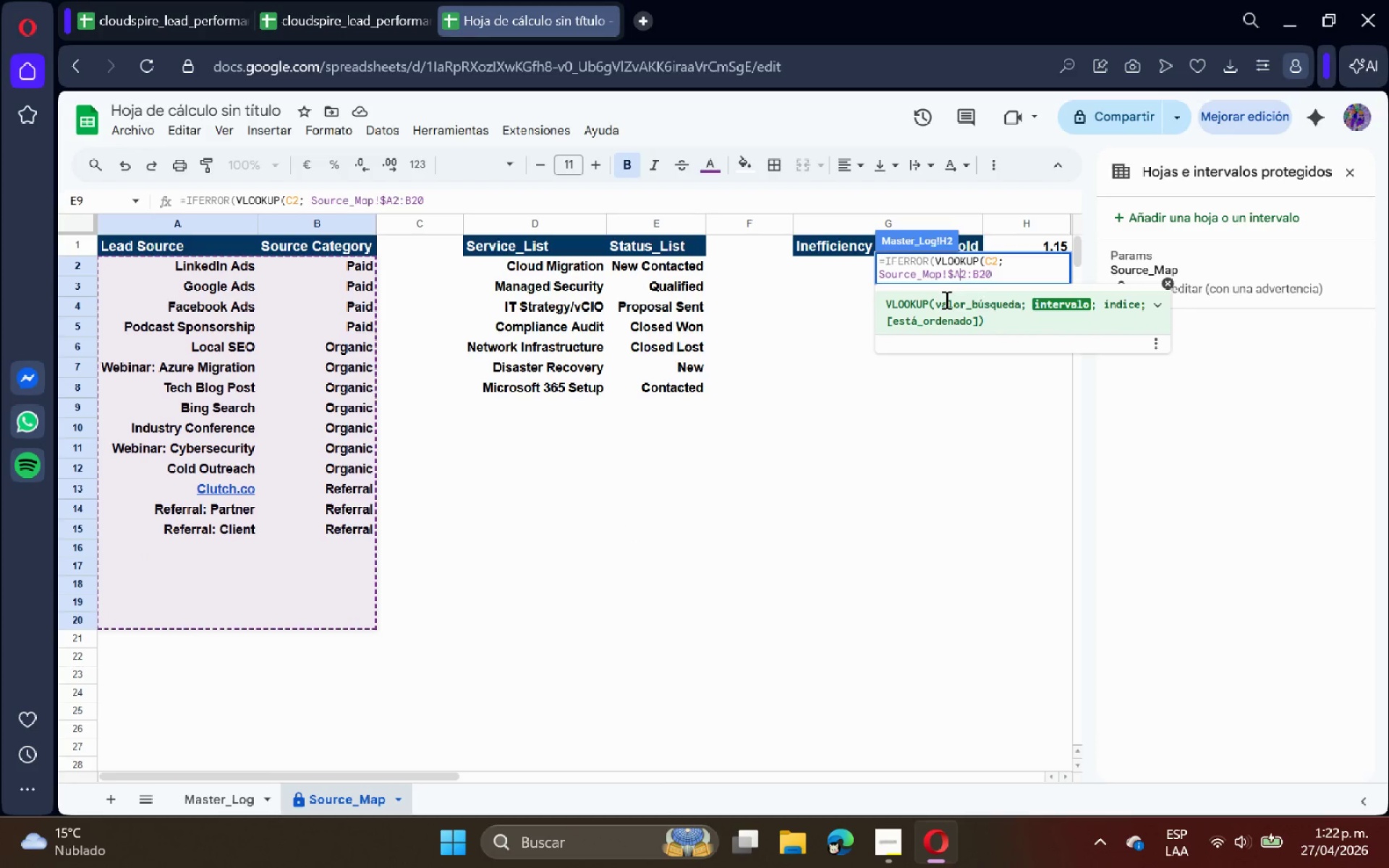 
key(Shift+4)
 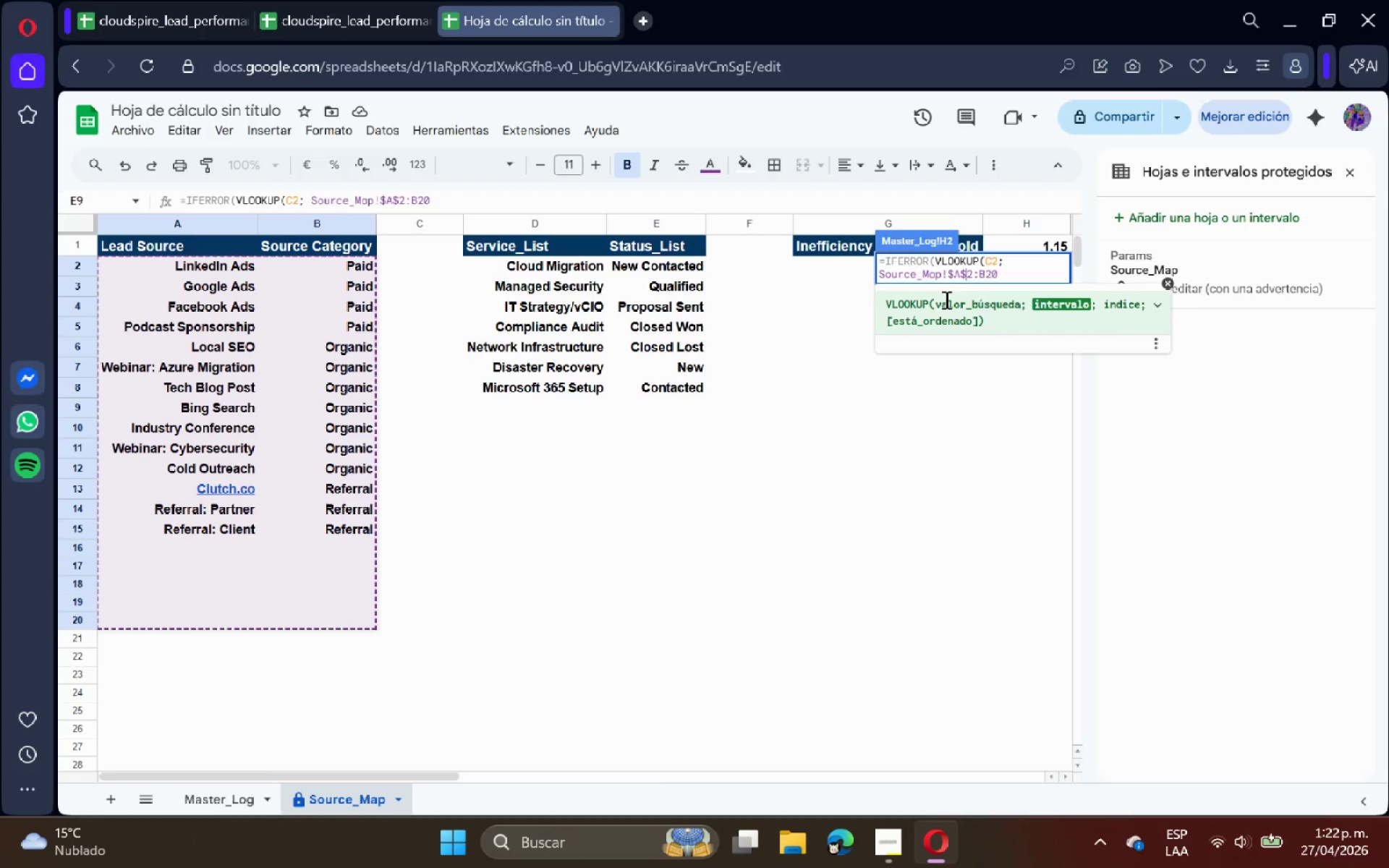 
key(ArrowRight)
 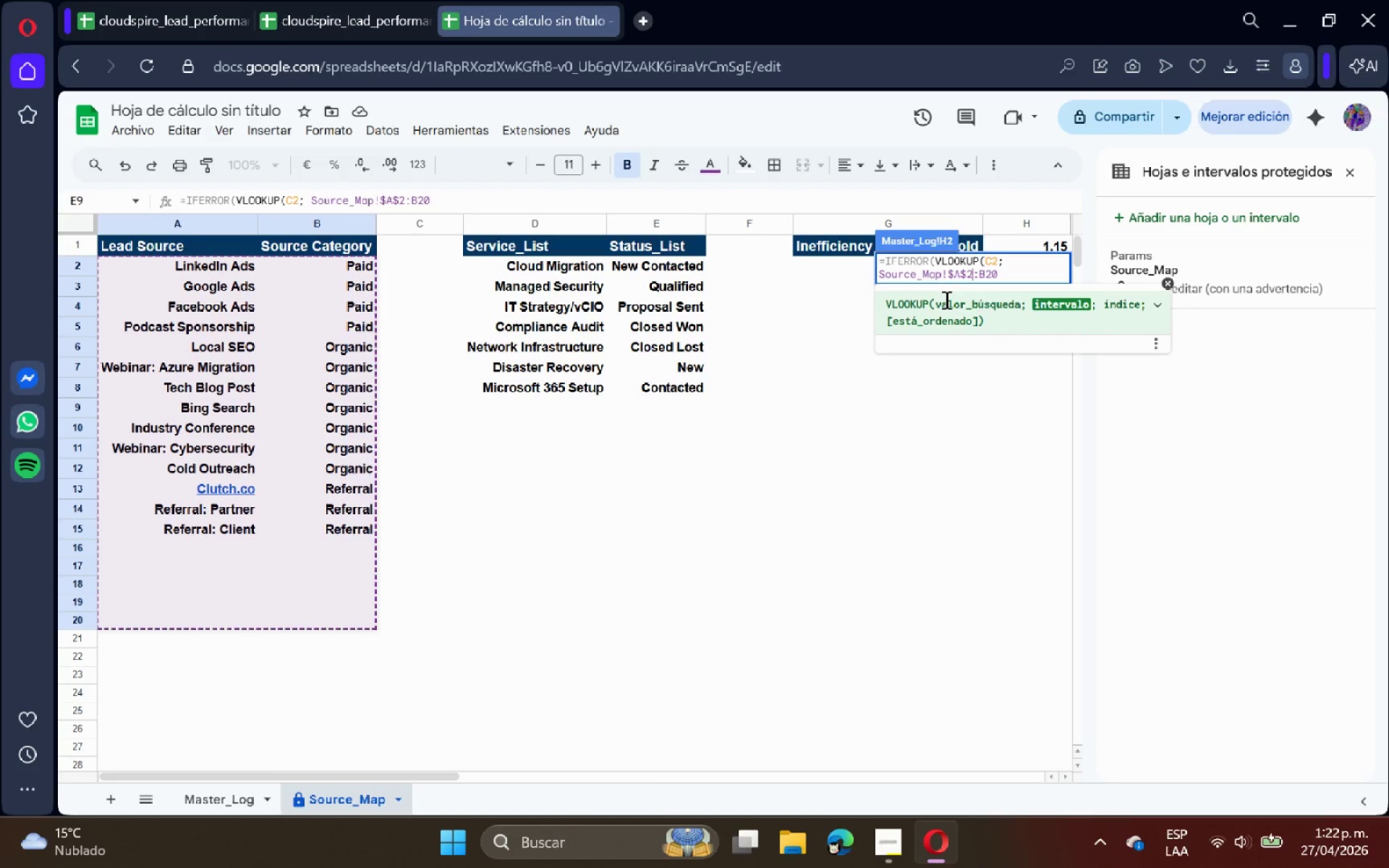 
key(ArrowRight)
 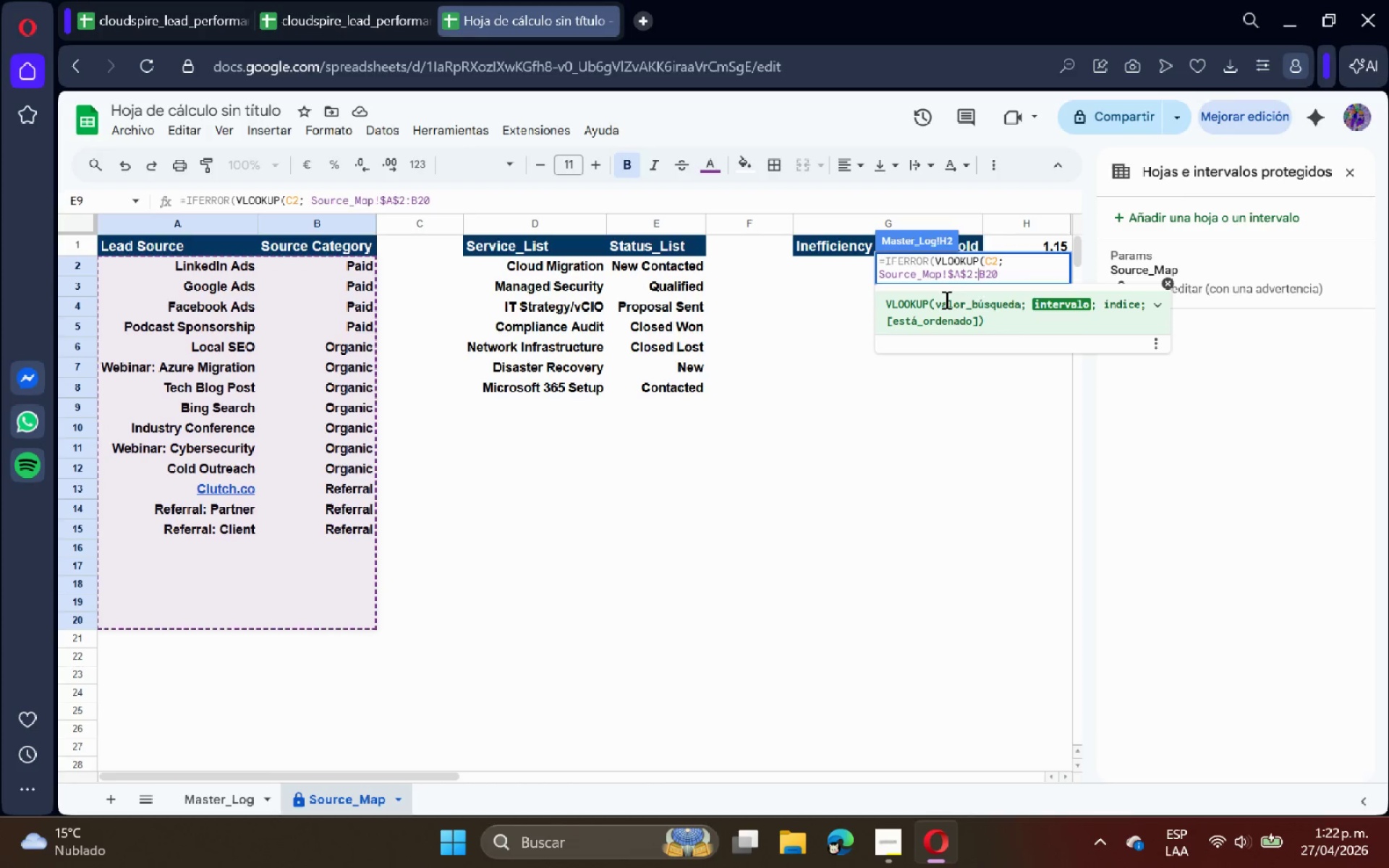 
key(Shift+4)
 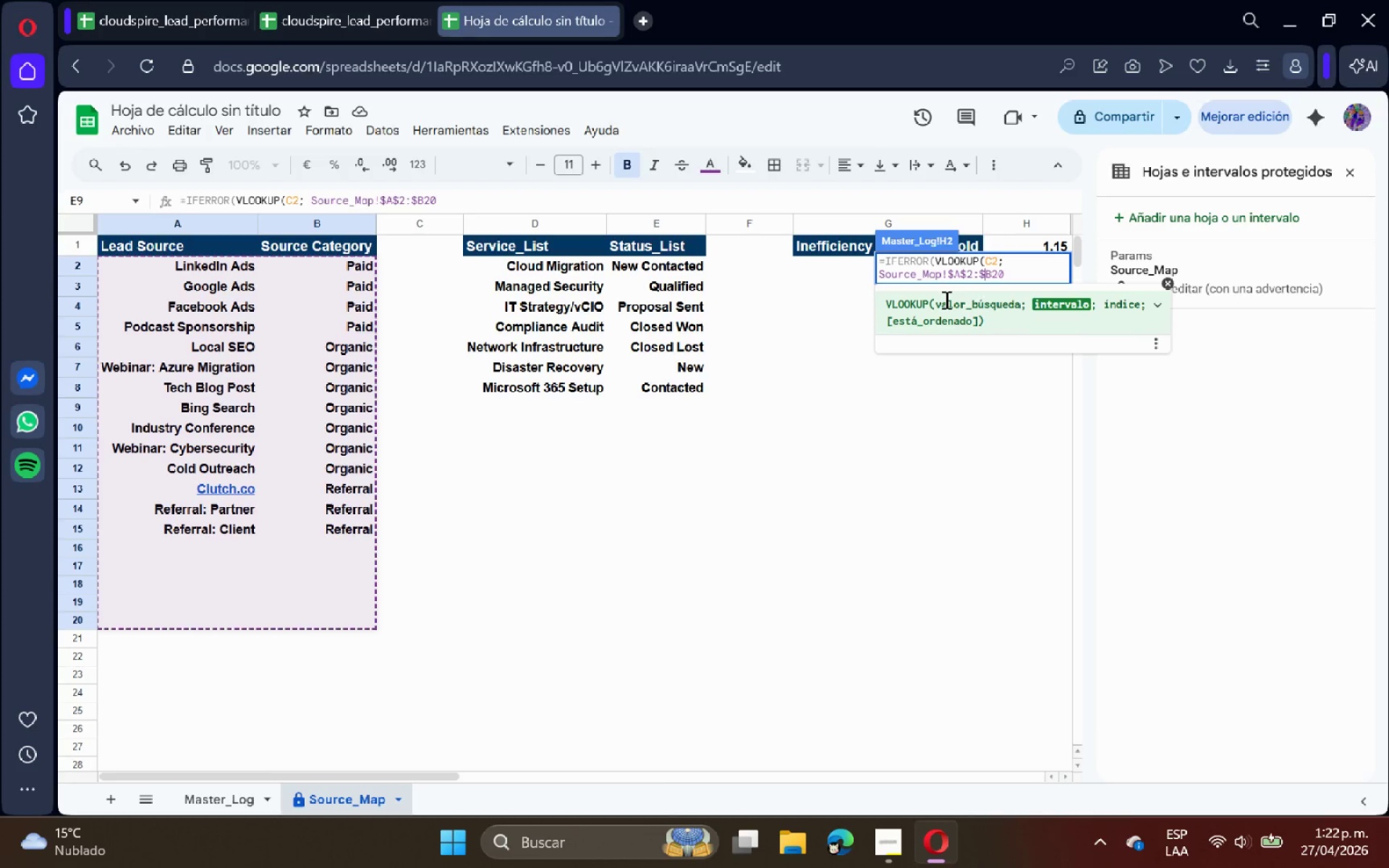 
key(ArrowRight)
 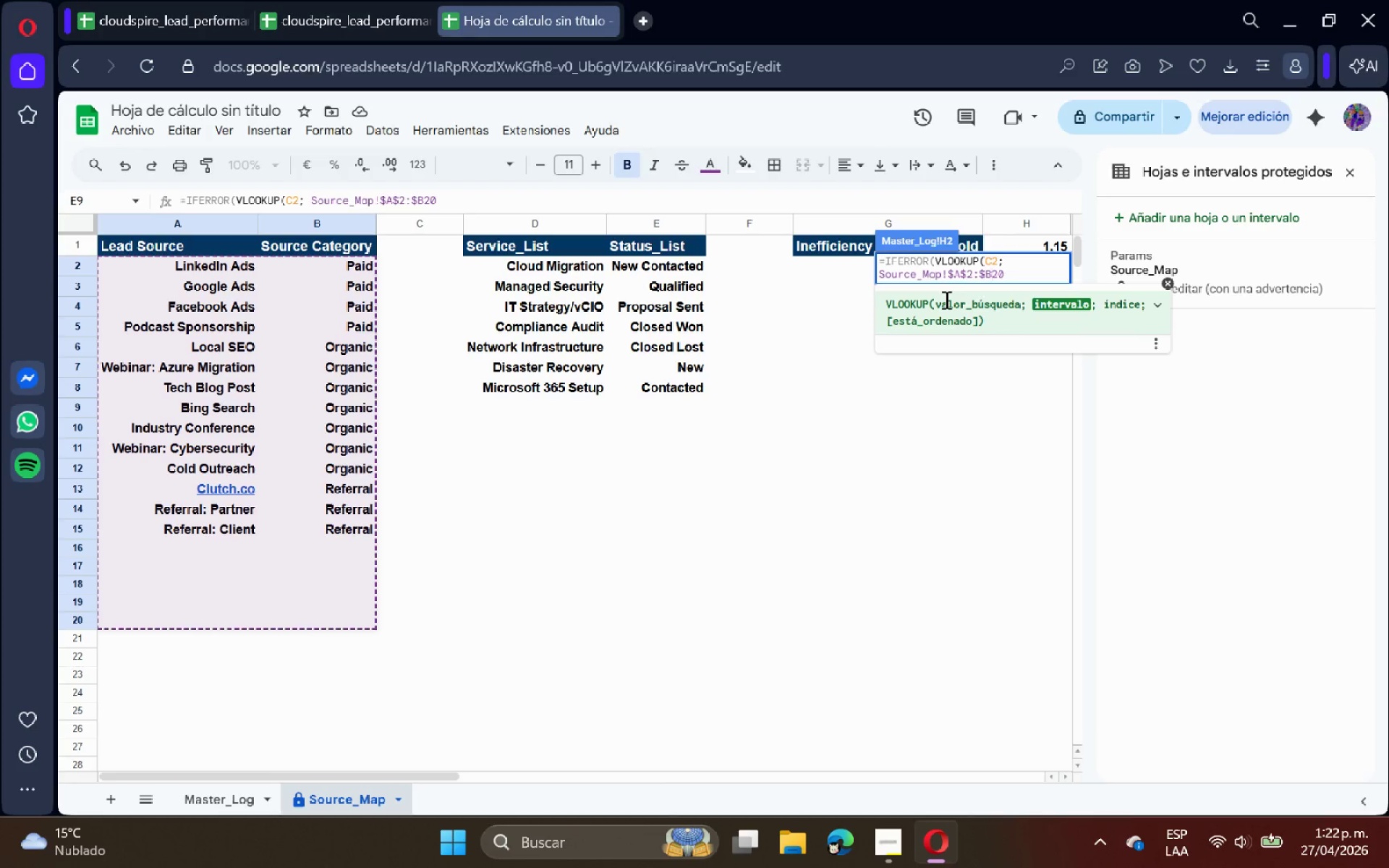 
key(Shift+4)
 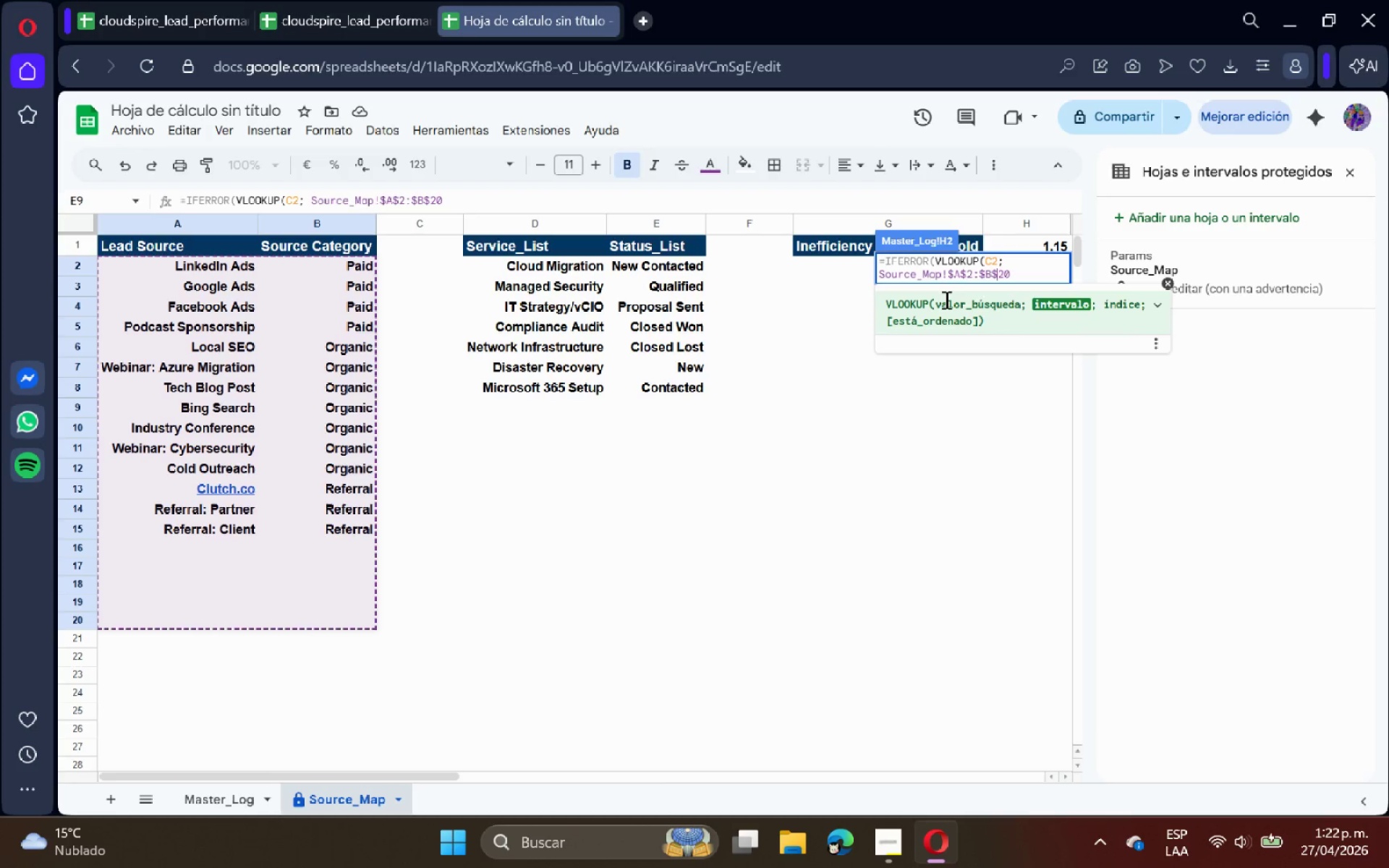 
key(ArrowRight)
 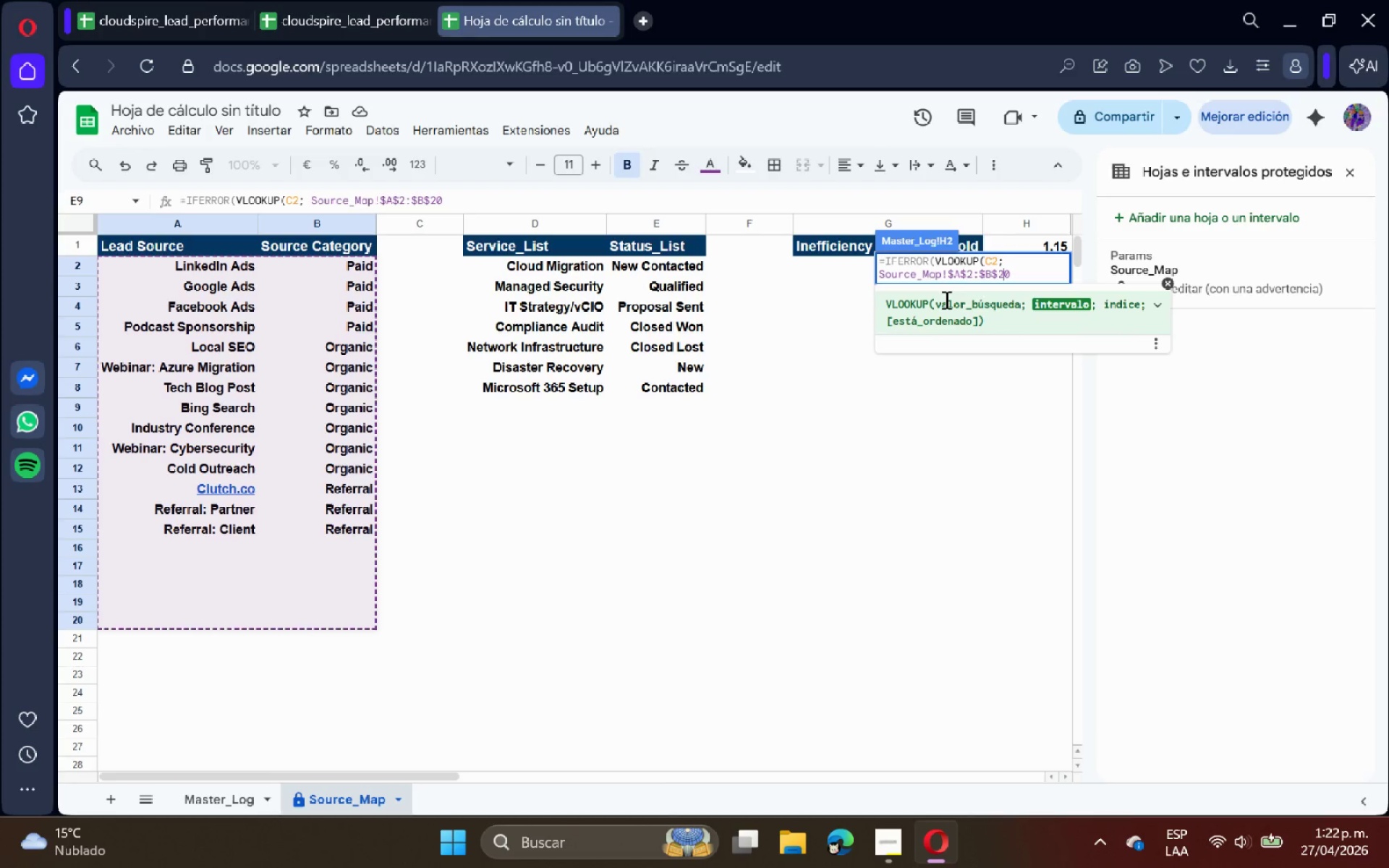 
key(ArrowRight)
 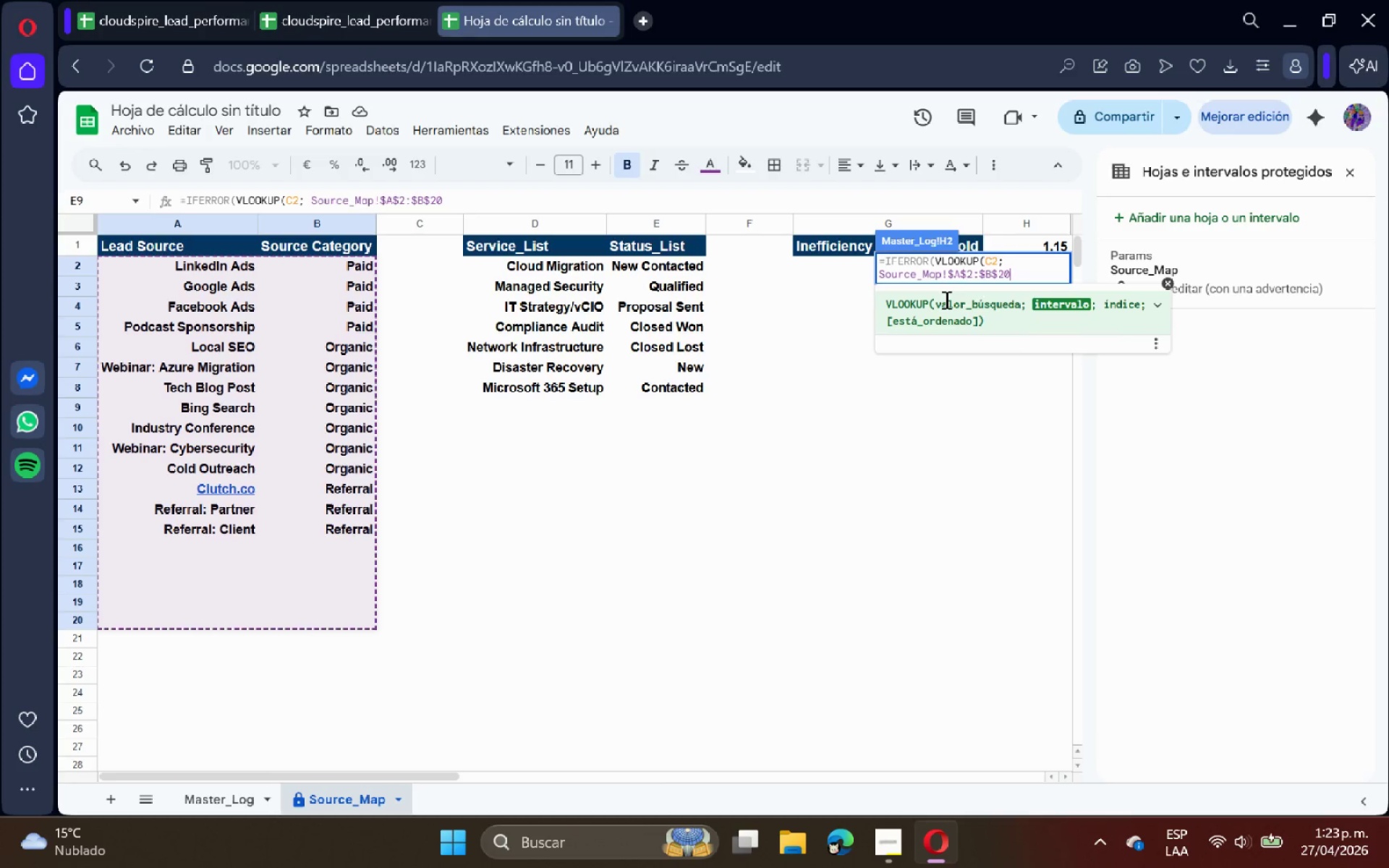 
key(Shift+Comma)
 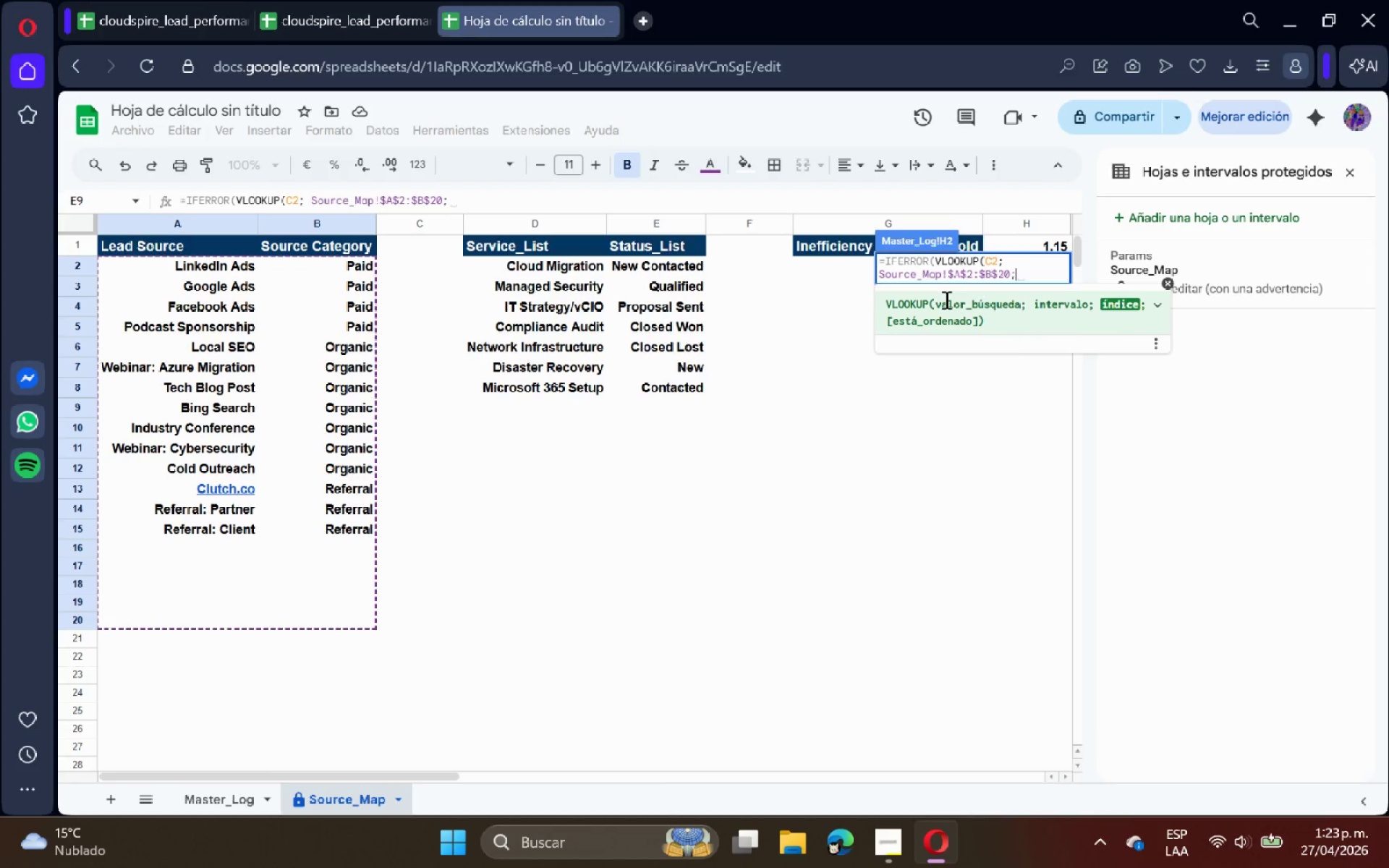 
key(Space)
 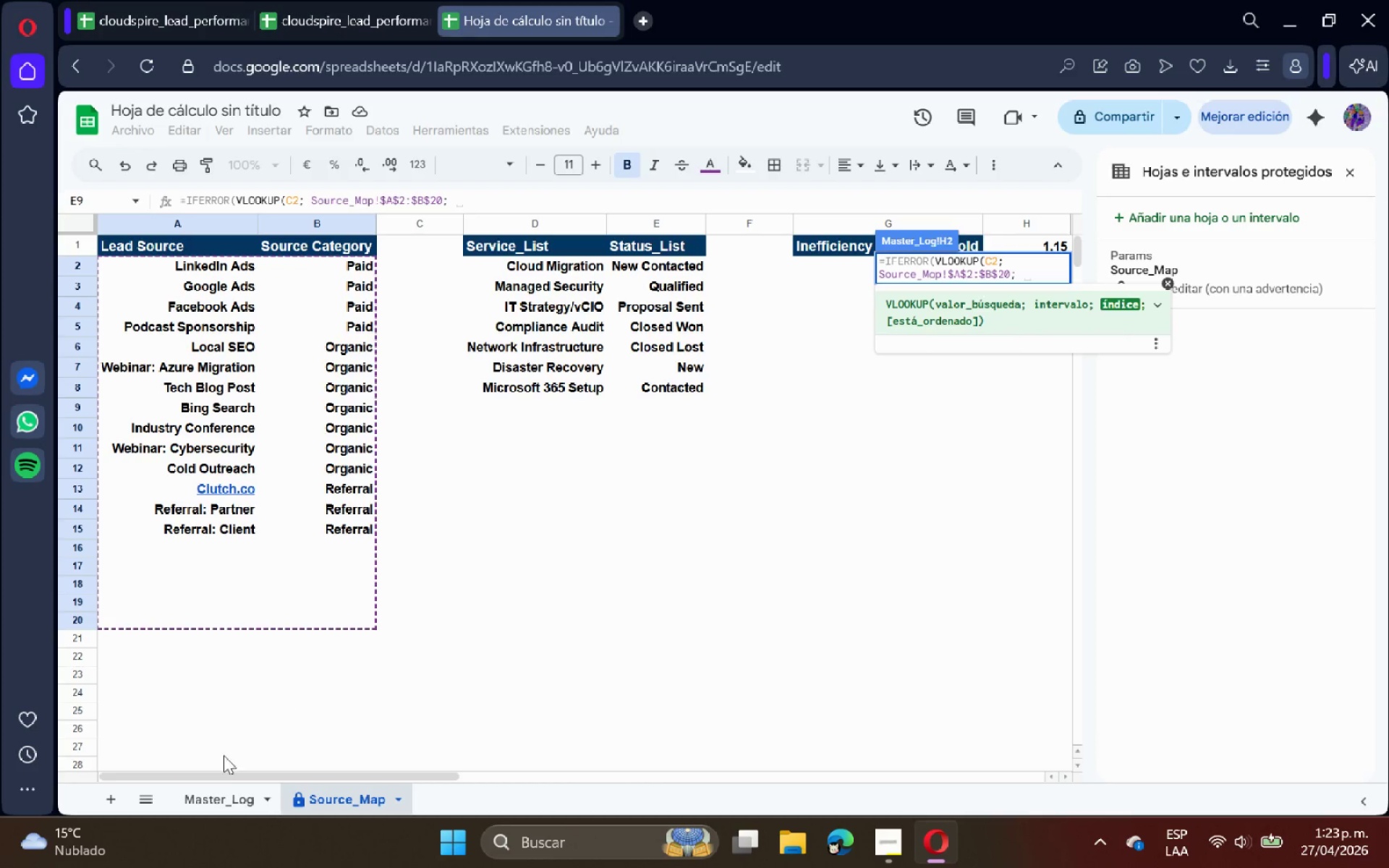 
left_click([213, 798])
 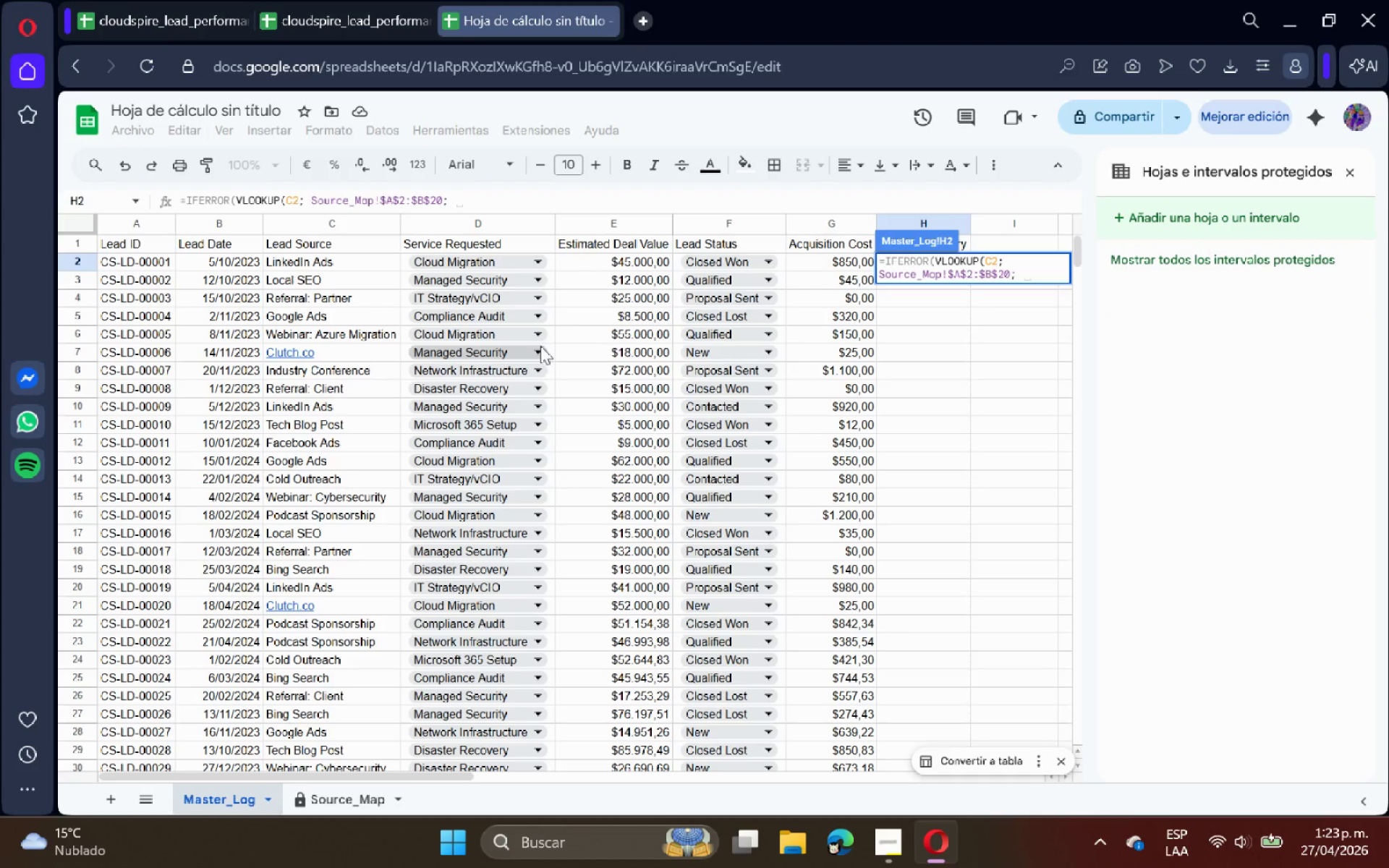 
key(2)
 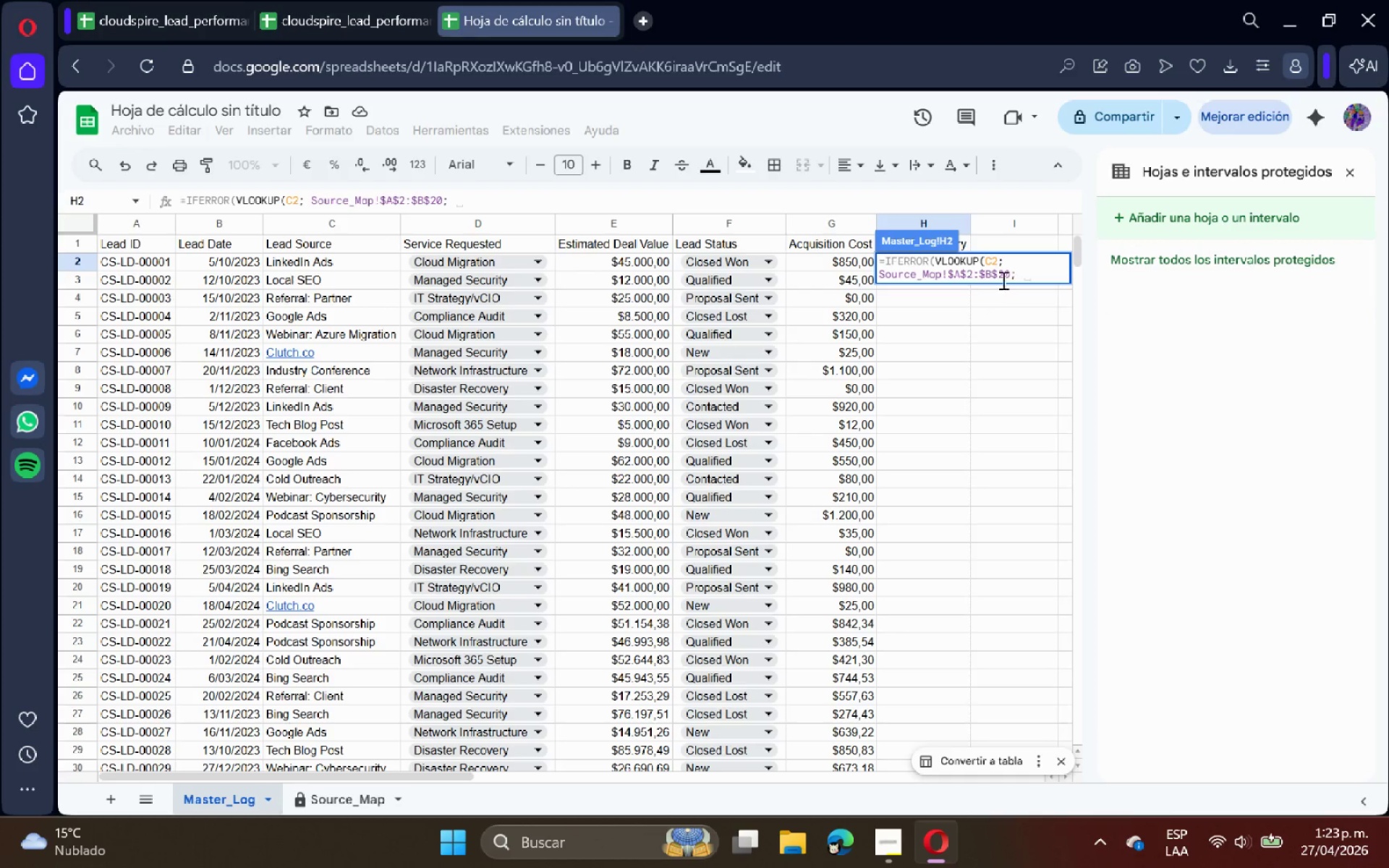 
left_click([1032, 273])
 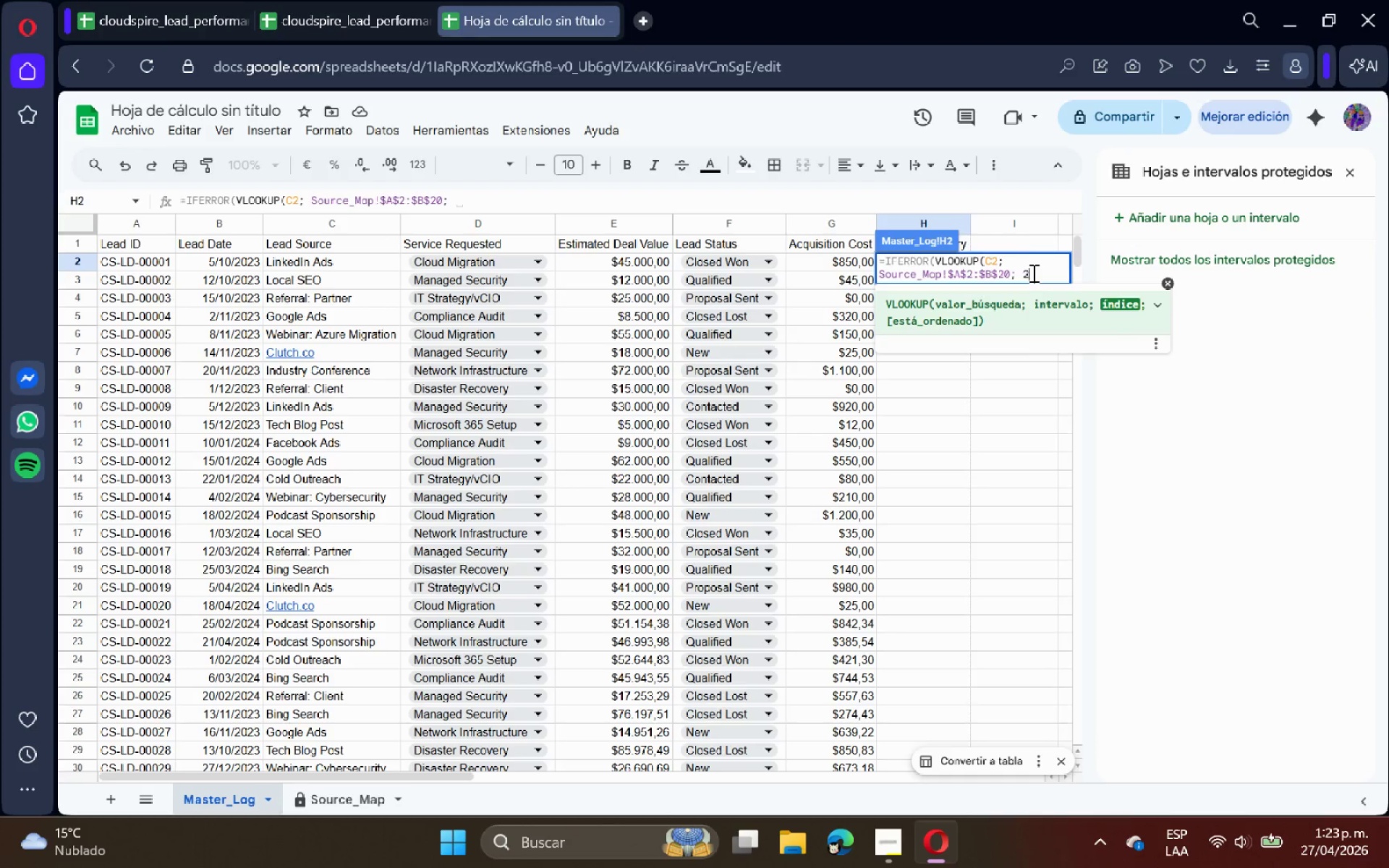 
type(2< FALSE(< @c)
key(Backspace)
type(Uncategorized@()
 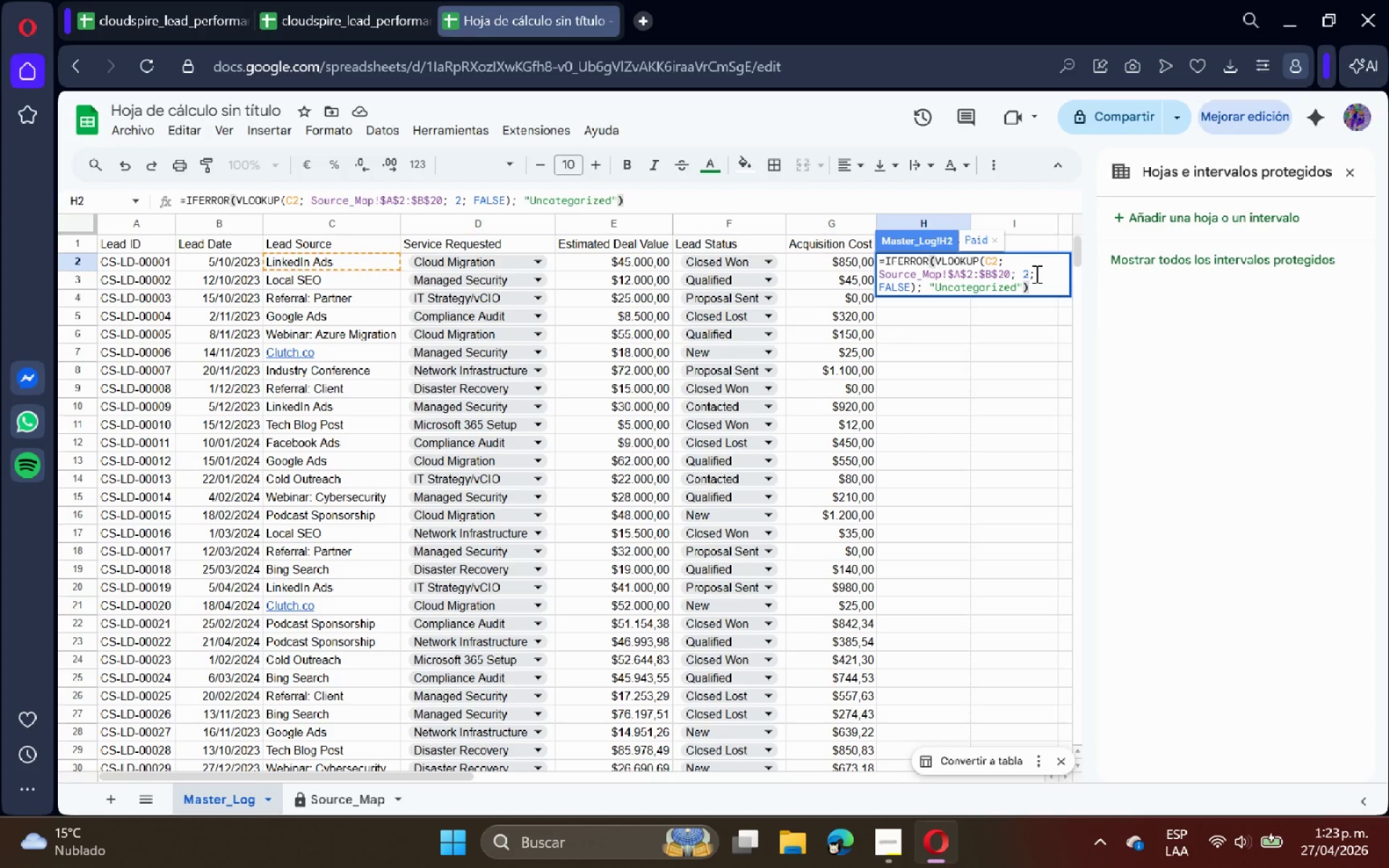 
key(Enter)
 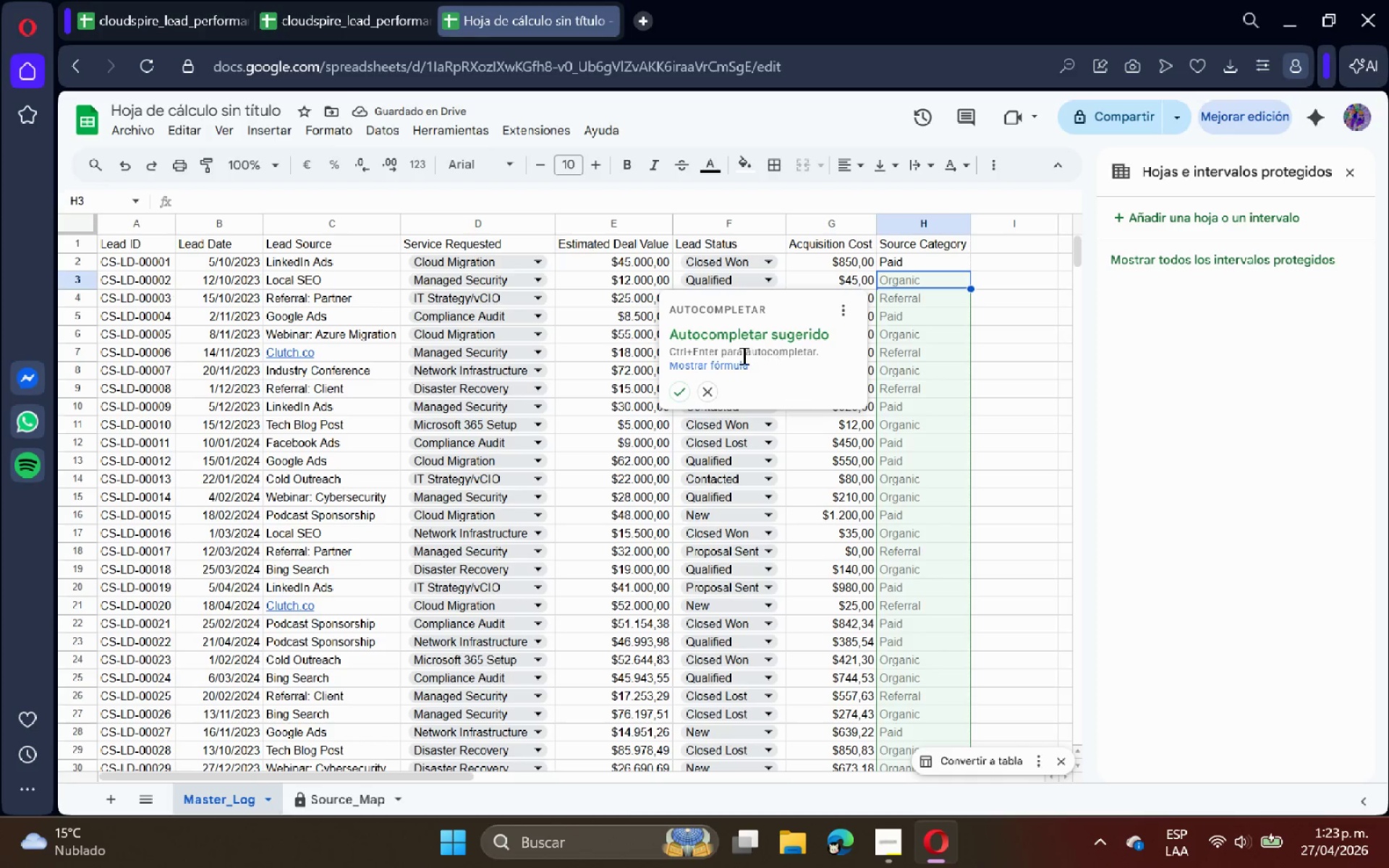 
left_click([680, 383])
 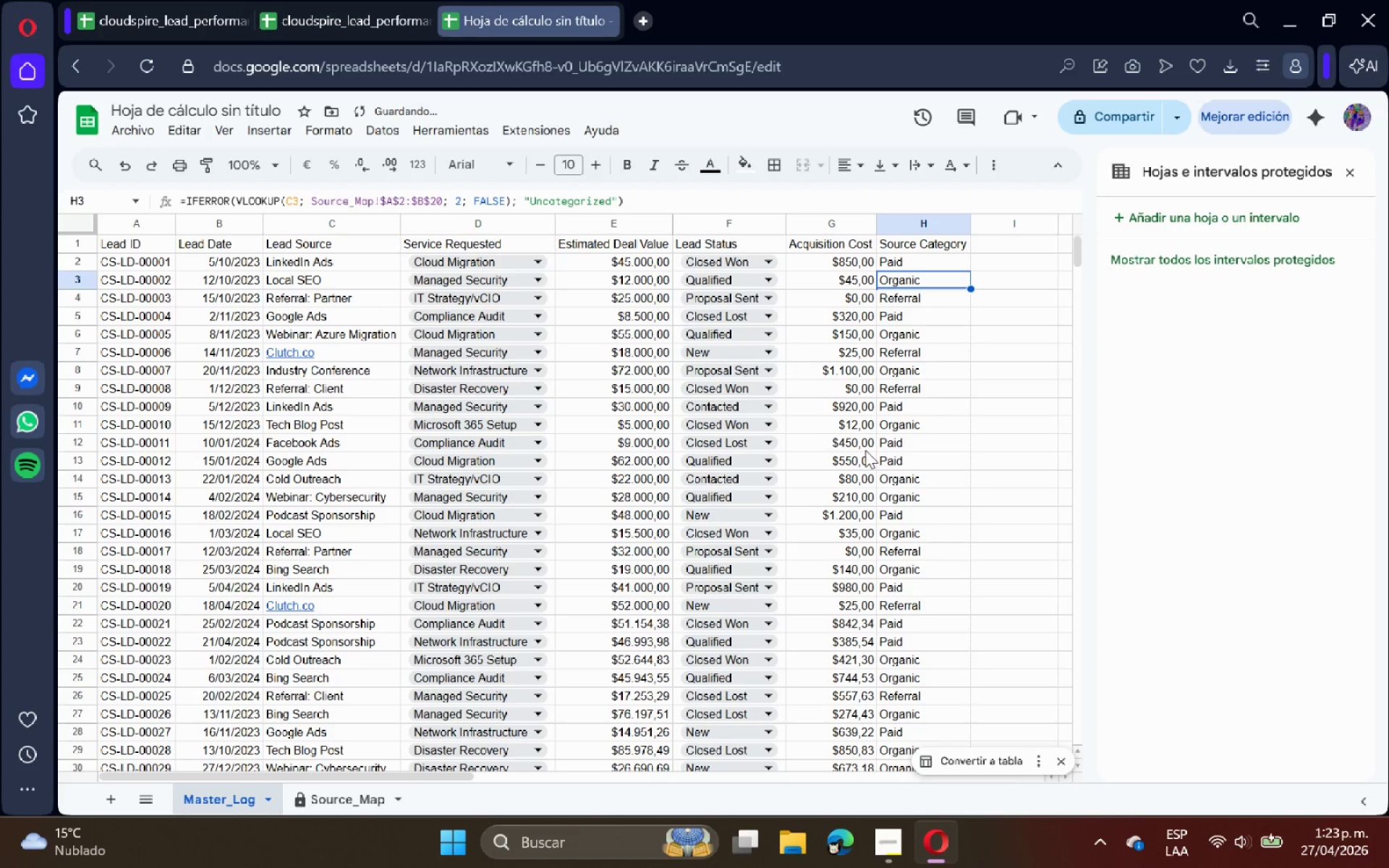 
scroll: coordinate [946, 503], scroll_direction: up, amount: 3.0
 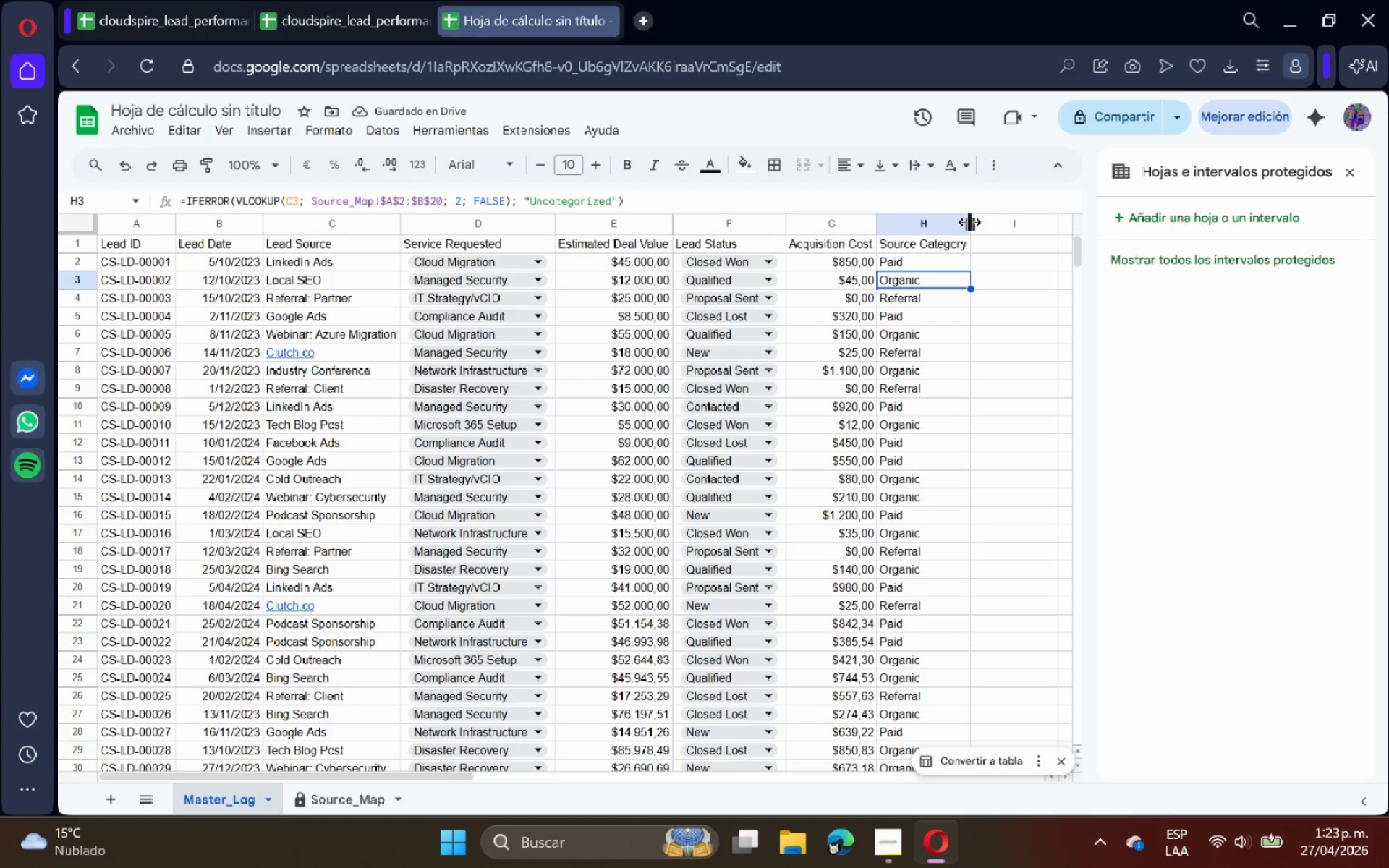 
double_click([966, 229])
 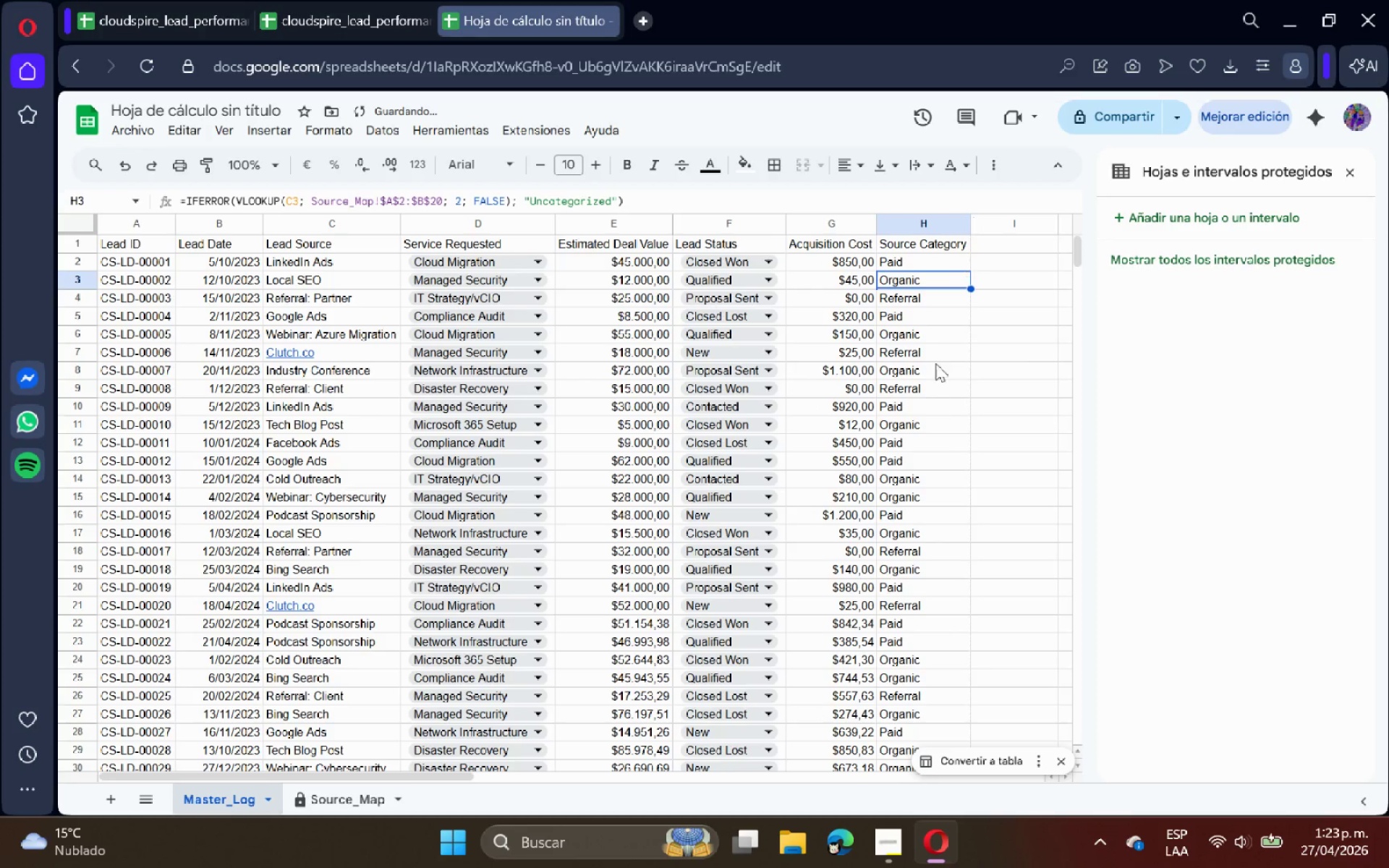 
scroll: coordinate [935, 436], scroll_direction: down, amount: 6.0
 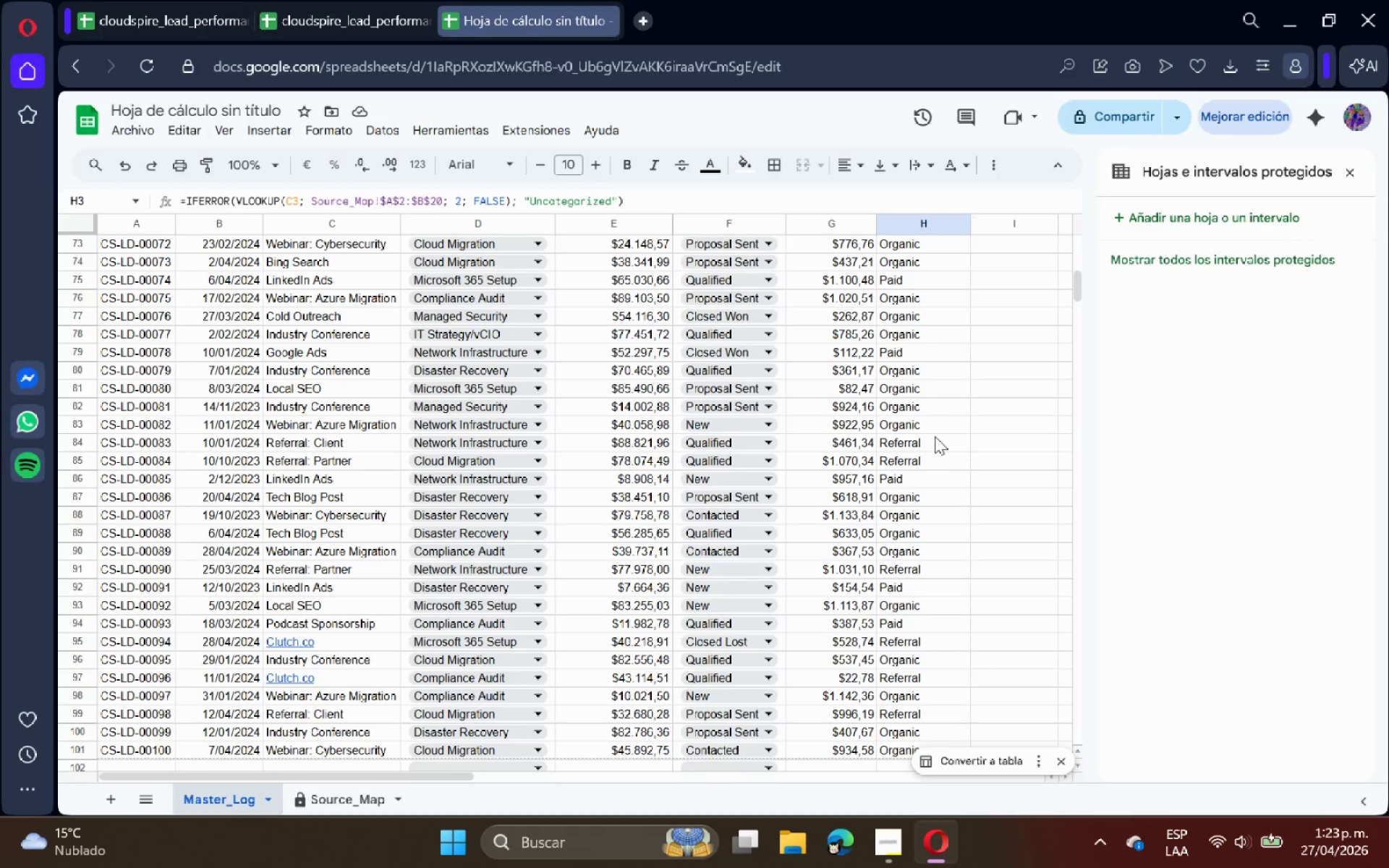 
wait(7.56)
 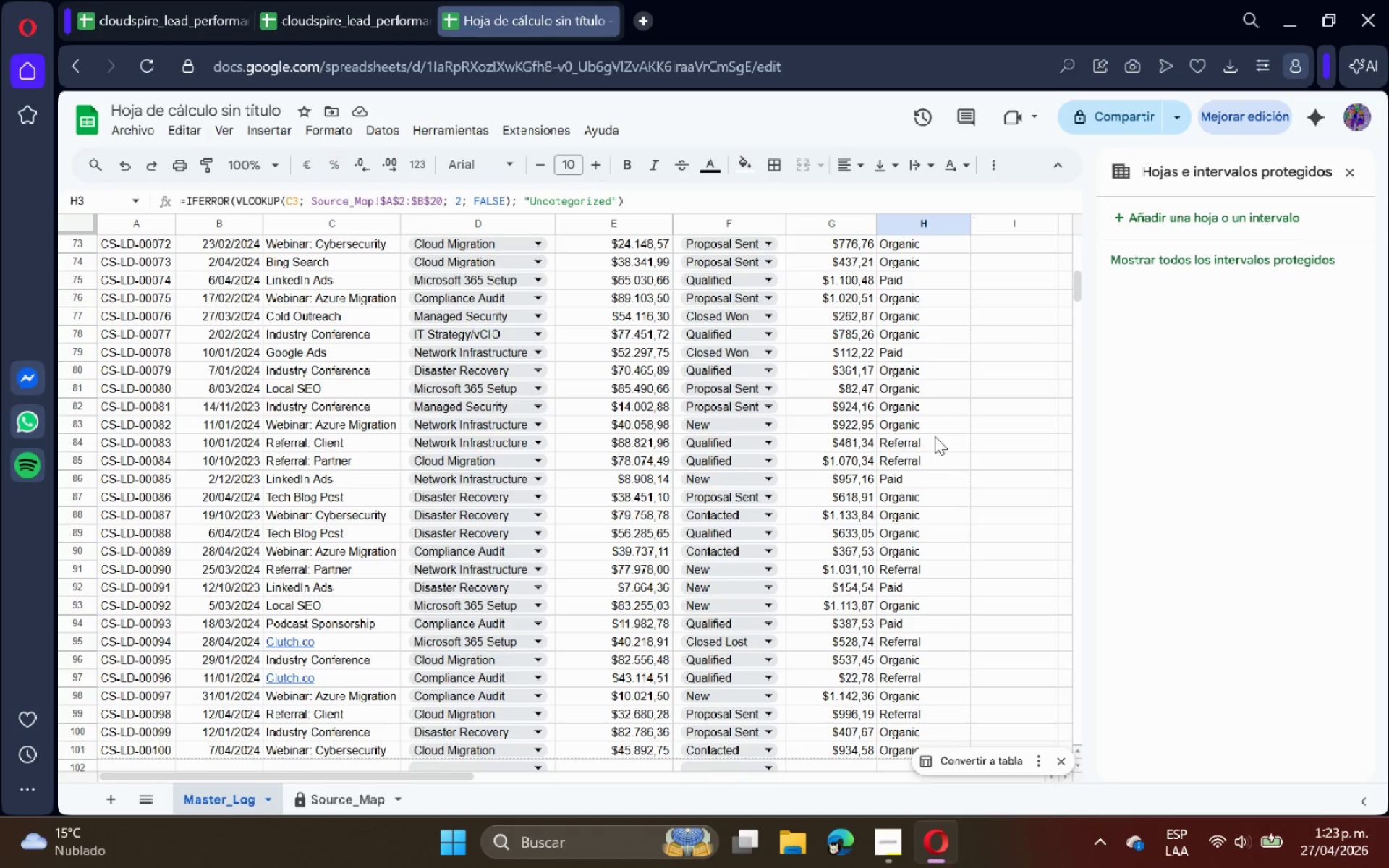 
scroll: coordinate [768, 391], scroll_direction: up, amount: 18.0
 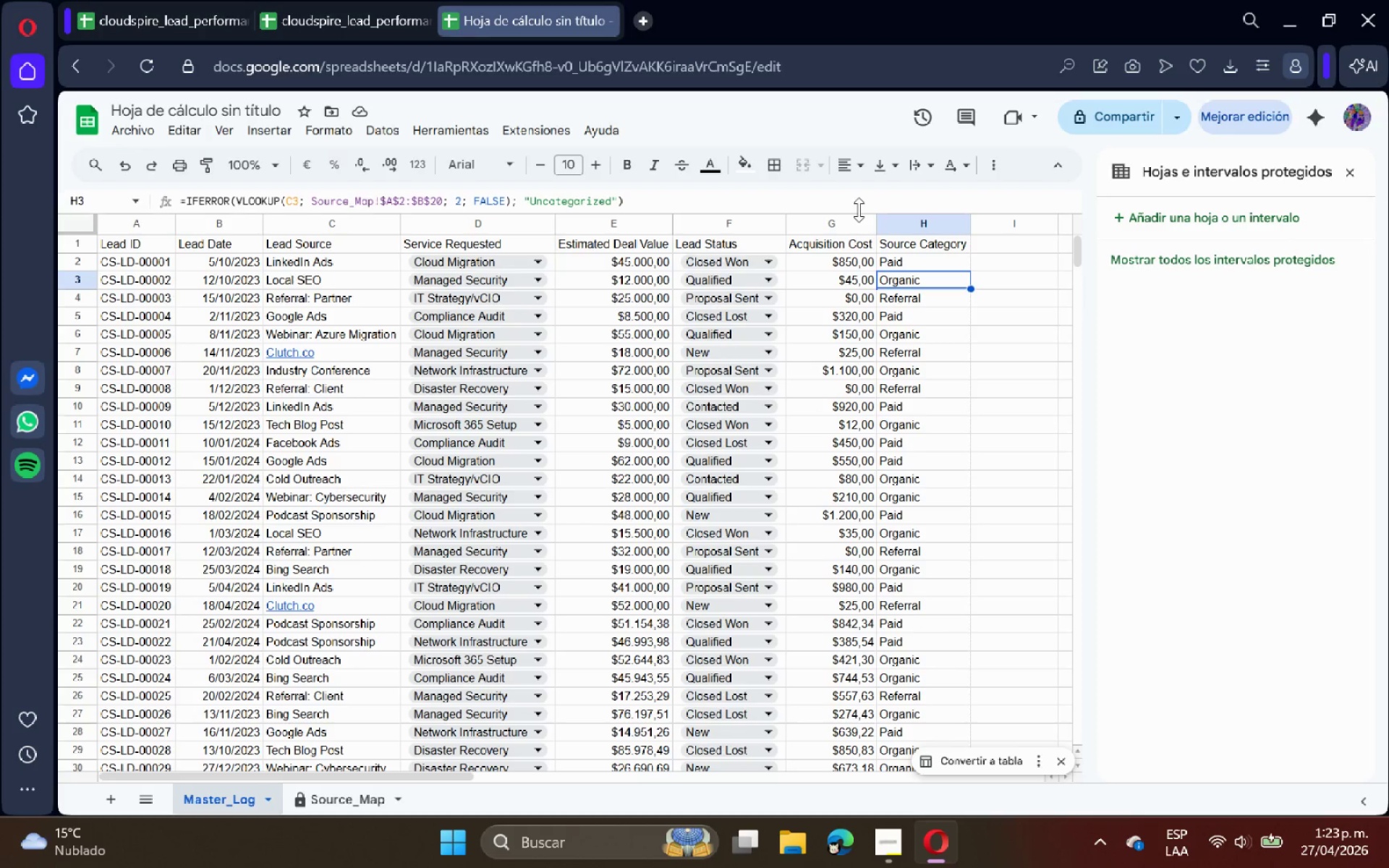 
left_click([834, 216])
 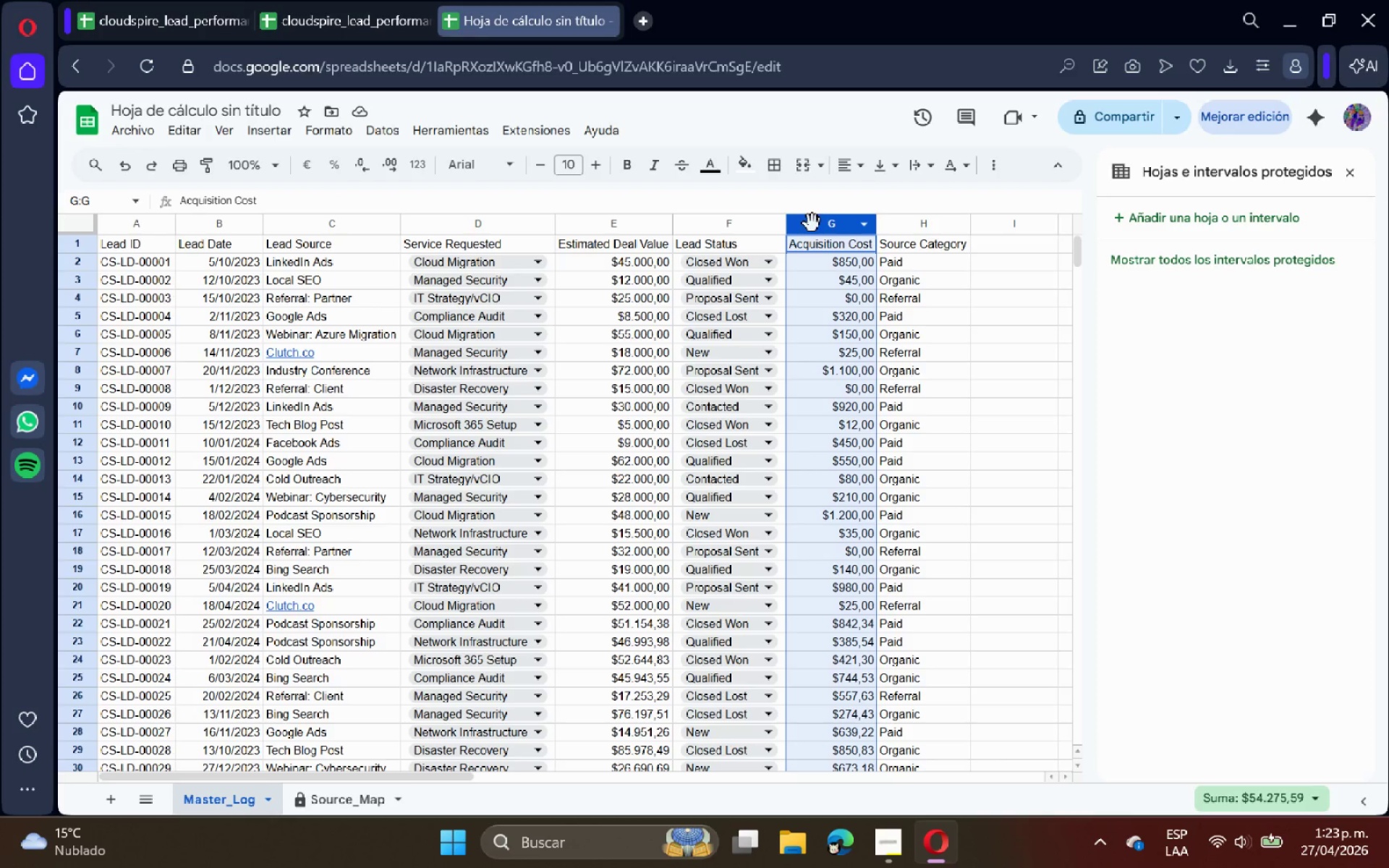 
wait(9.93)
 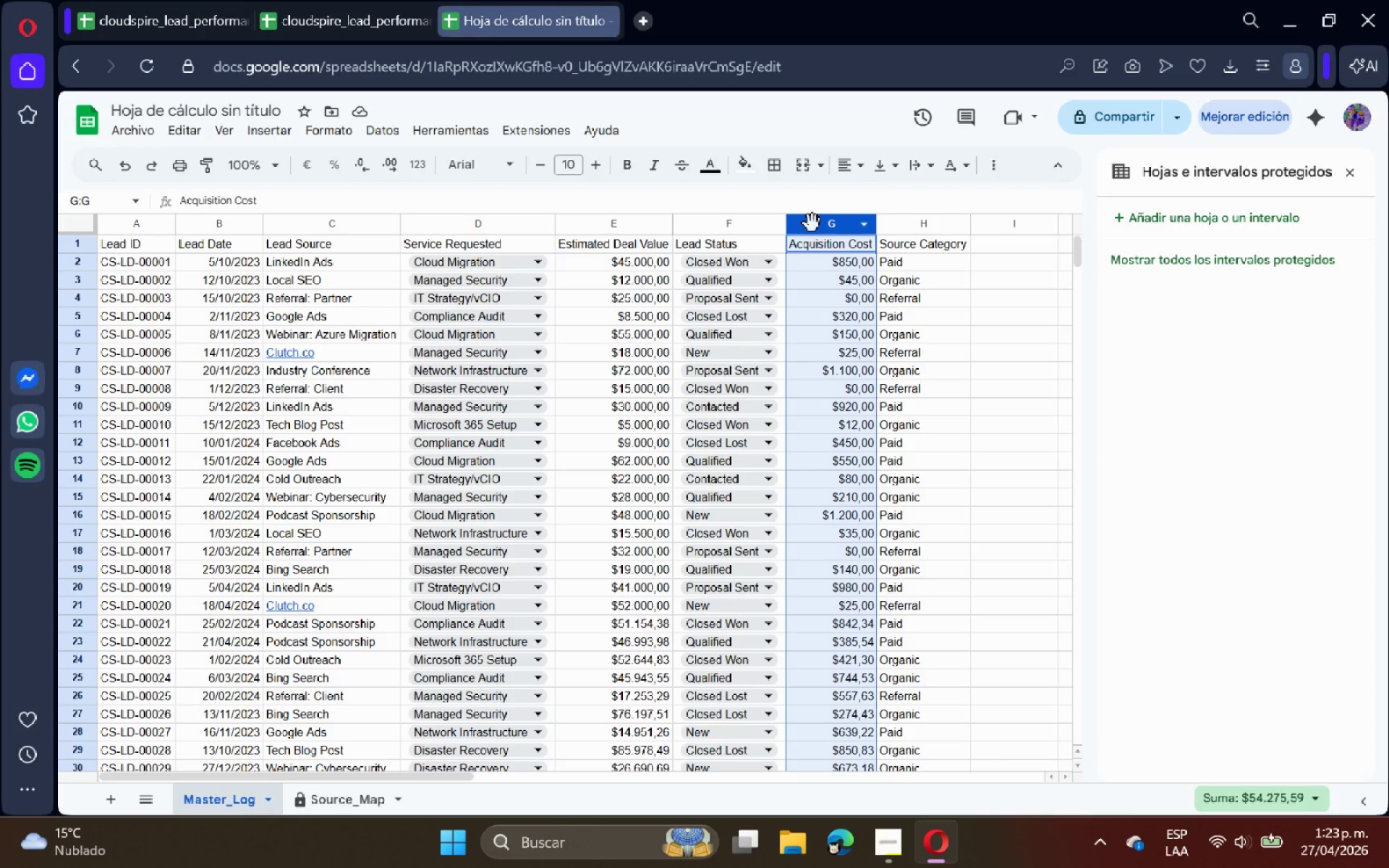 
mouse_move([326, 129])
 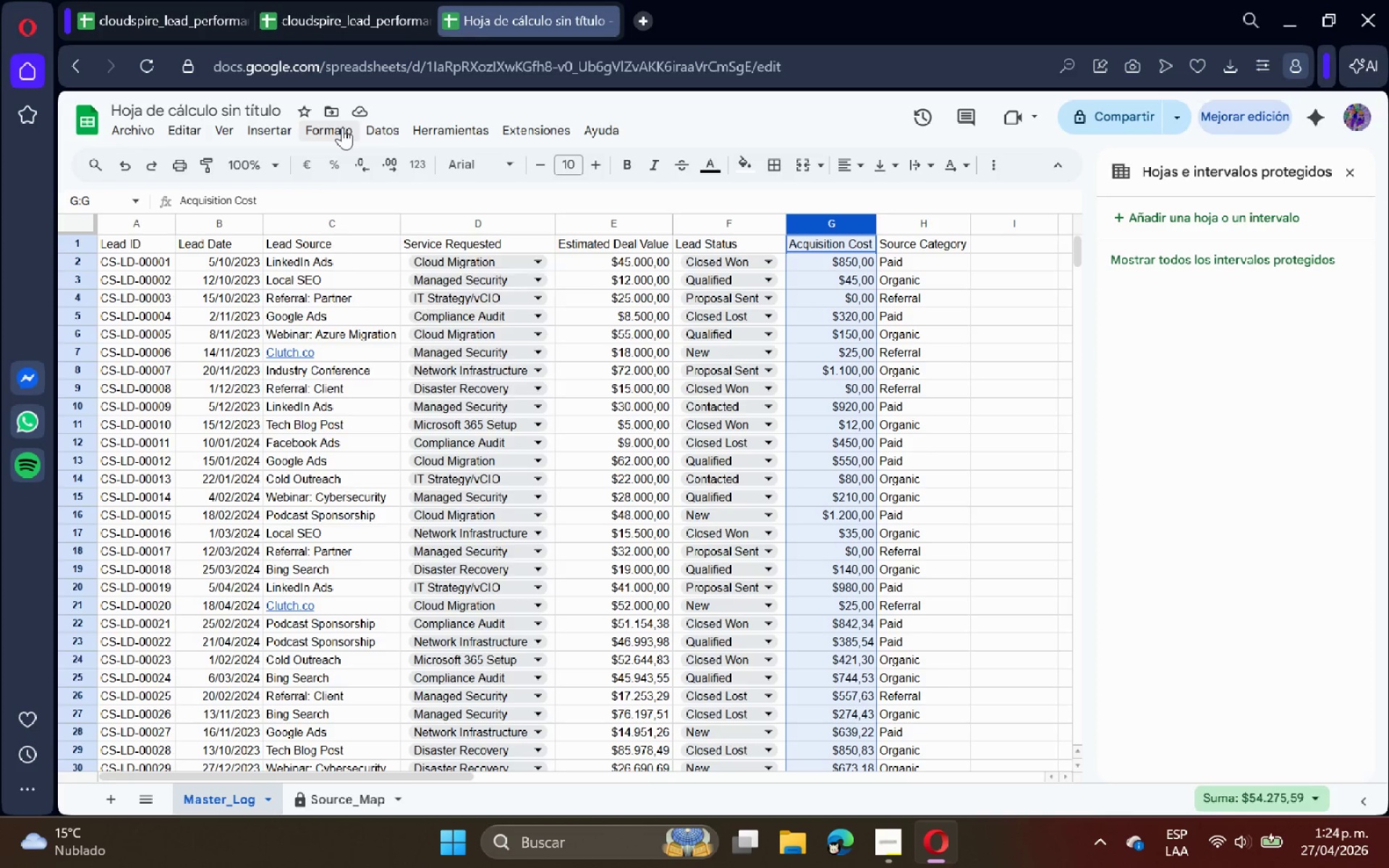 
left_click([342, 127])
 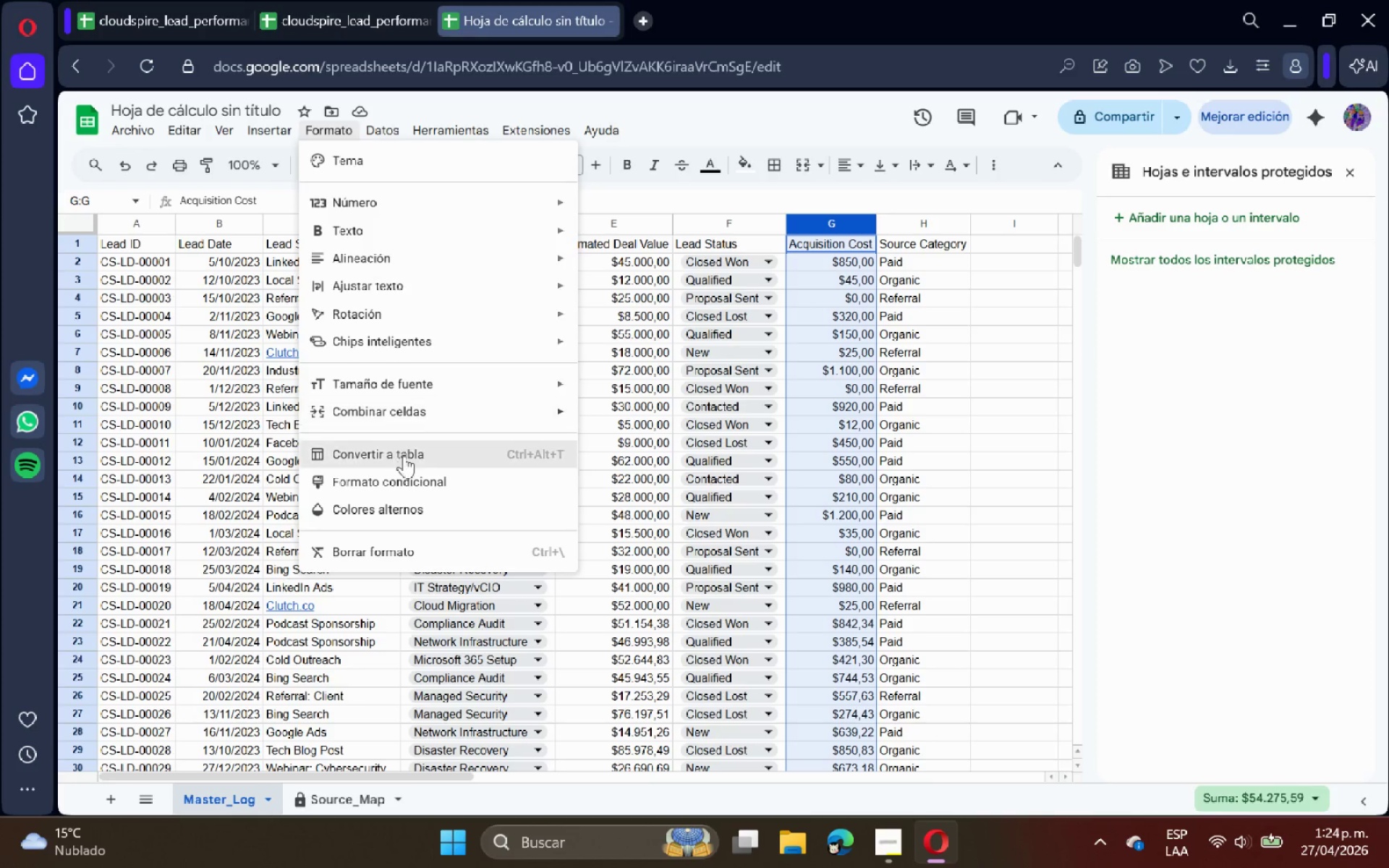 
left_click([407, 473])
 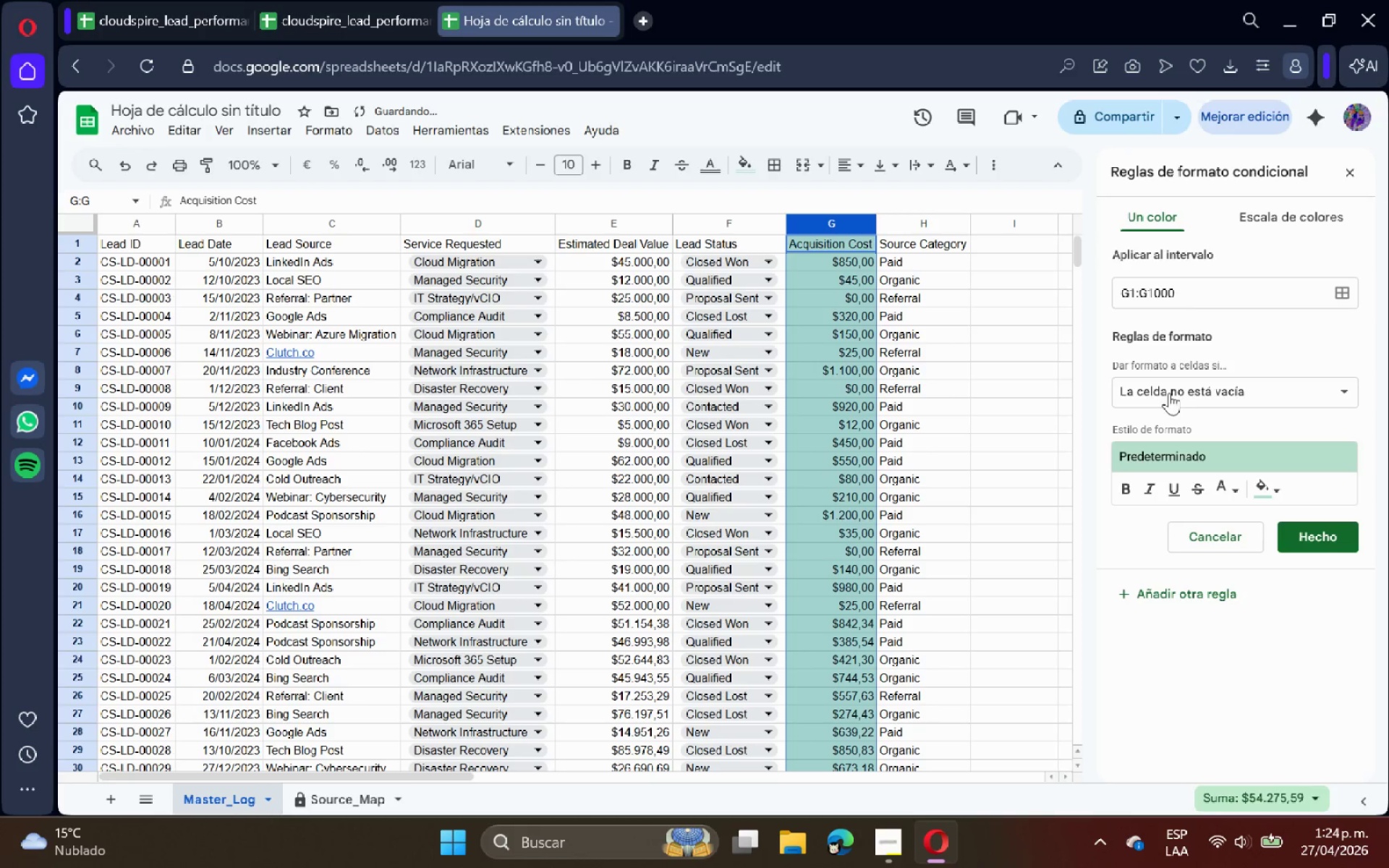 
left_click([1216, 394])
 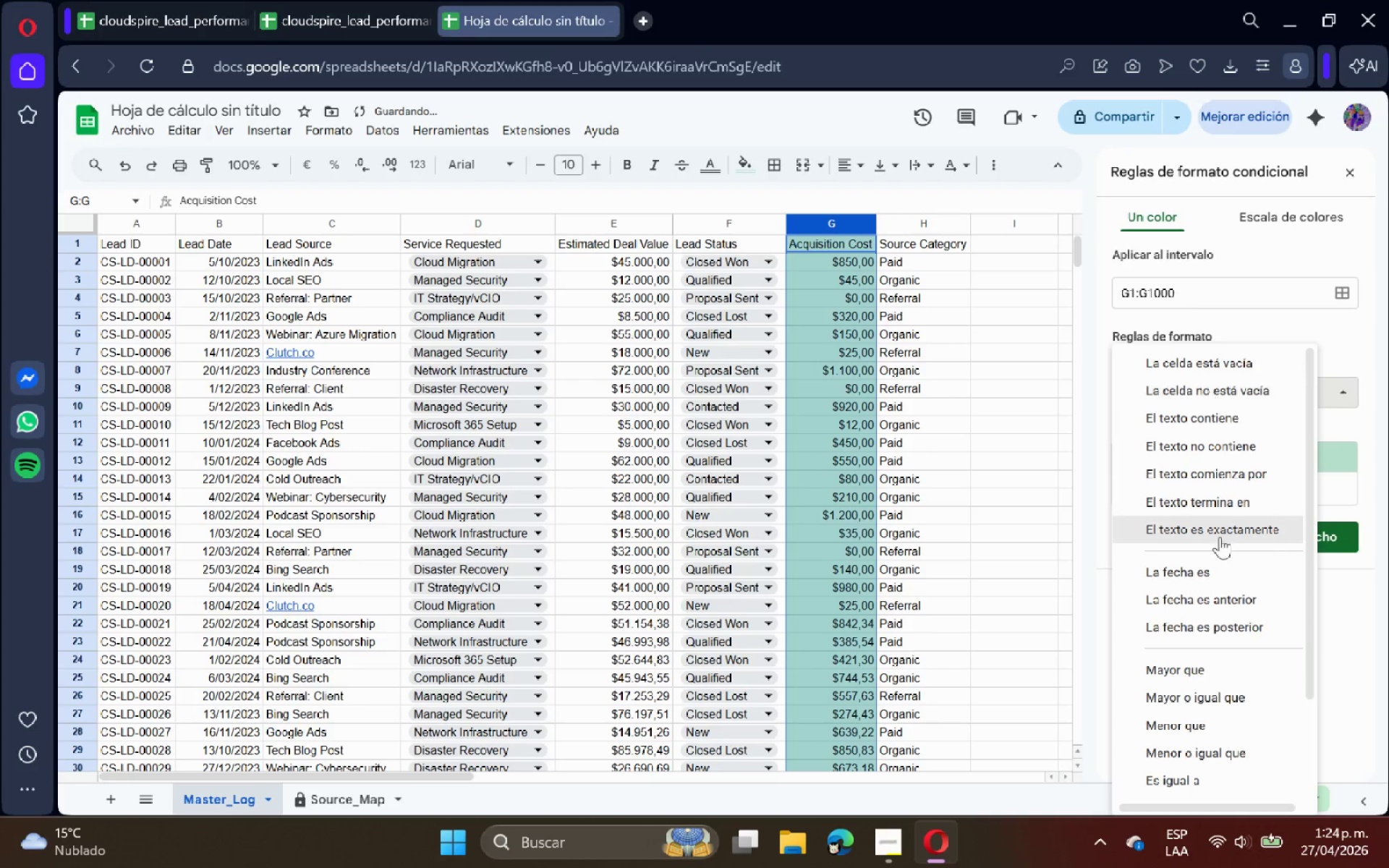 
scroll: coordinate [1227, 593], scroll_direction: down, amount: 8.0
 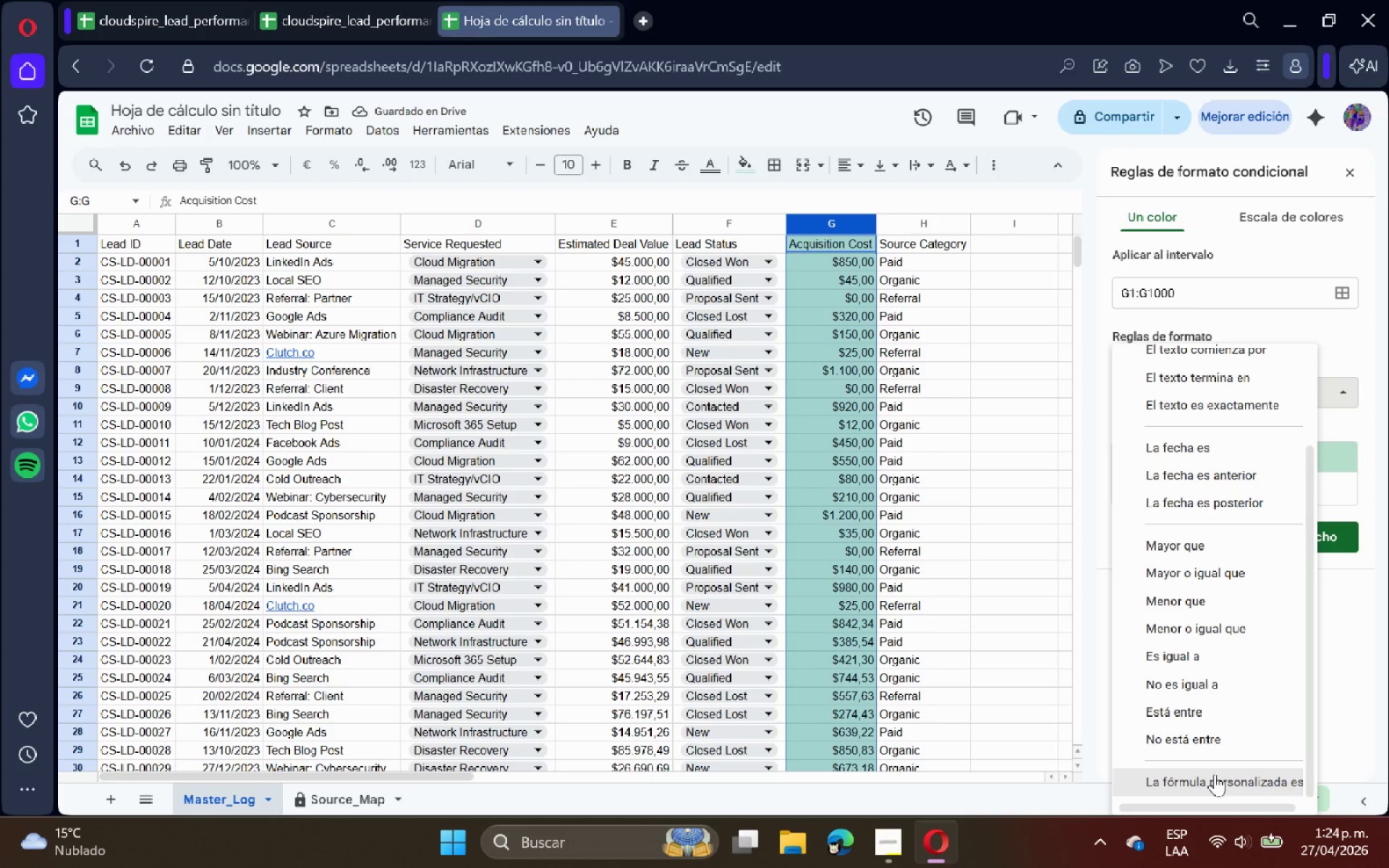 
left_click([1215, 774])
 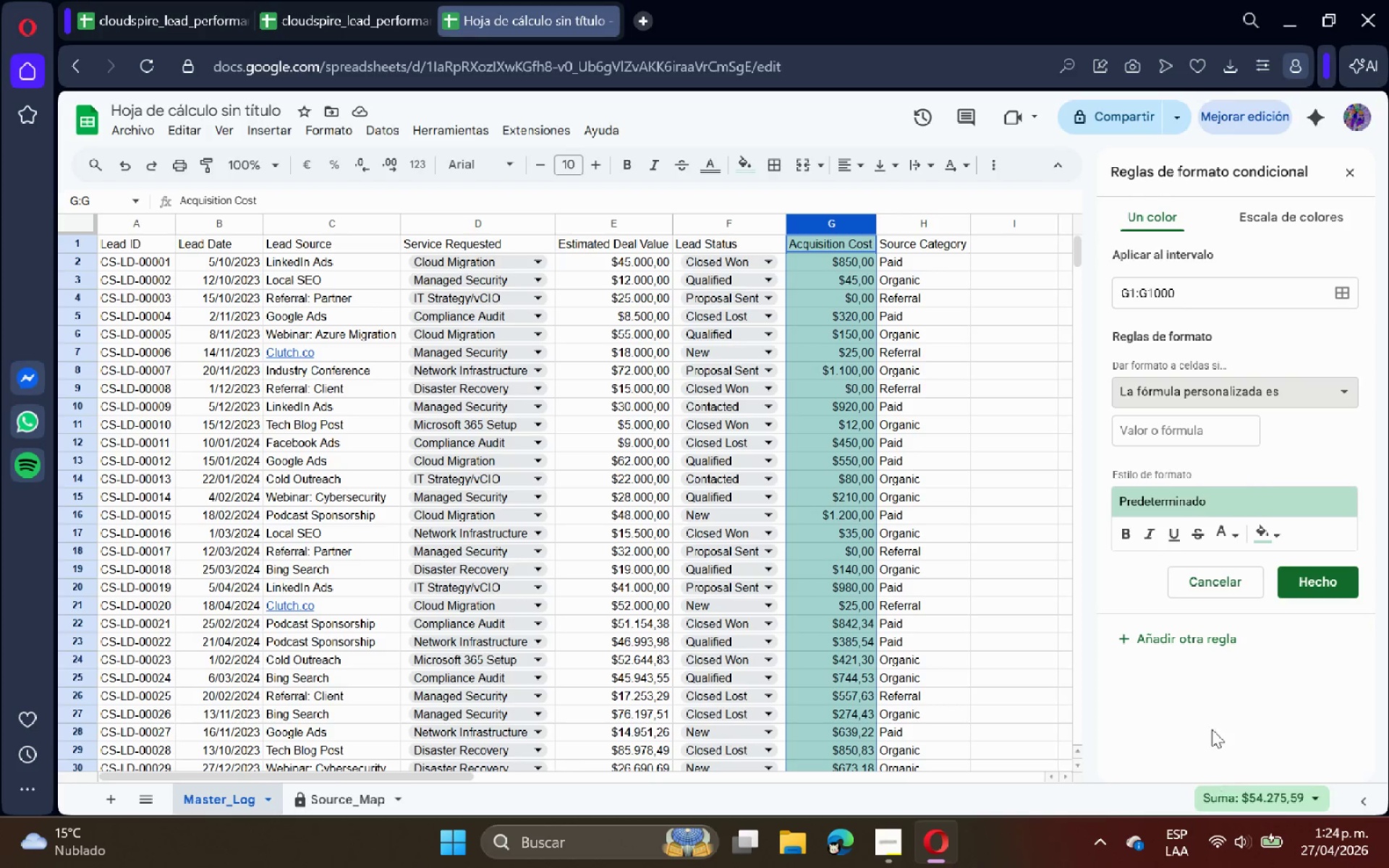 
left_click([1190, 434])
 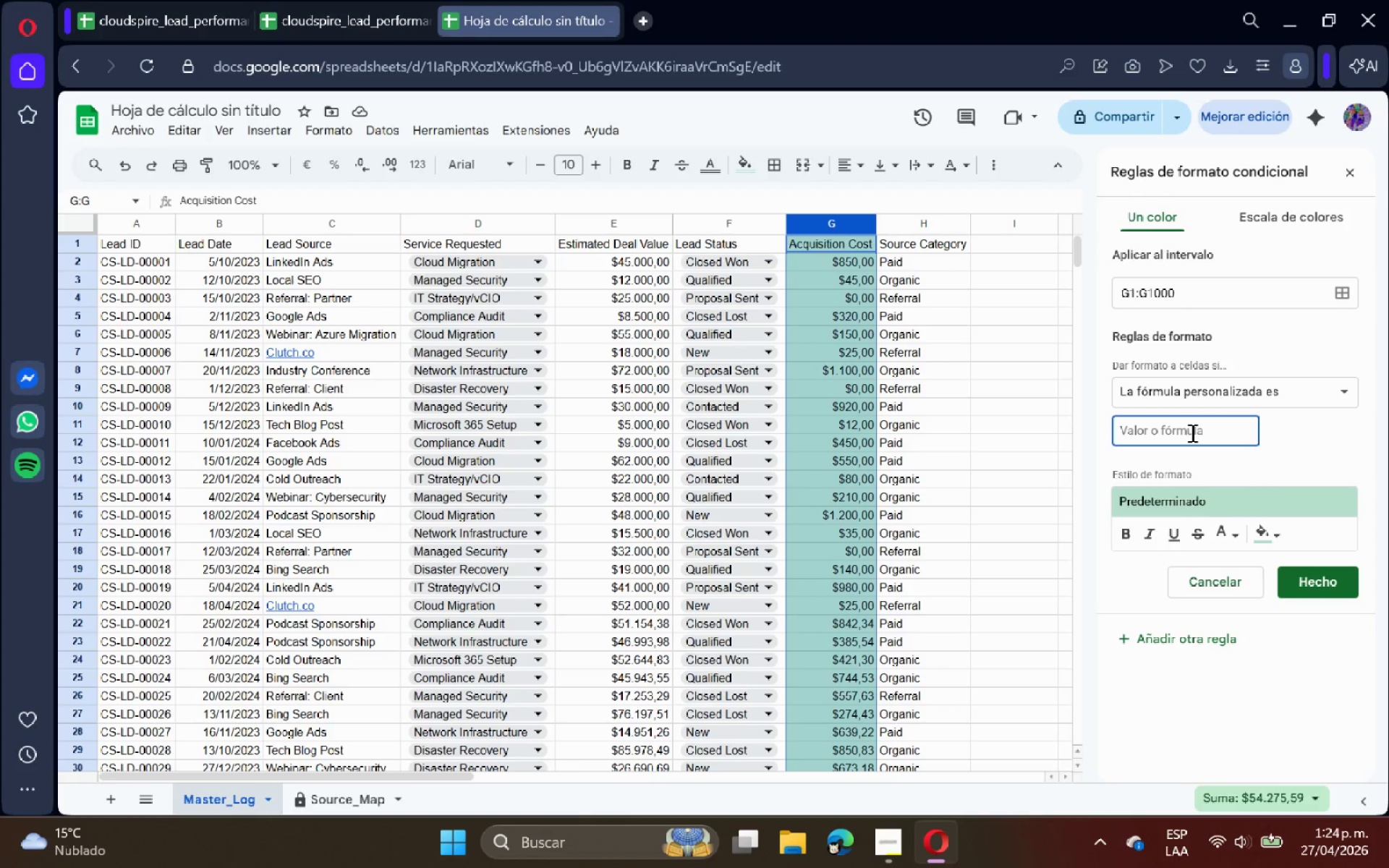 
type()$g)
key(Backspace)
type(G2 [Break]*AVERAGE*$G>)
 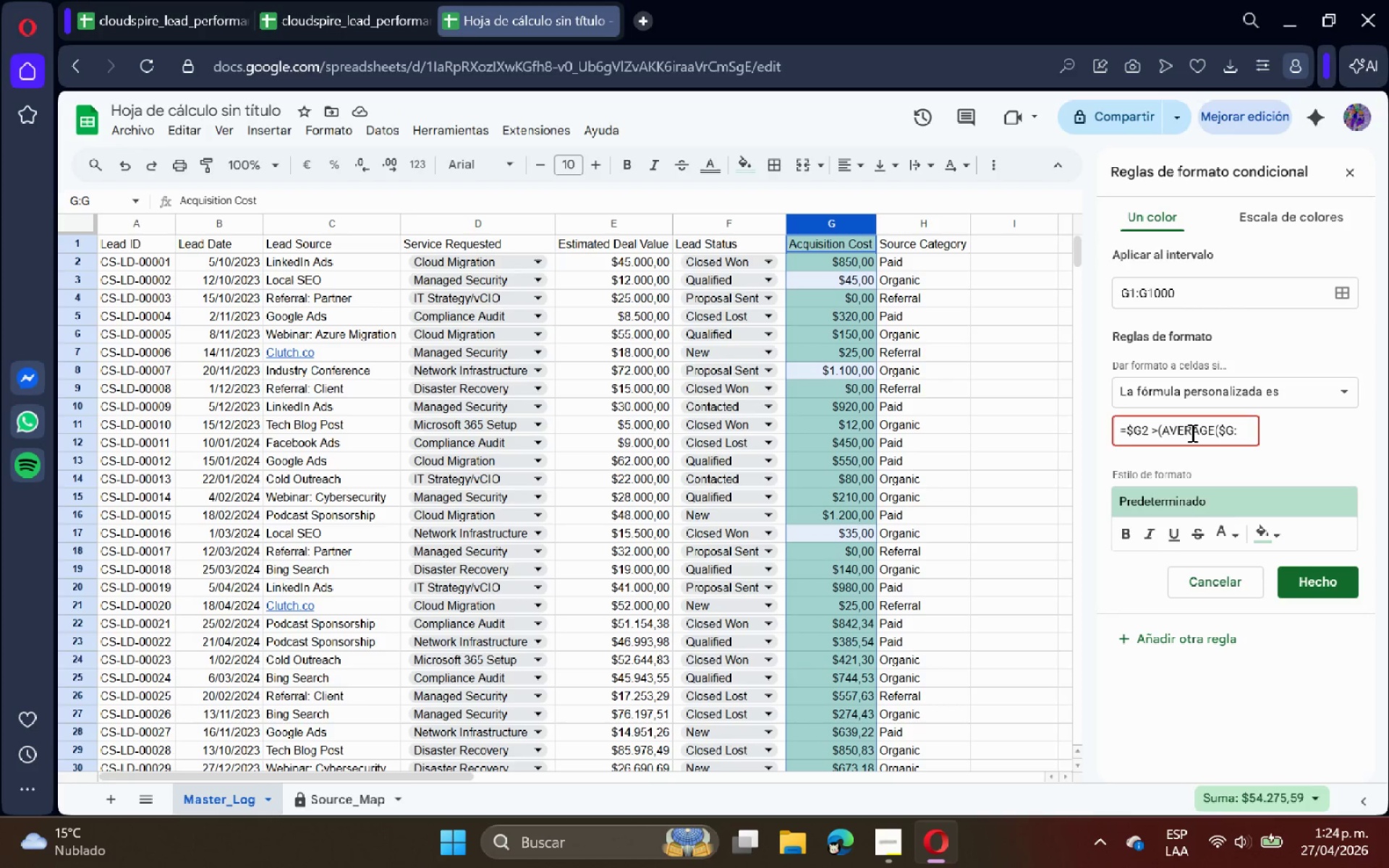 
type($G)
 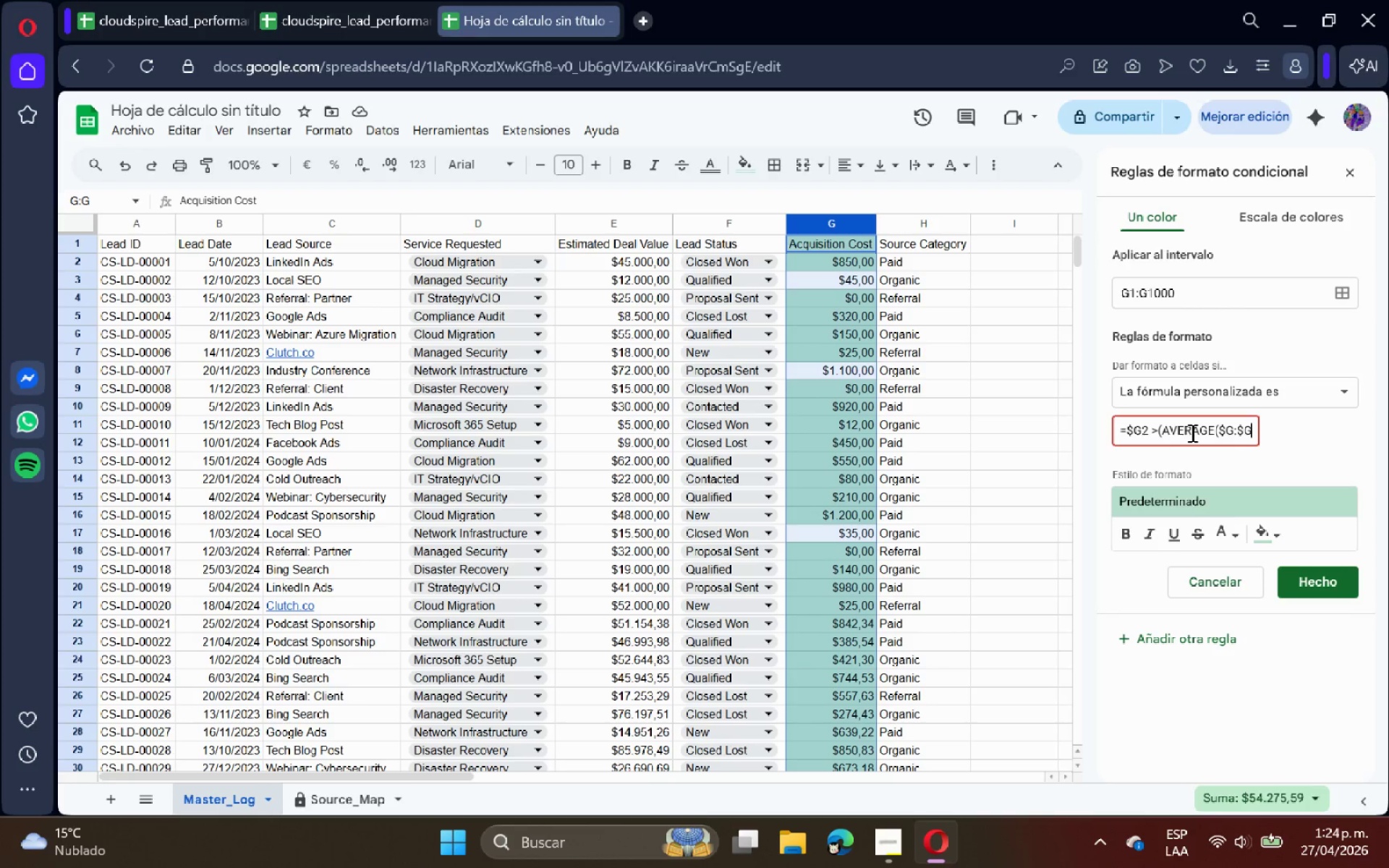 
type(( + Source_Map!)
 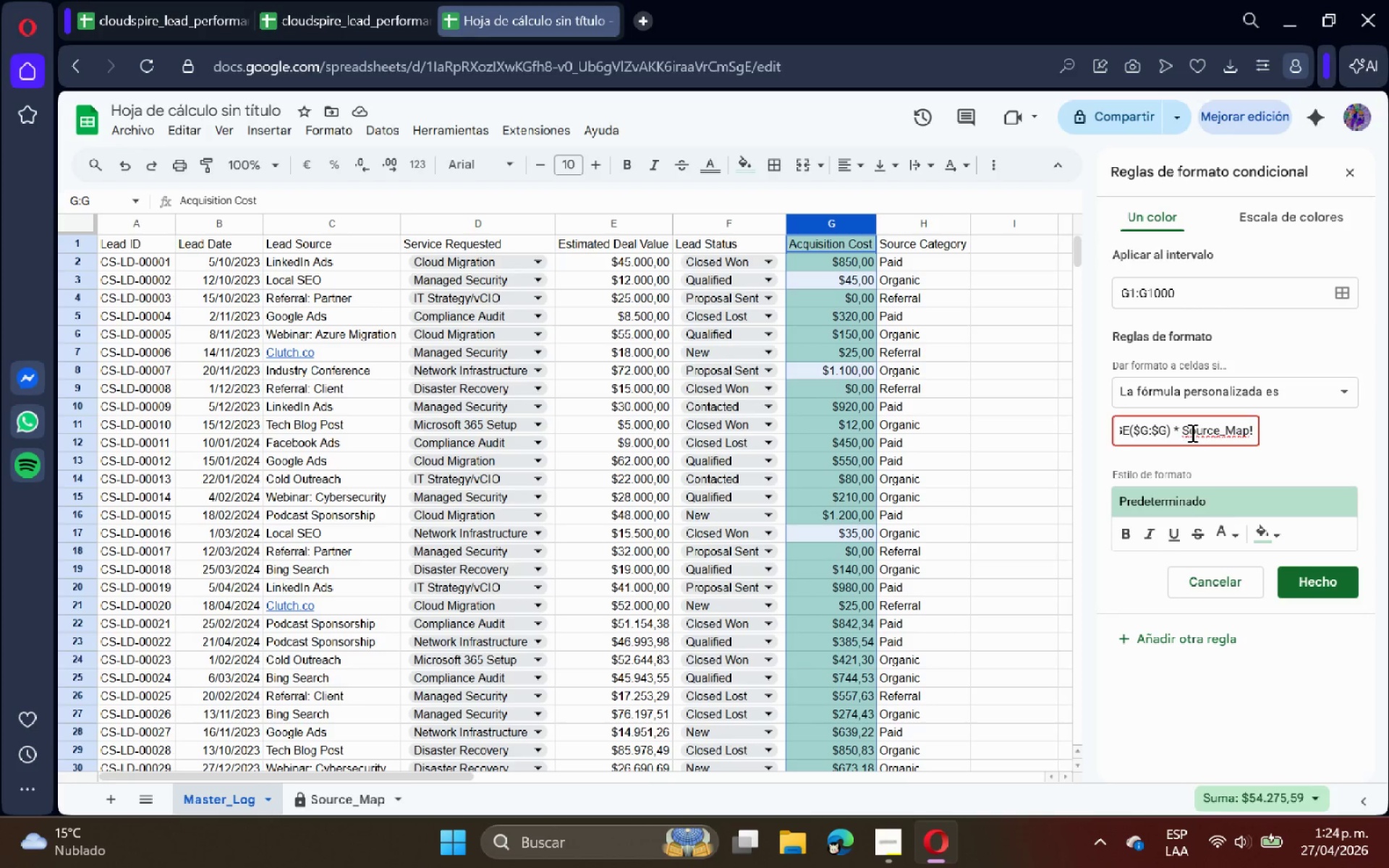 
type($H$1()
 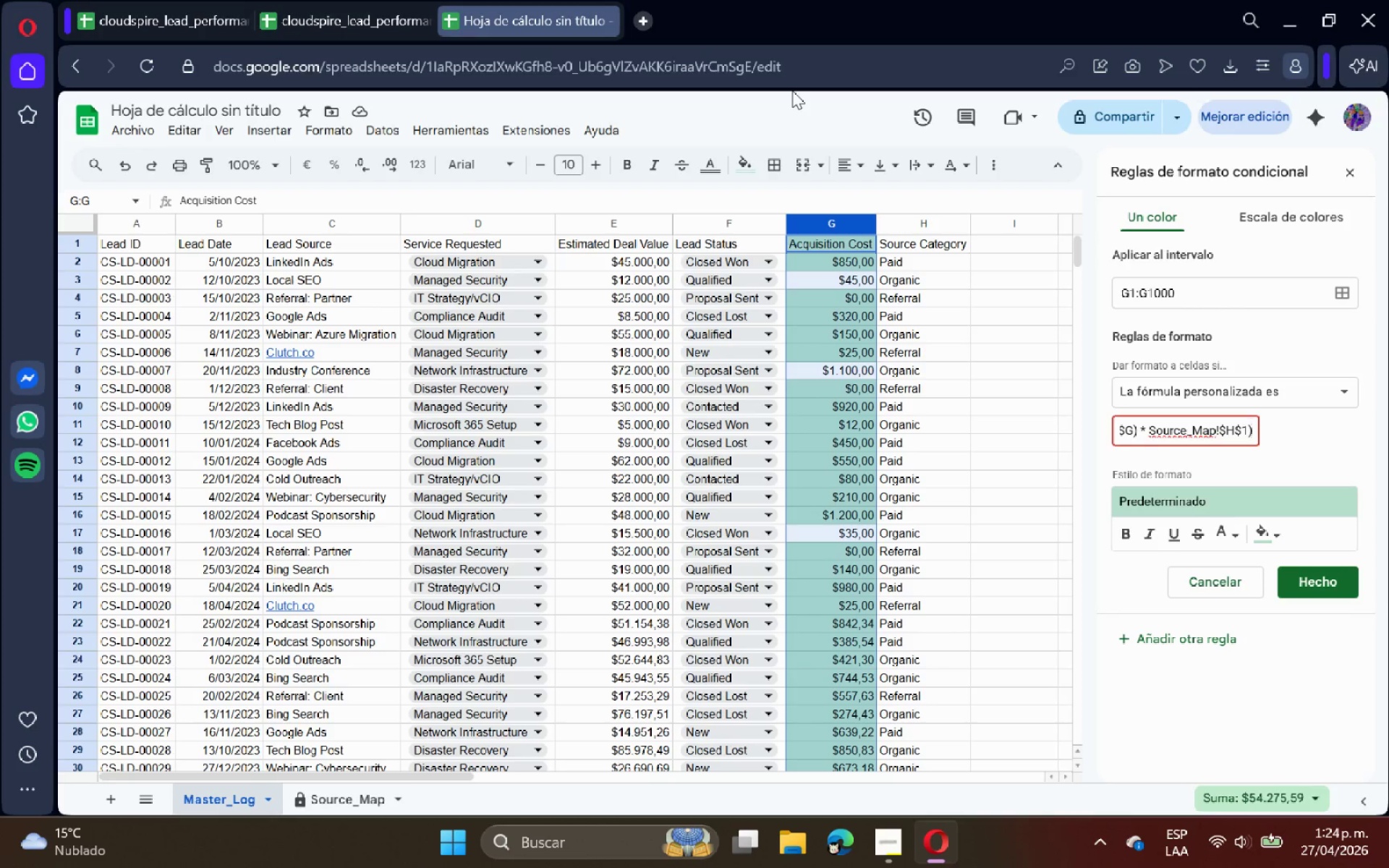 
key(Enter)
 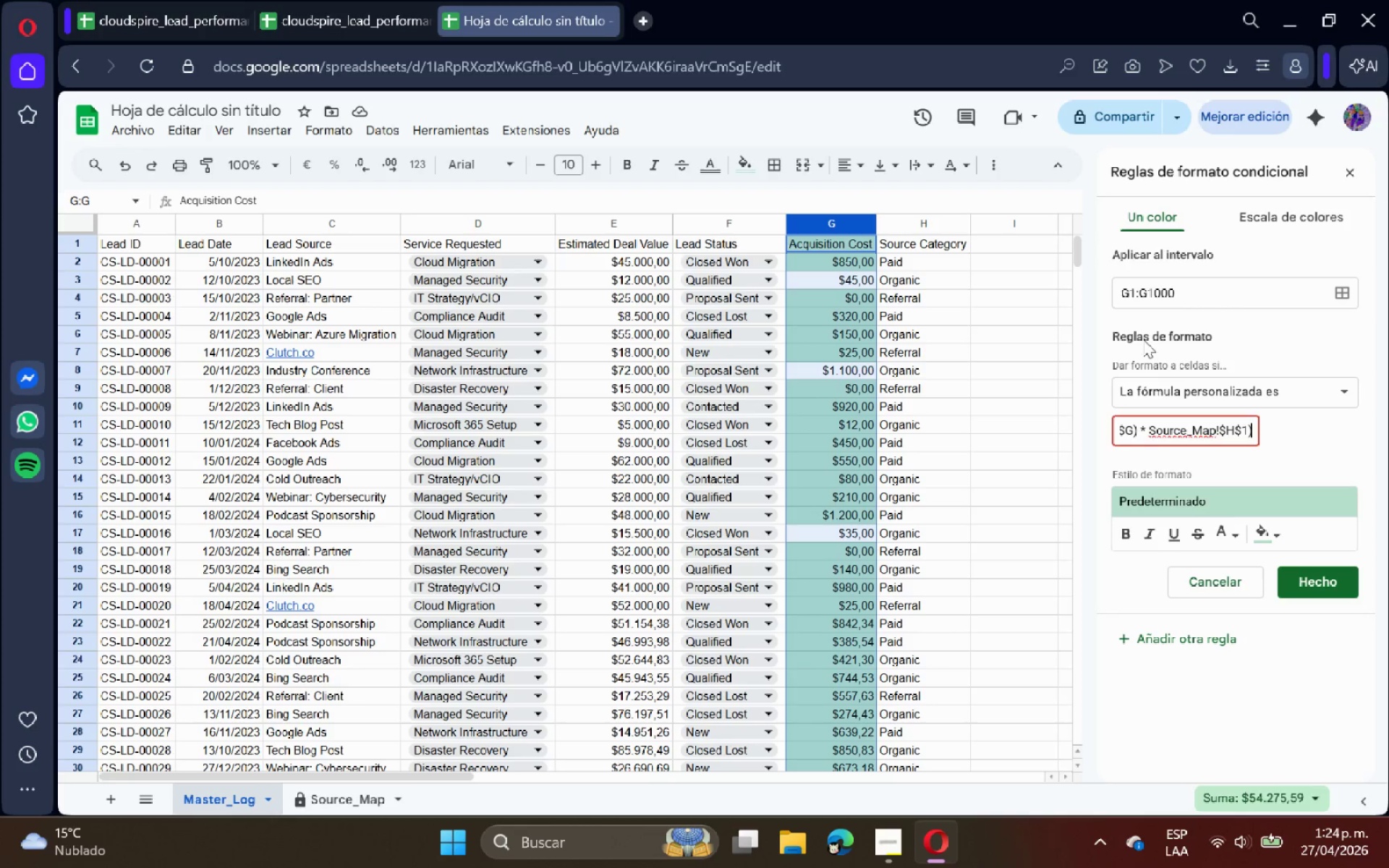 
left_click([1288, 439])
 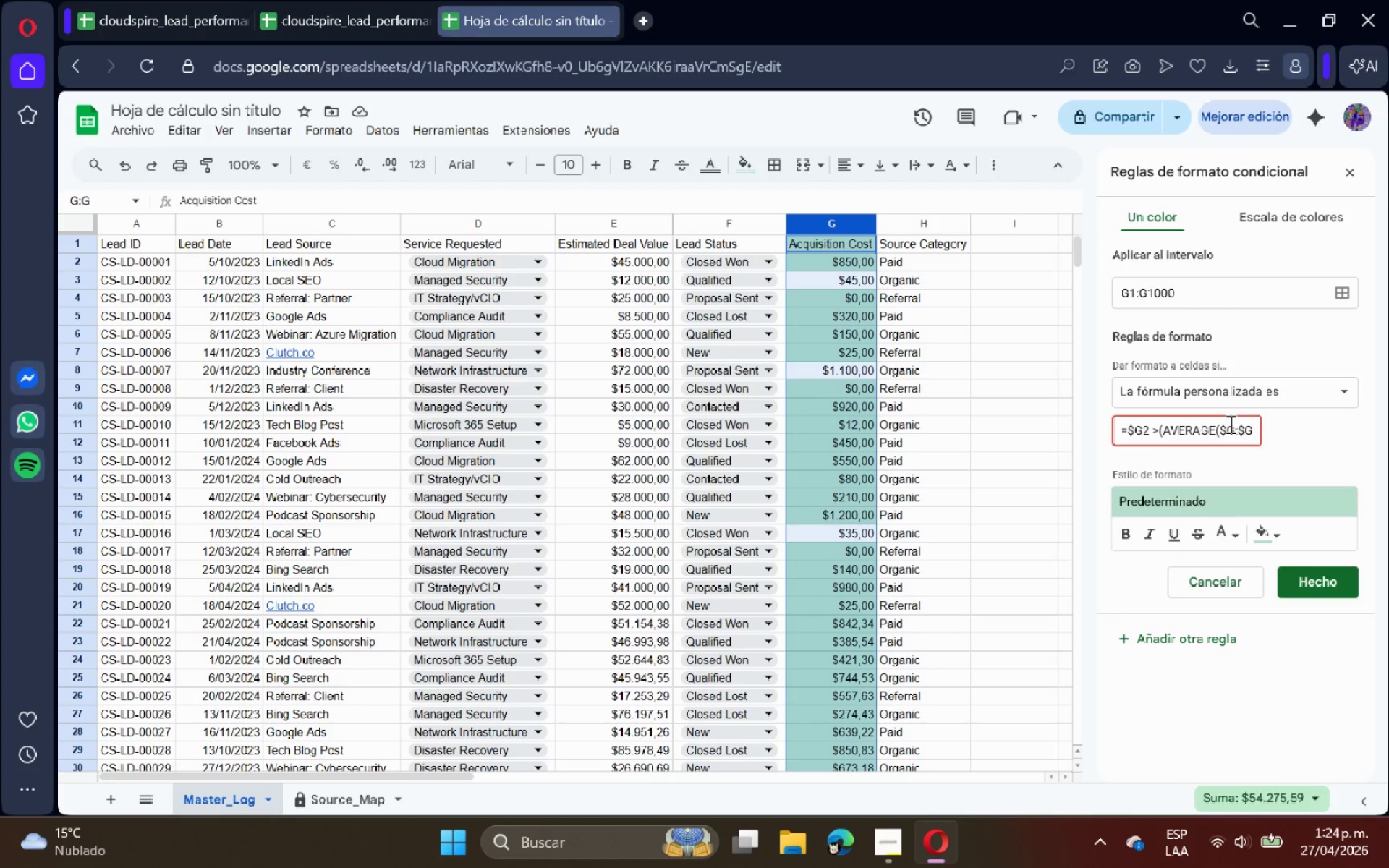 
left_click([1246, 425])
 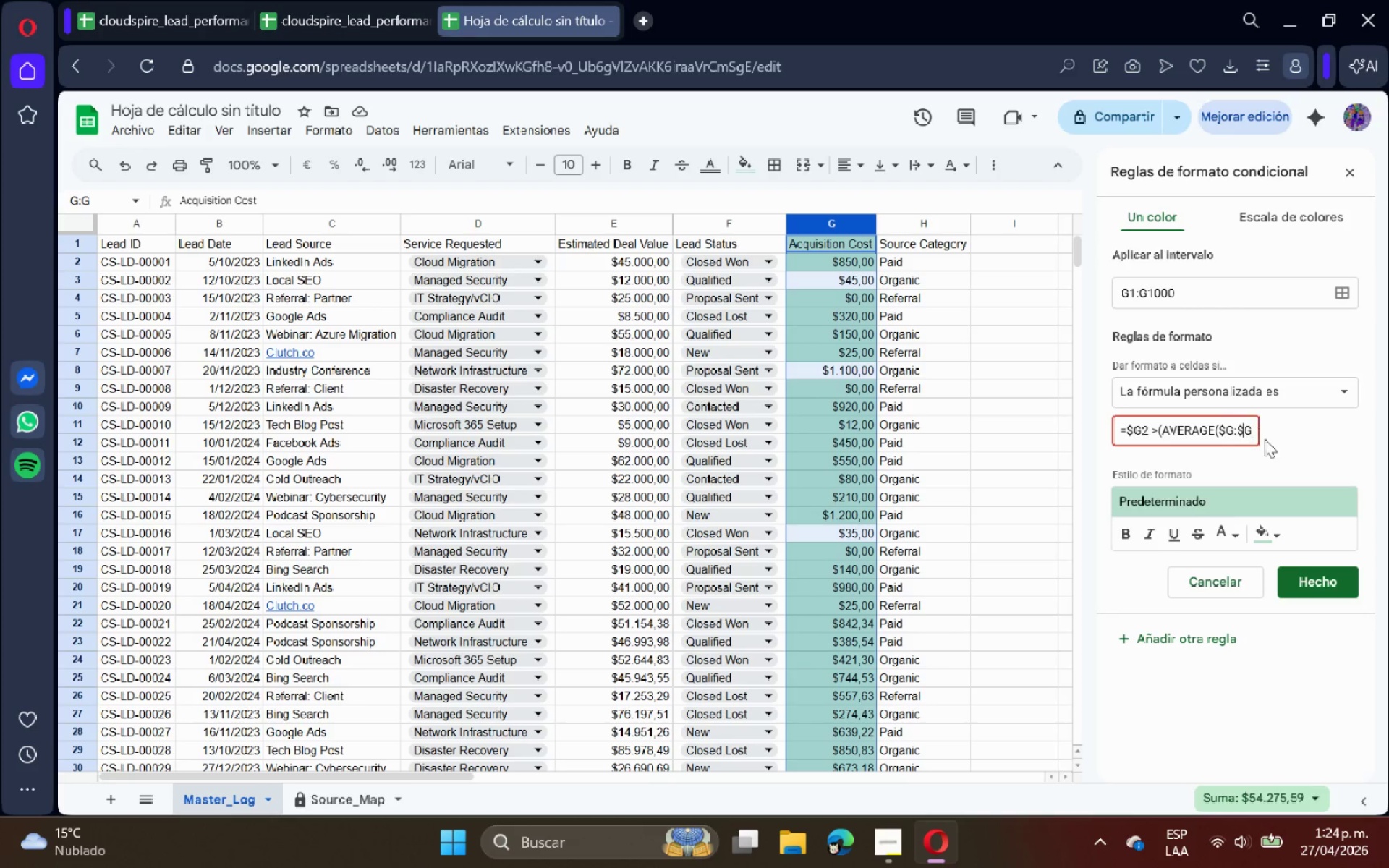 
double_click([1265, 439])
 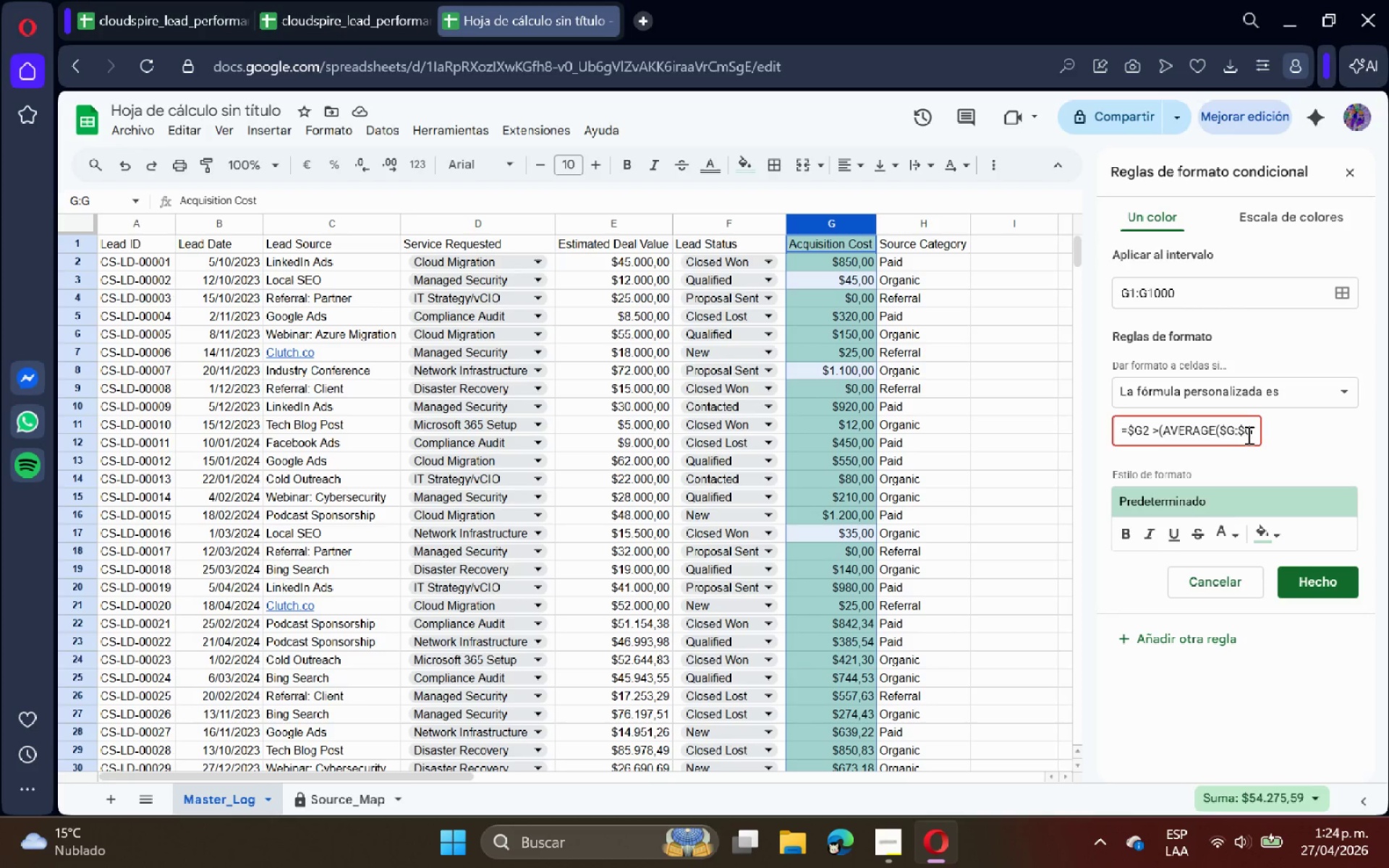 
triple_click([1247, 435])
 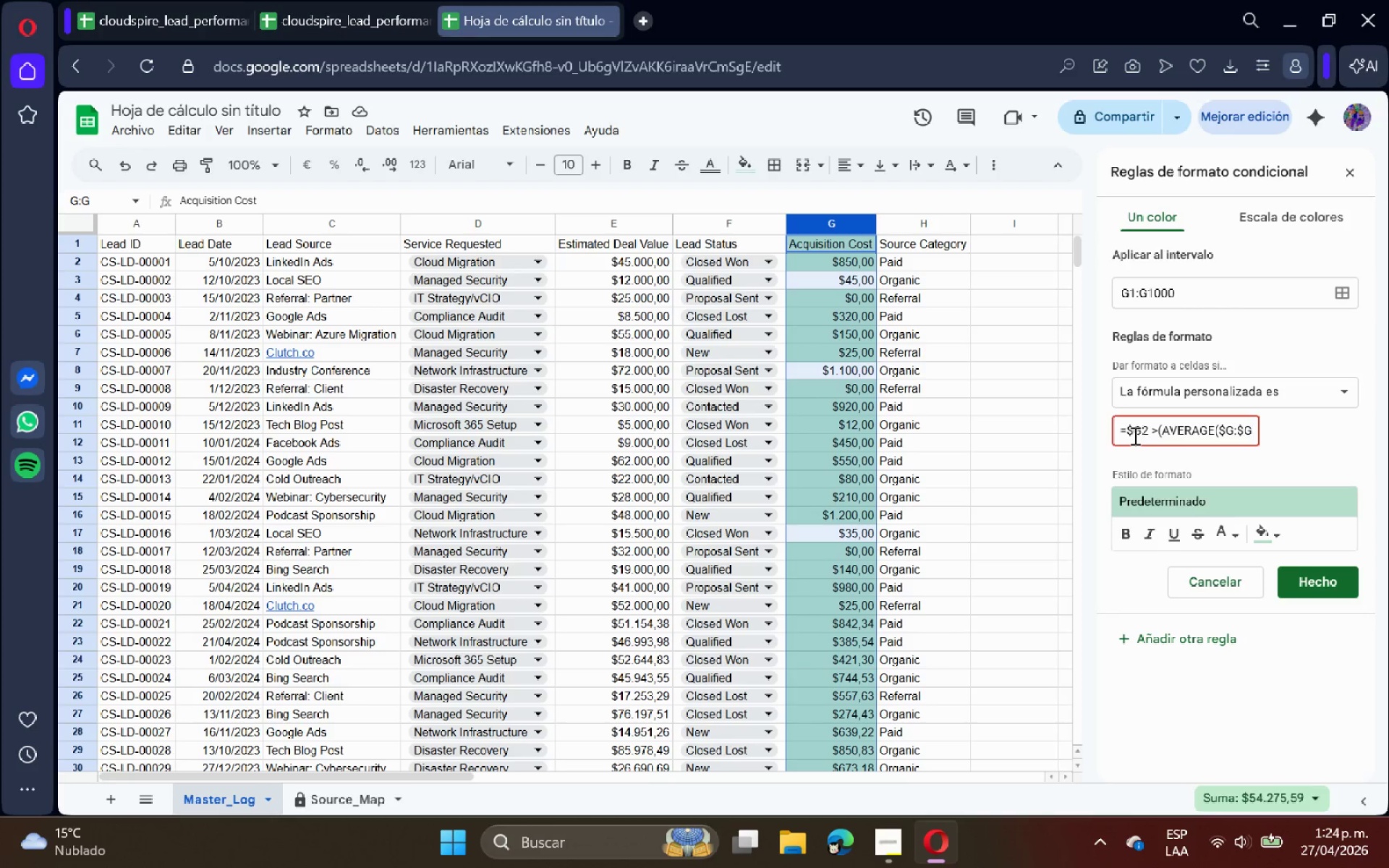 
left_click([1125, 435])
 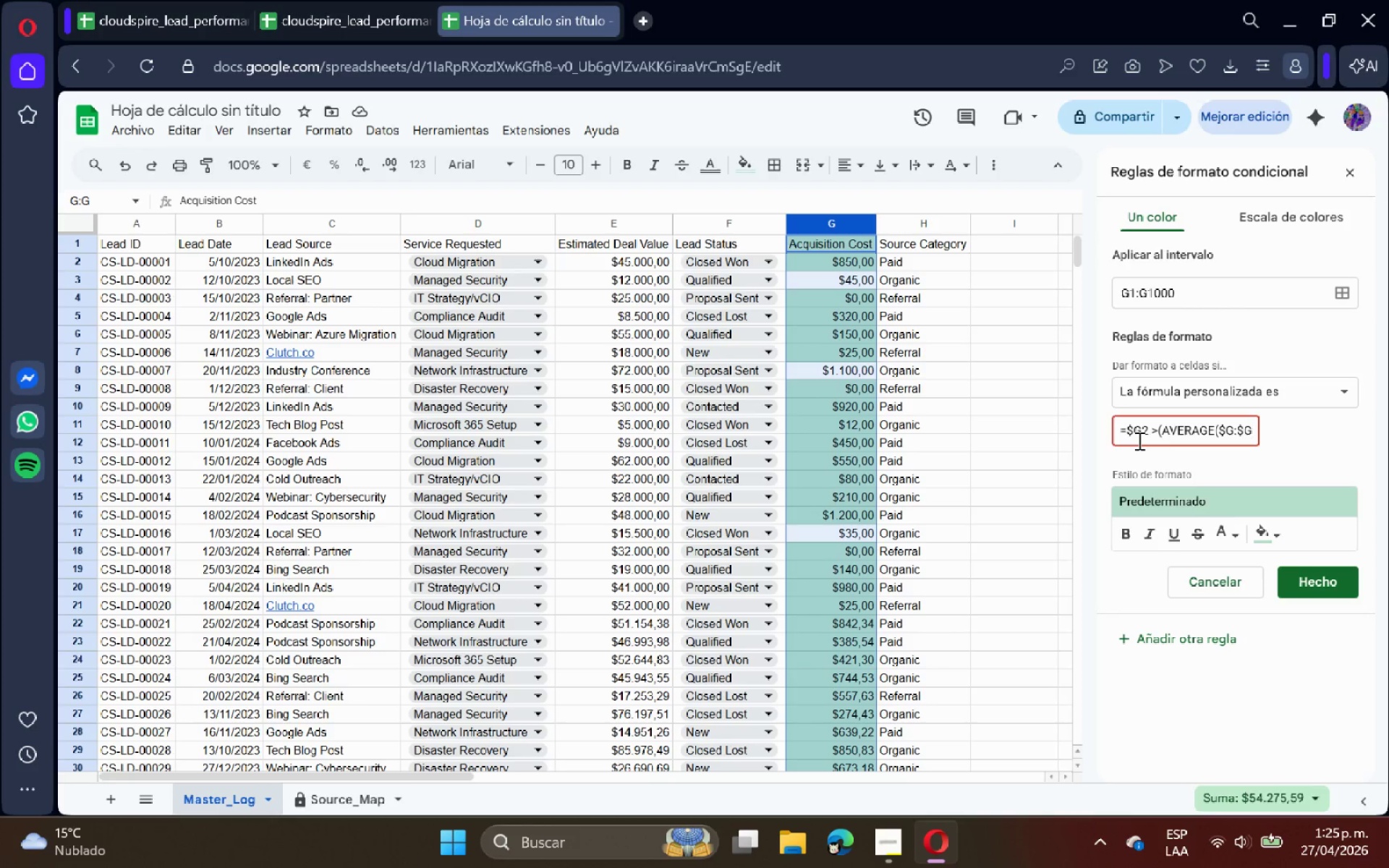 
type(*()
 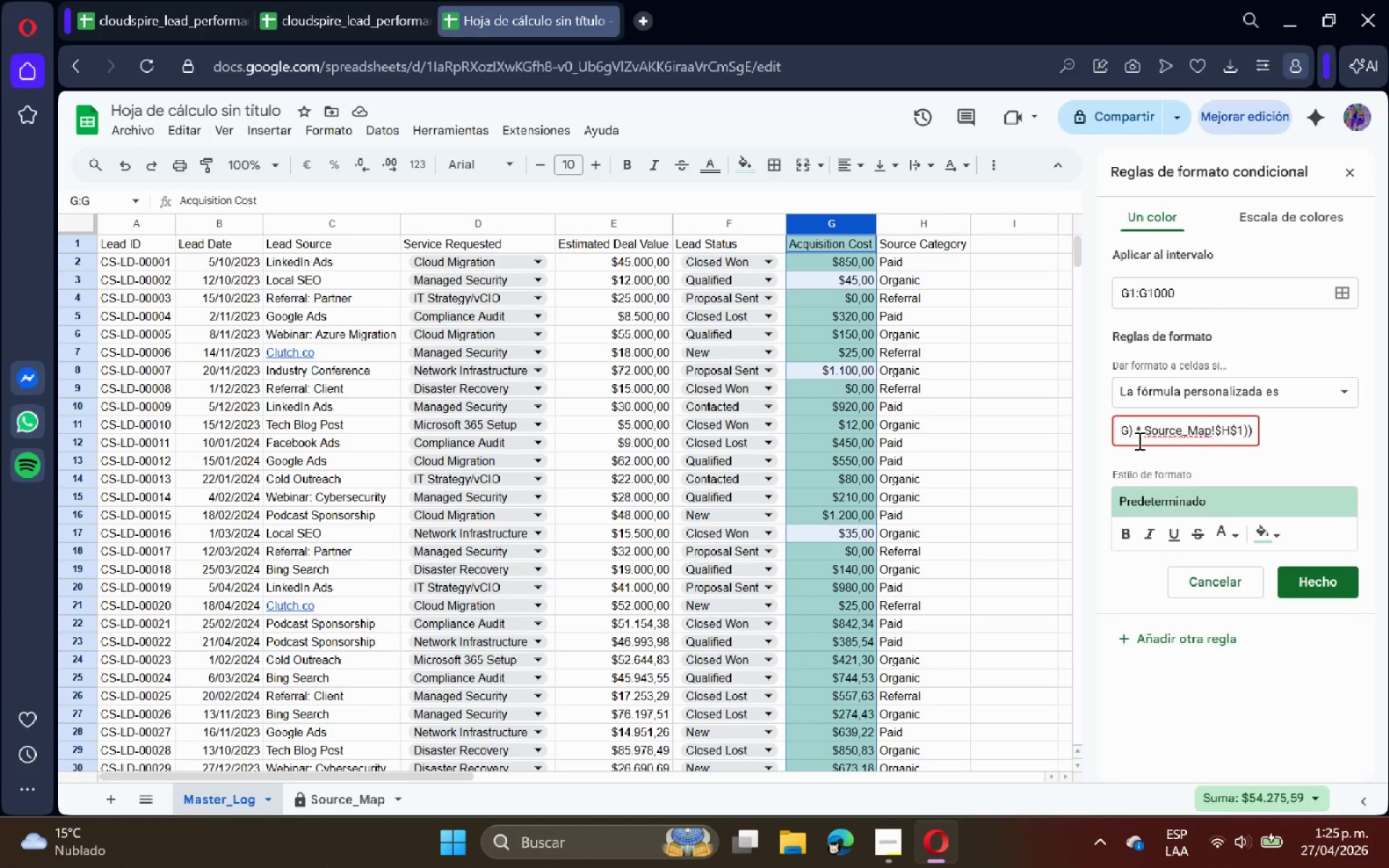 
hold_key(key=ArrowRight, duration=1.51)
 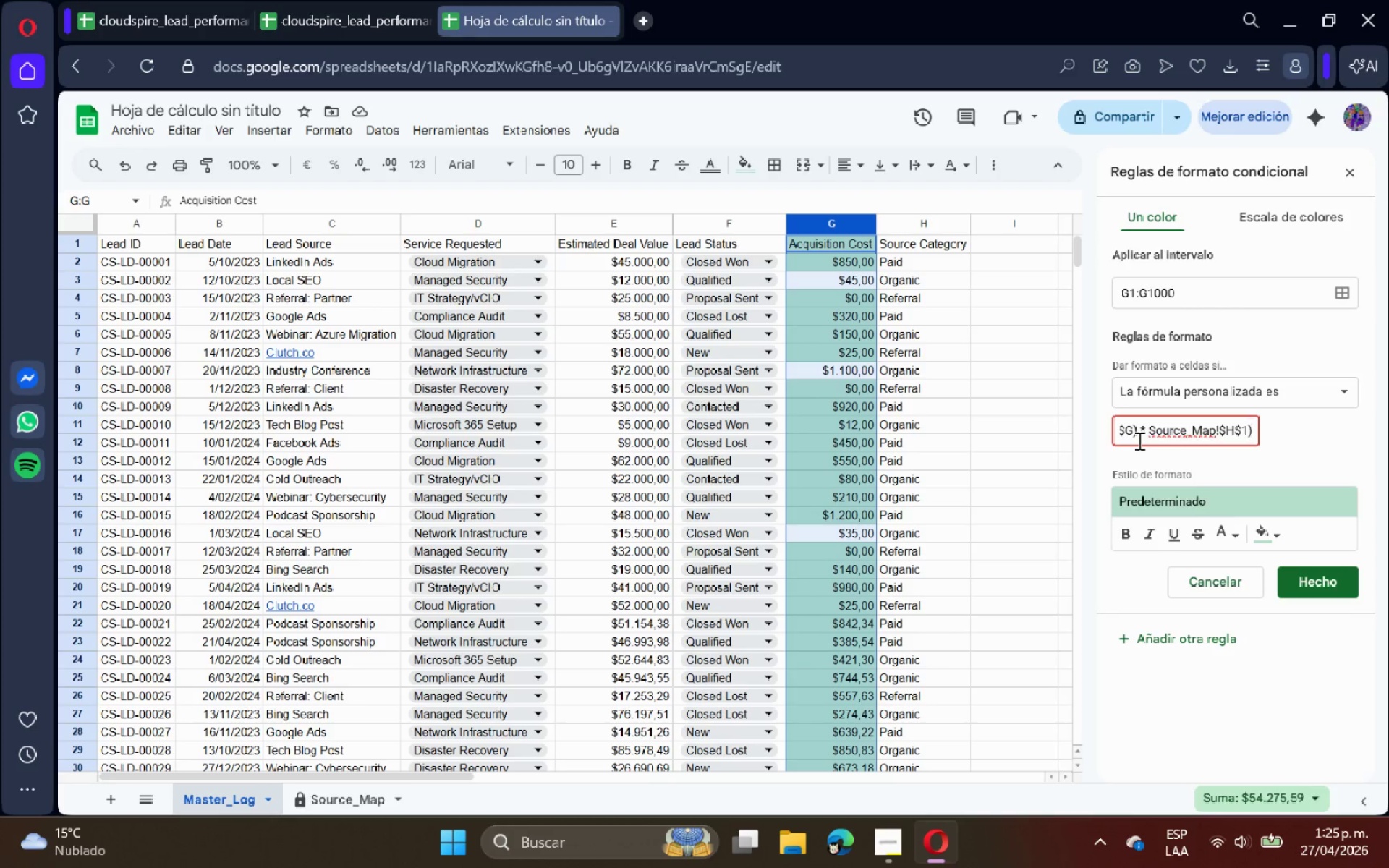 
hold_key(key=ArrowRight, duration=0.45)
 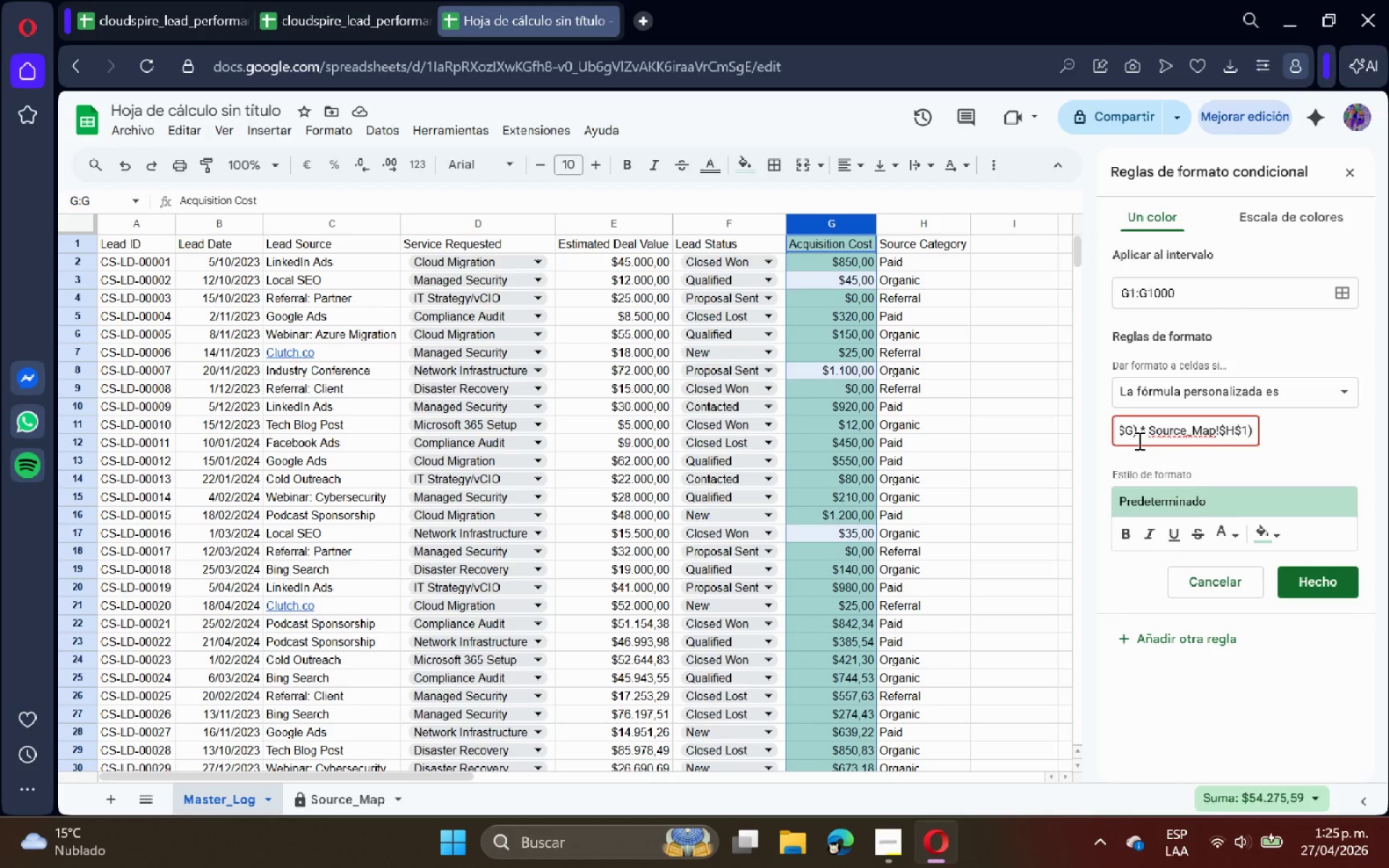 
key(Enter)
 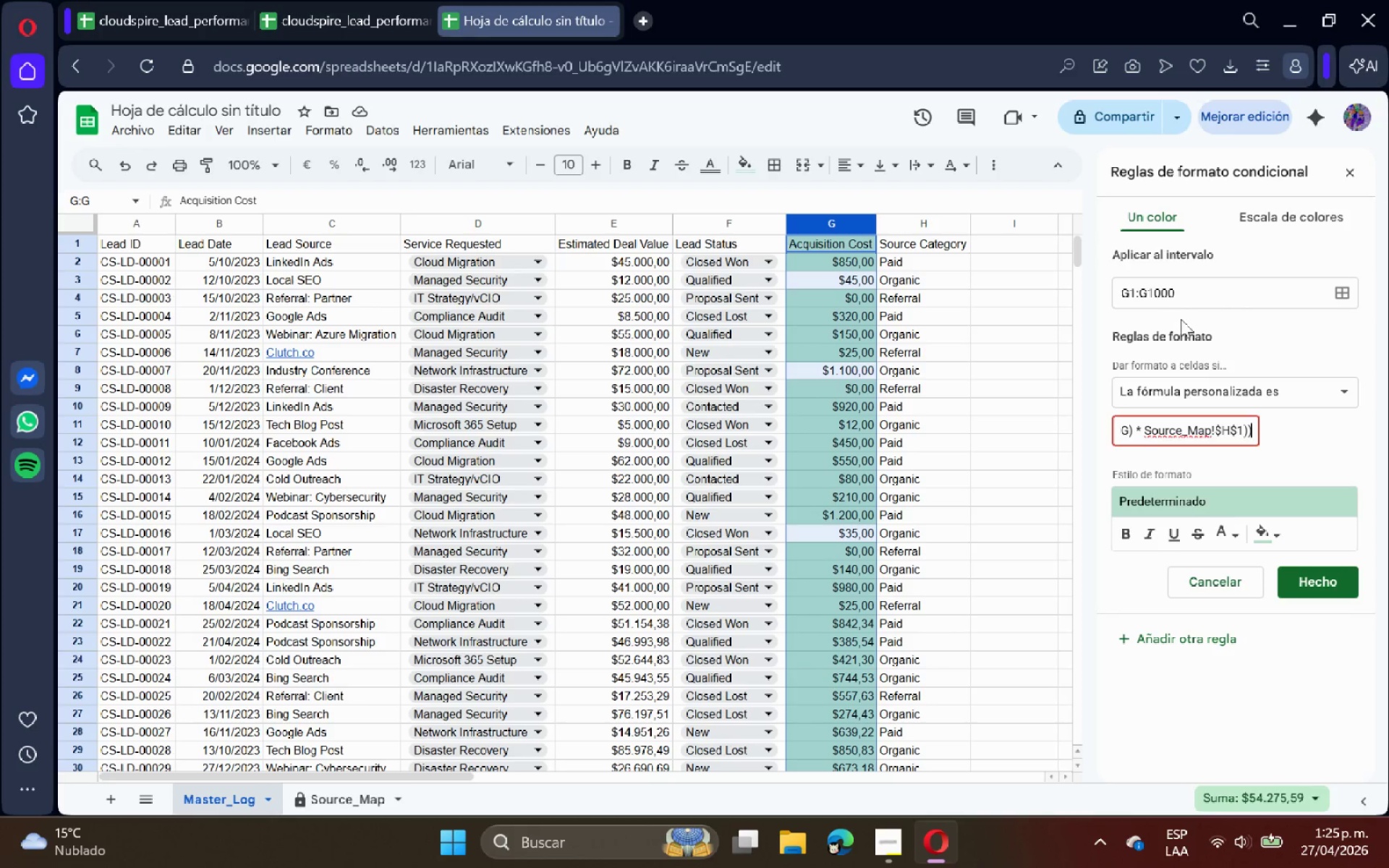 
left_click([1283, 438])
 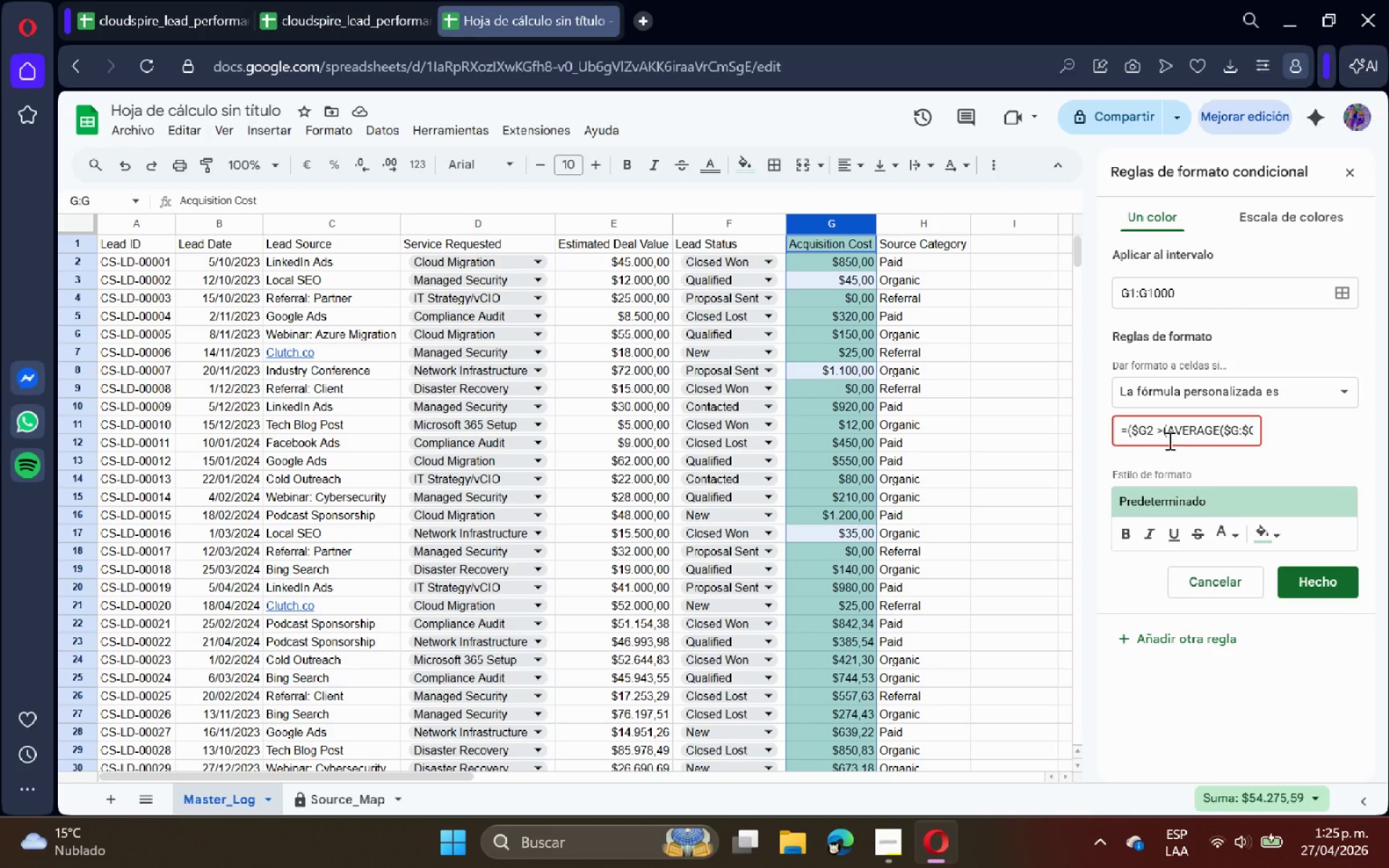 
left_click([1134, 433])
 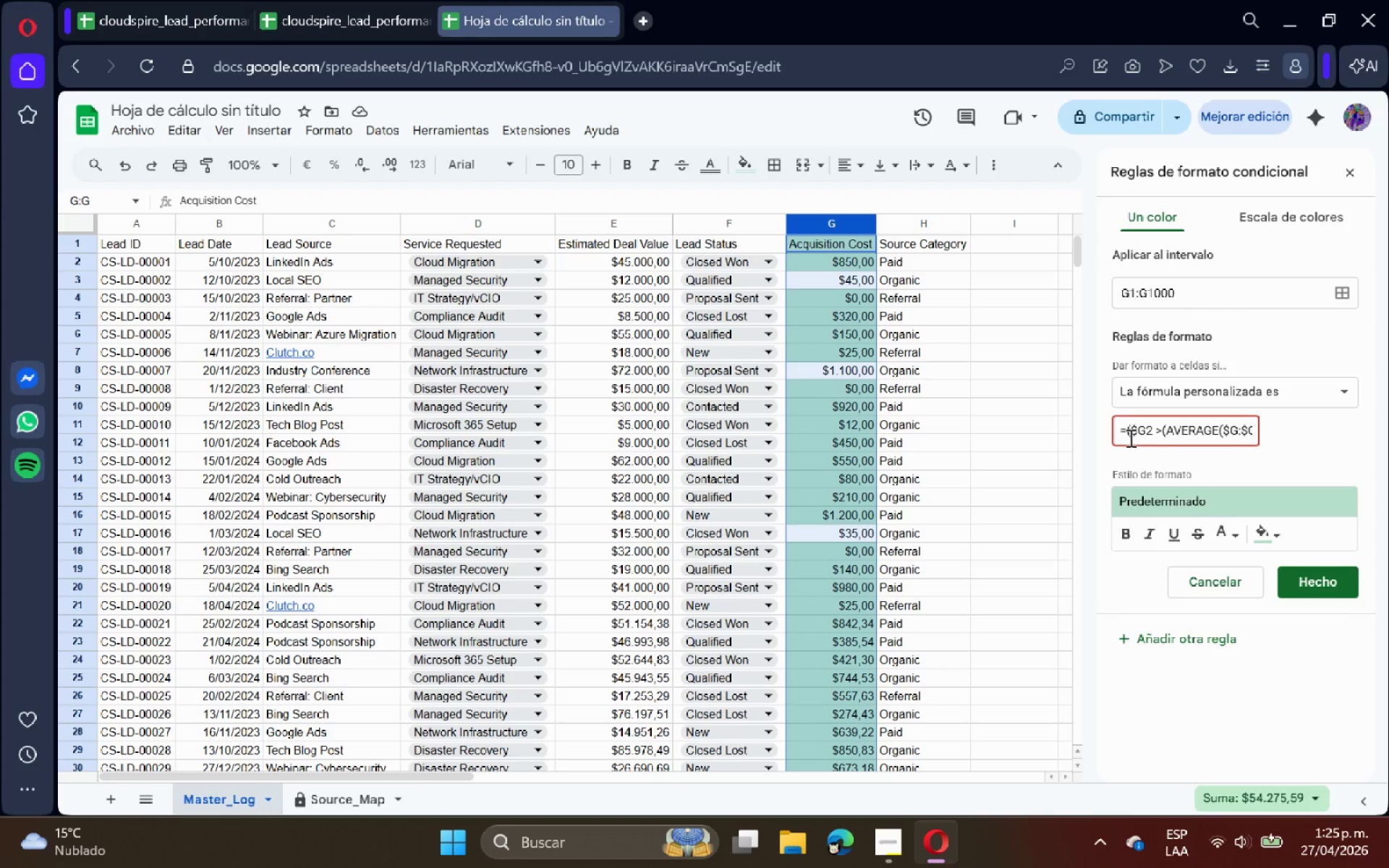 
key(Backspace)
 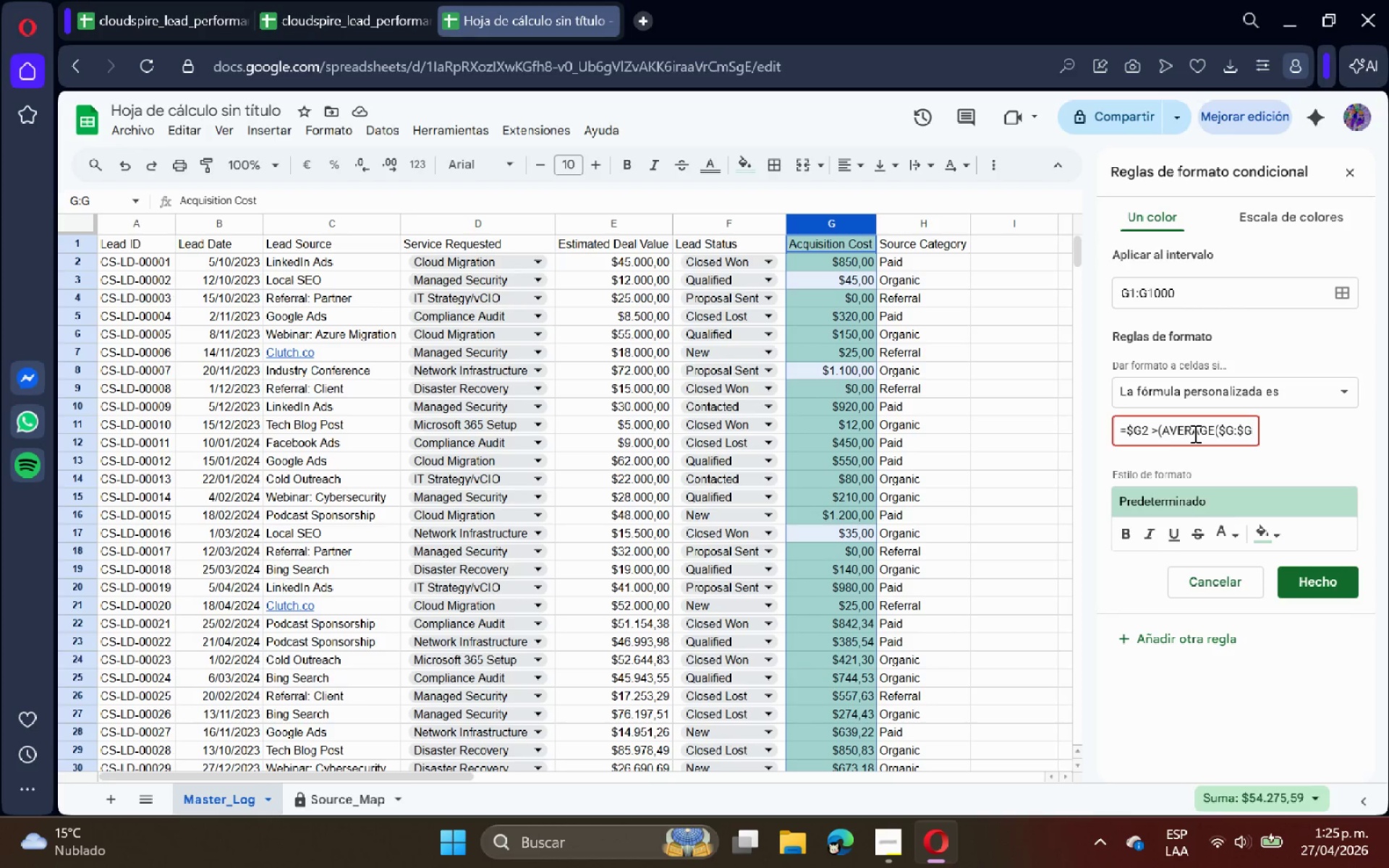 
hold_key(key=ArrowRight, duration=1.52)
 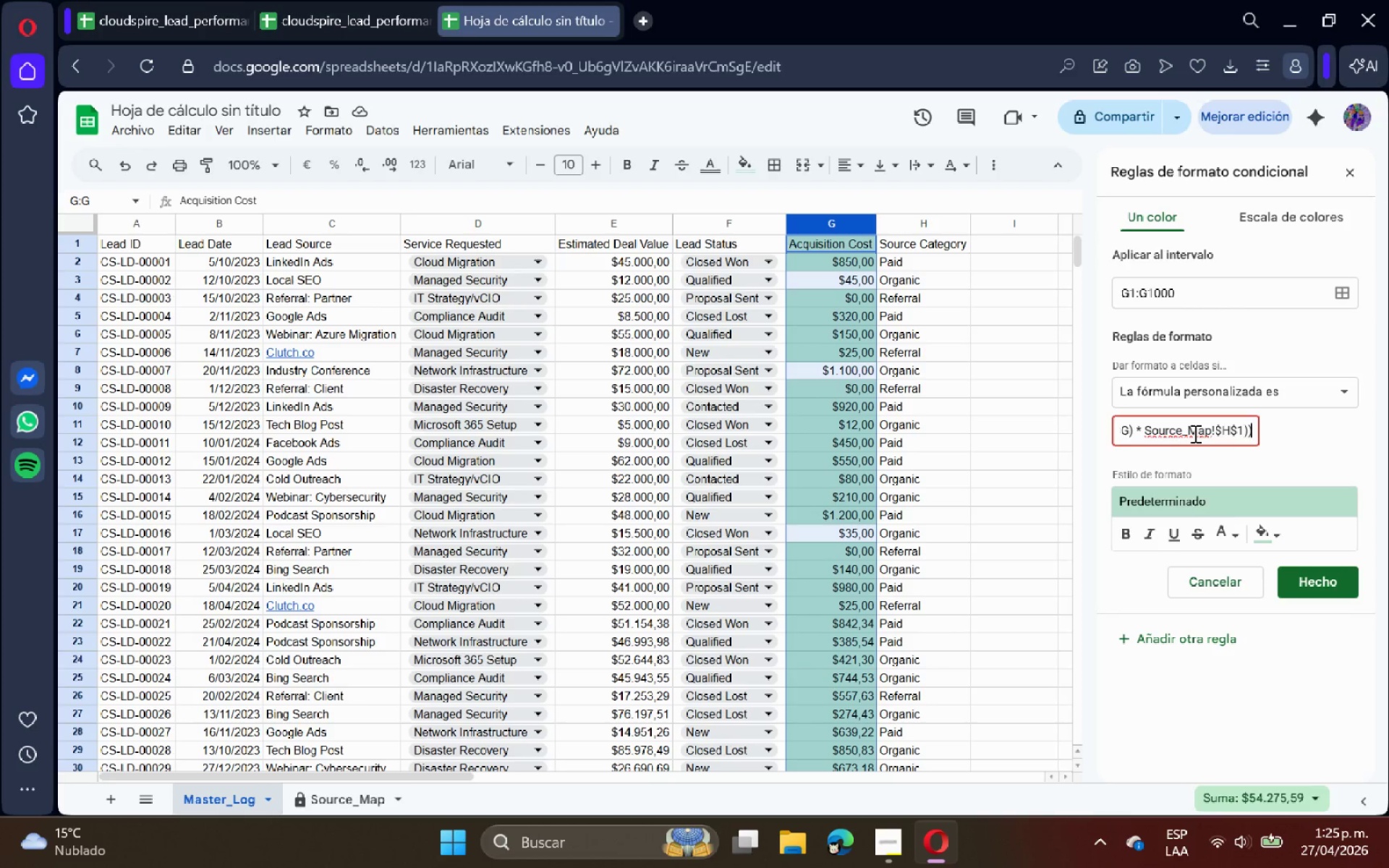 
hold_key(key=ArrowRight, duration=0.66)
 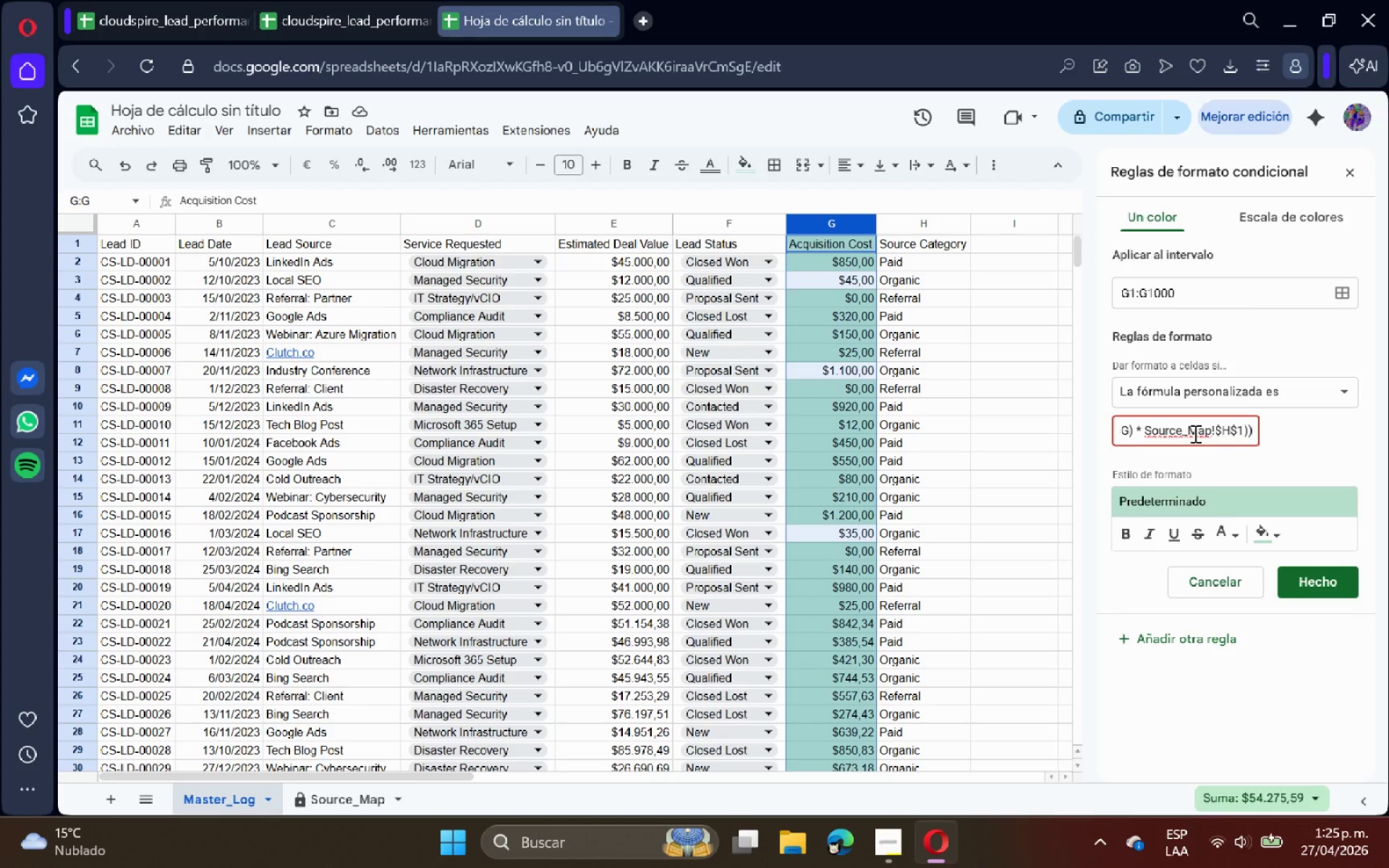 
key(Backspace)
 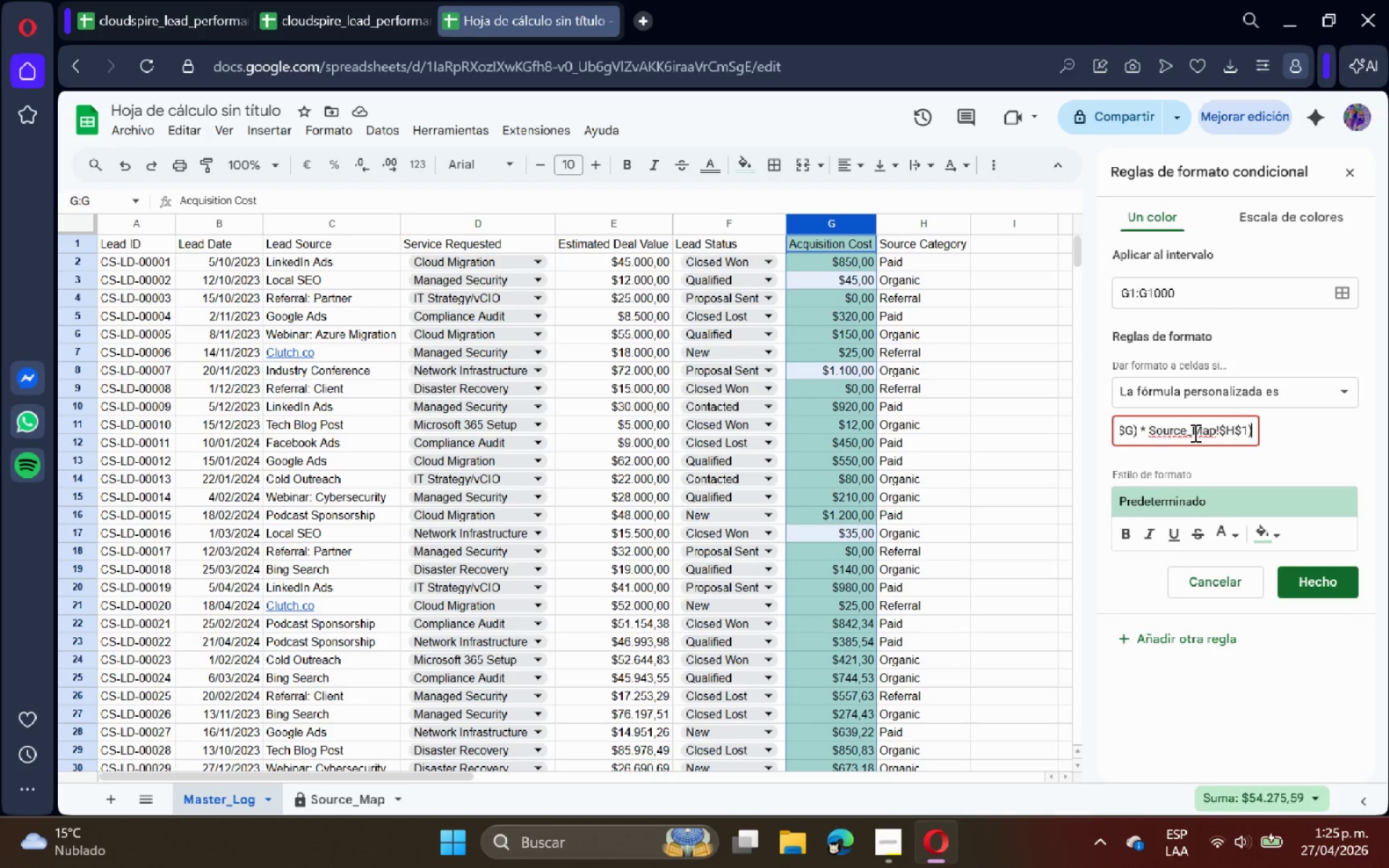 
left_click([1194, 433])
 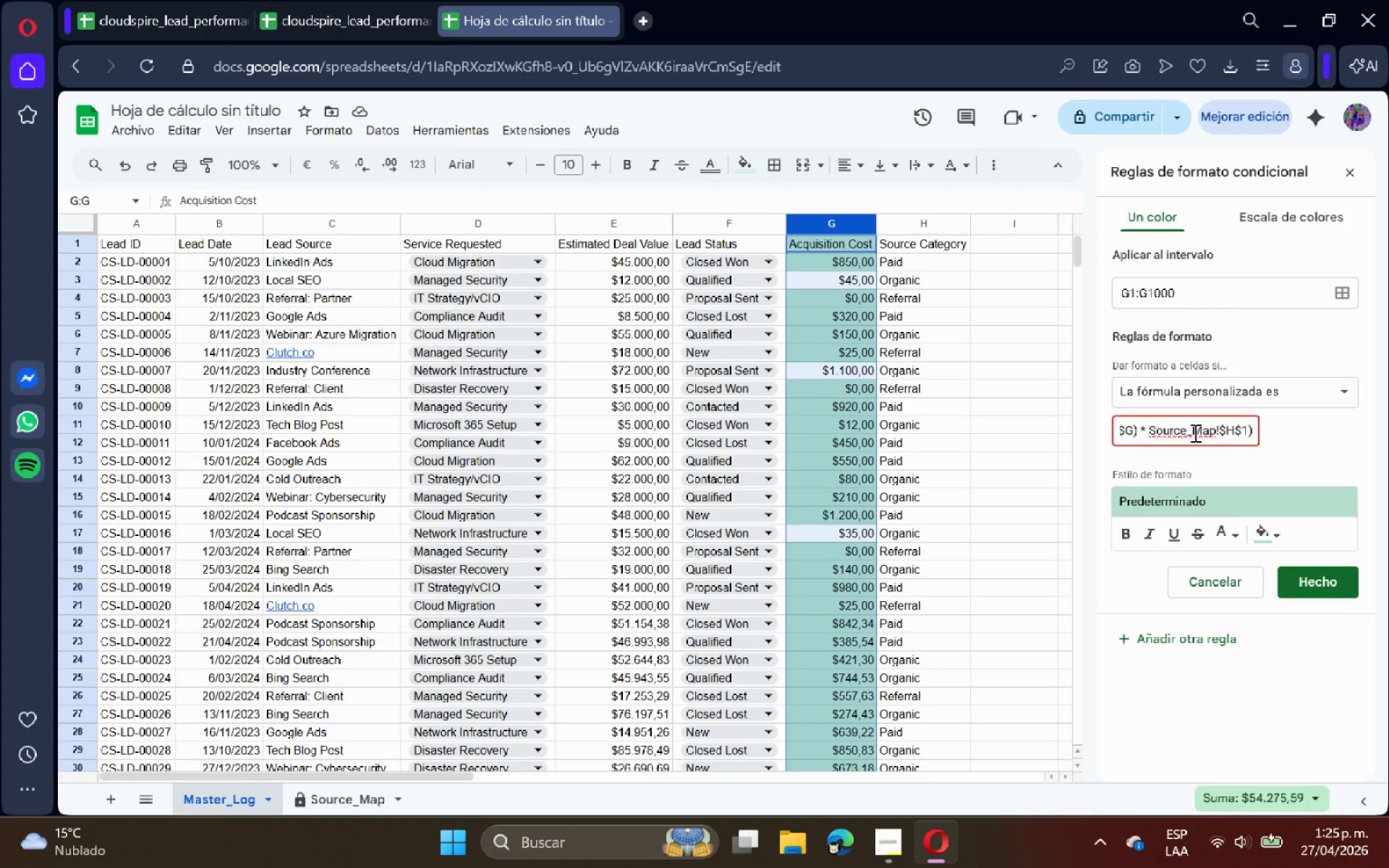 
hold_key(key=ArrowLeft, duration=1.5)
 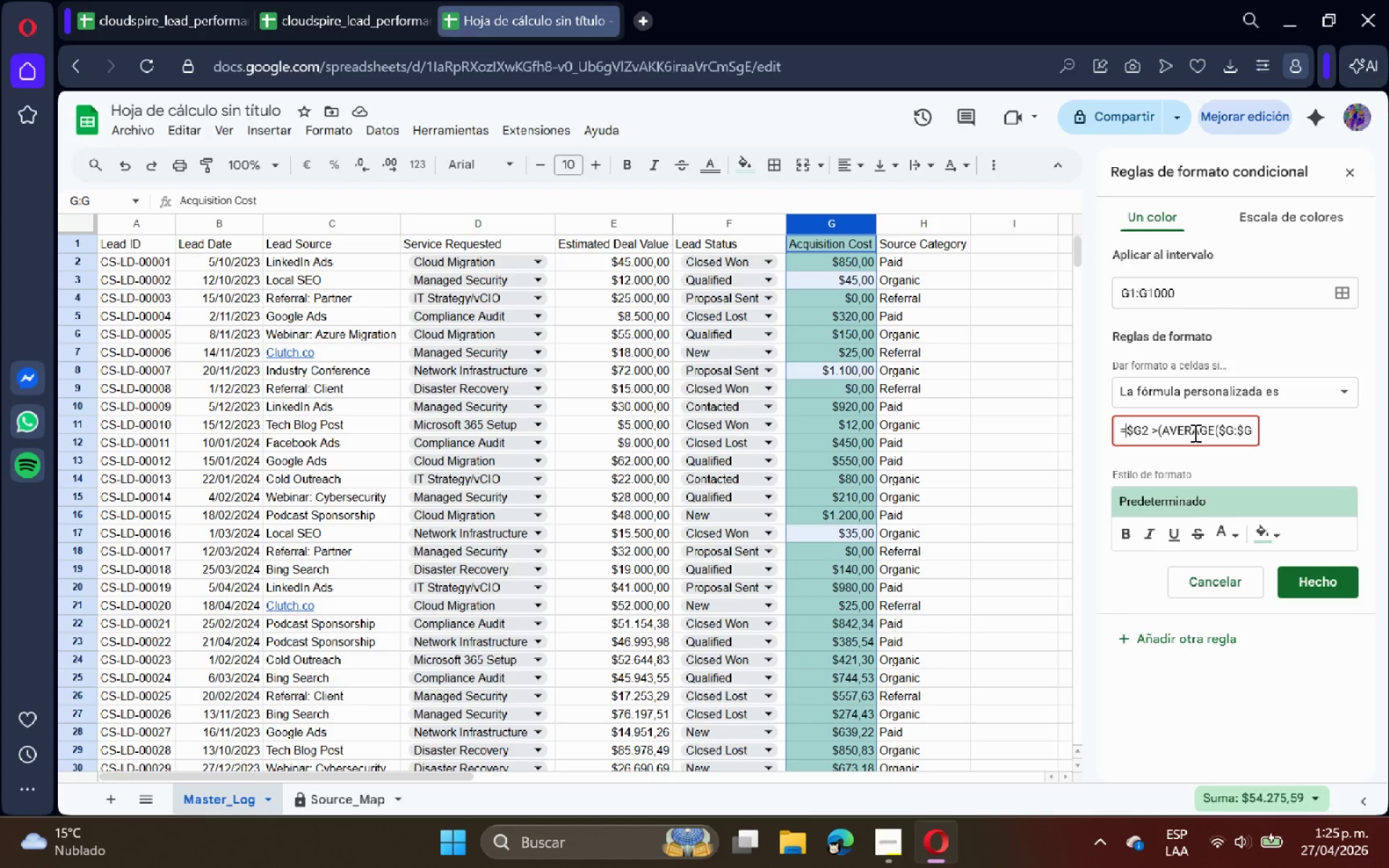 
hold_key(key=ArrowLeft, duration=0.31)
 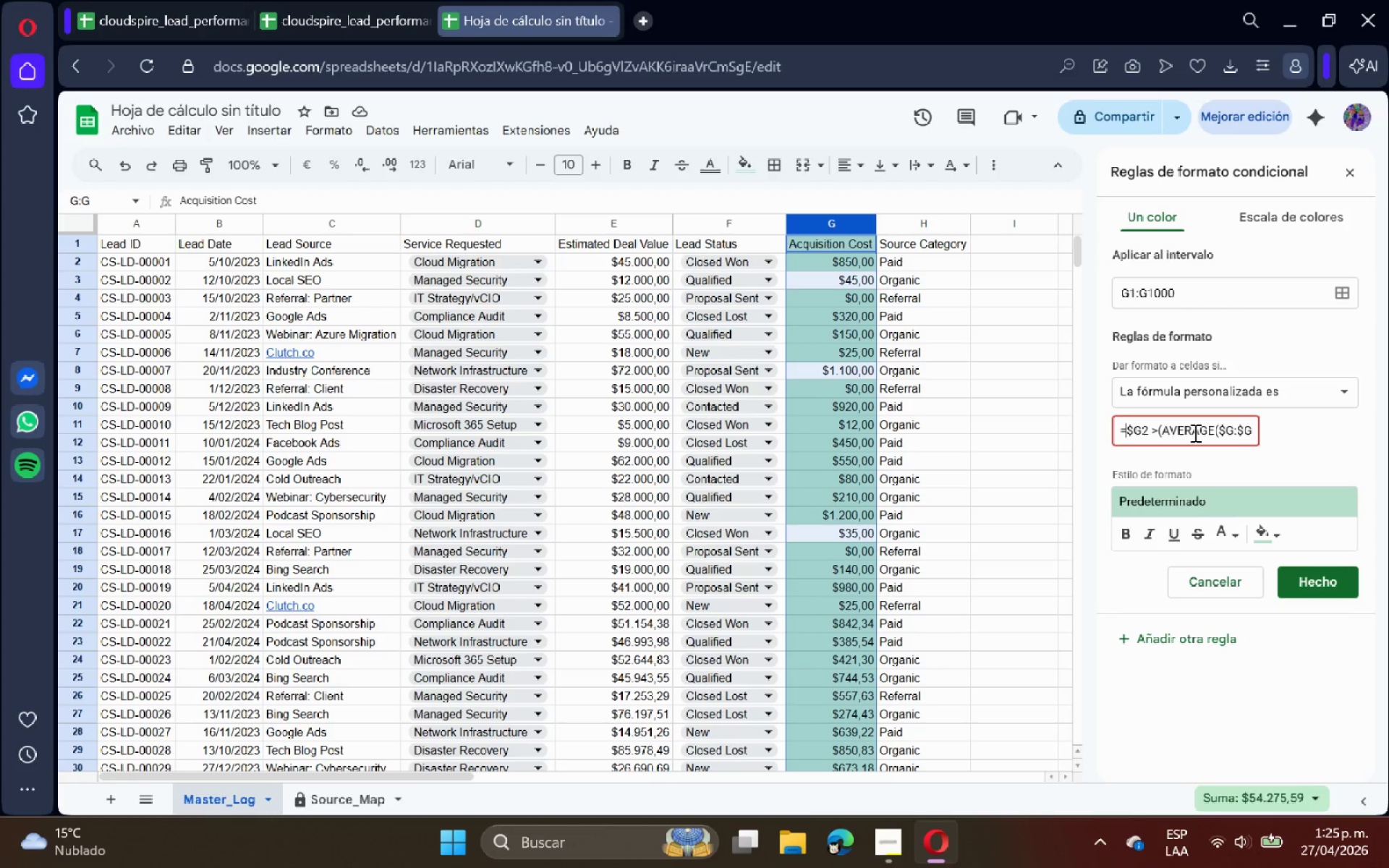 
key(ArrowRight)
 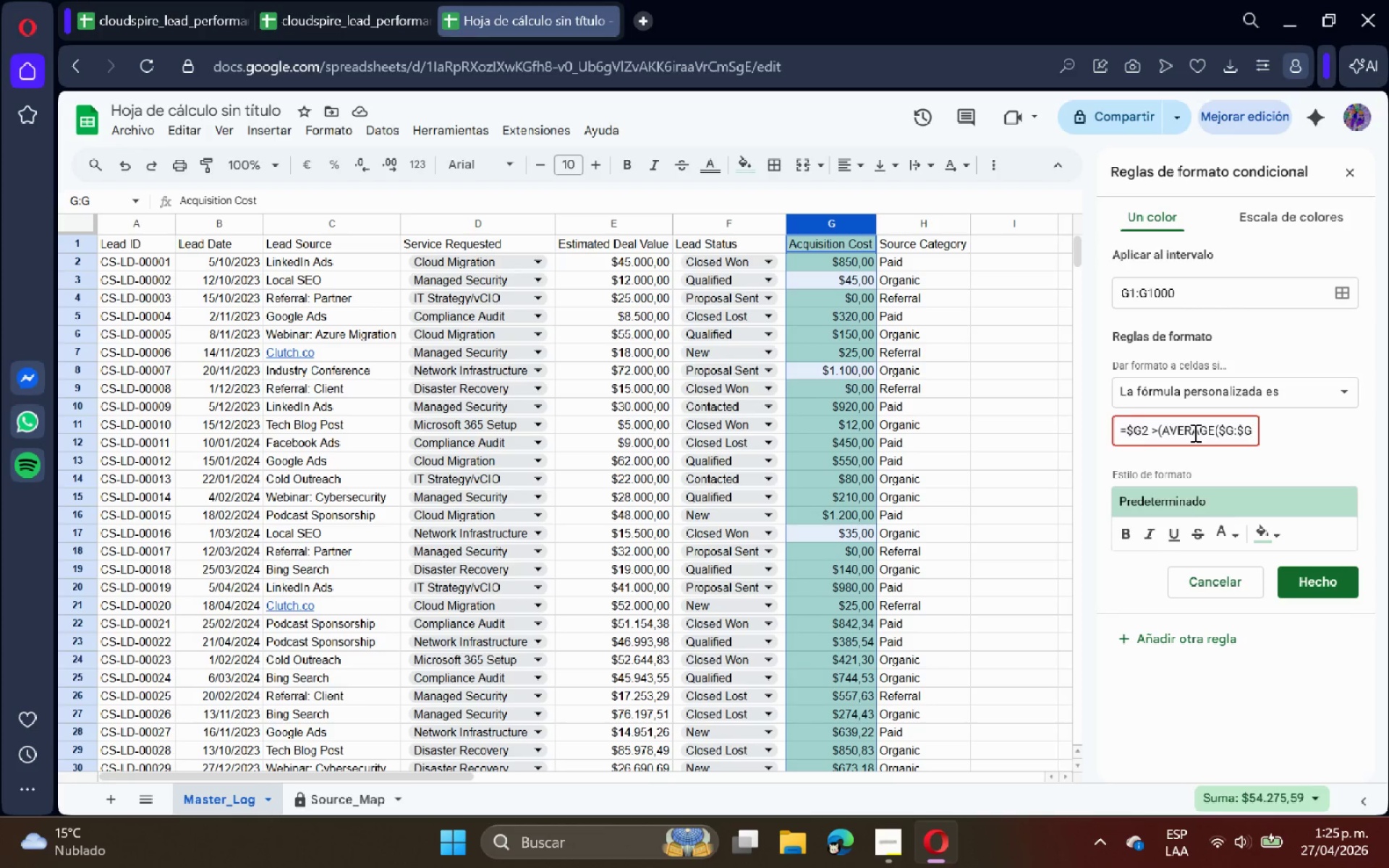 
key(Backspace)
 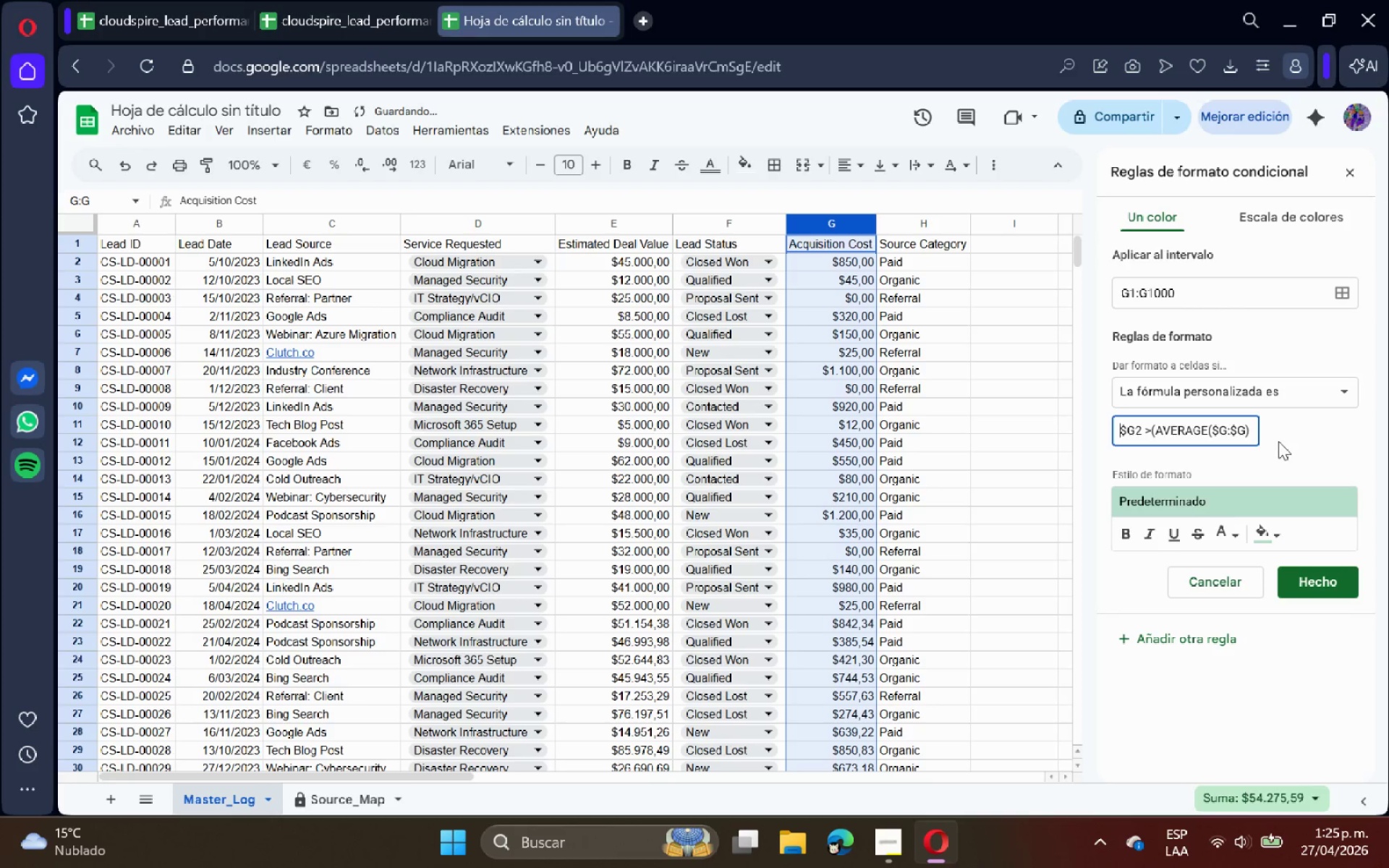 
left_click([1300, 446])
 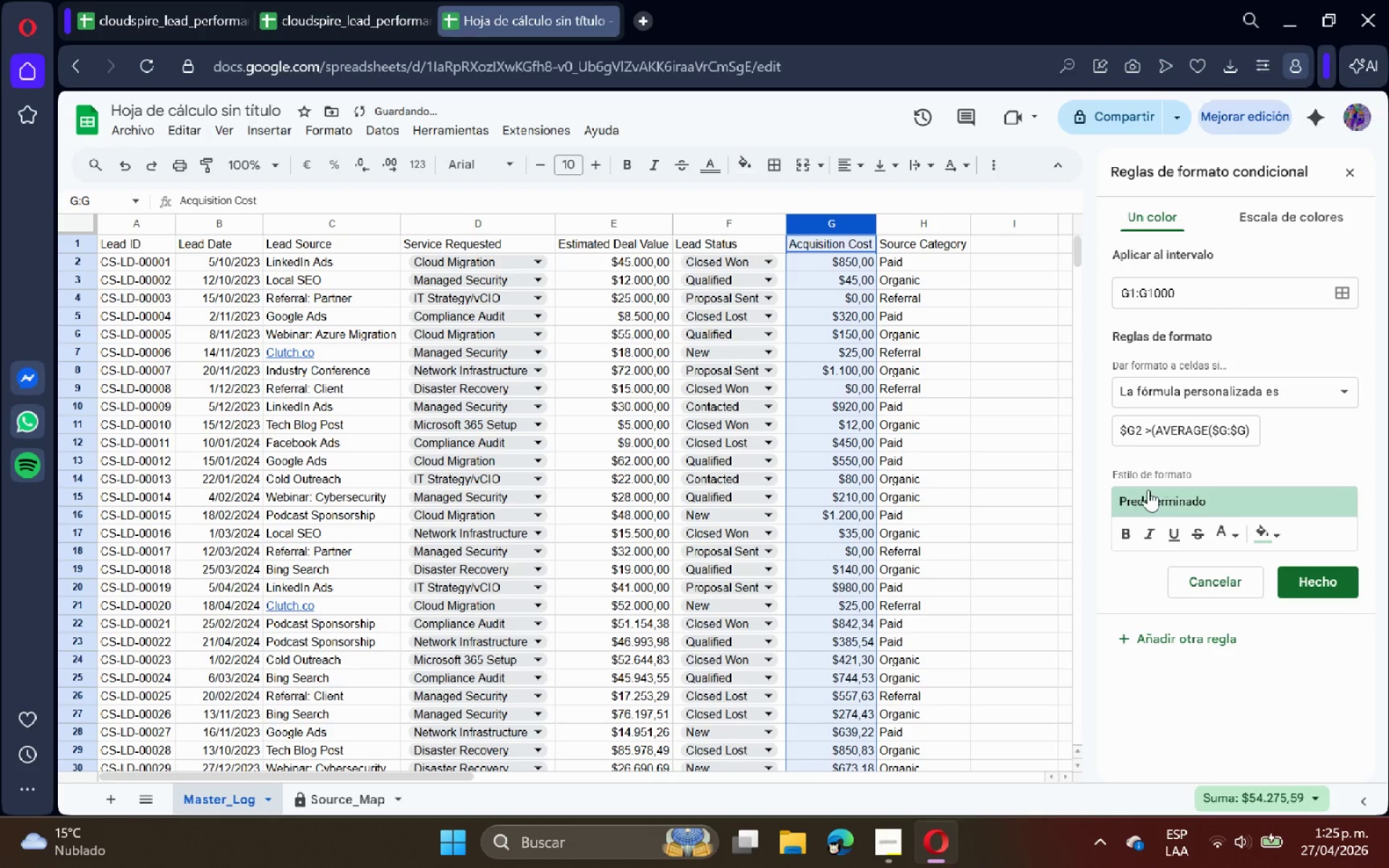 
scroll: coordinate [864, 530], scroll_direction: up, amount: 1.0
 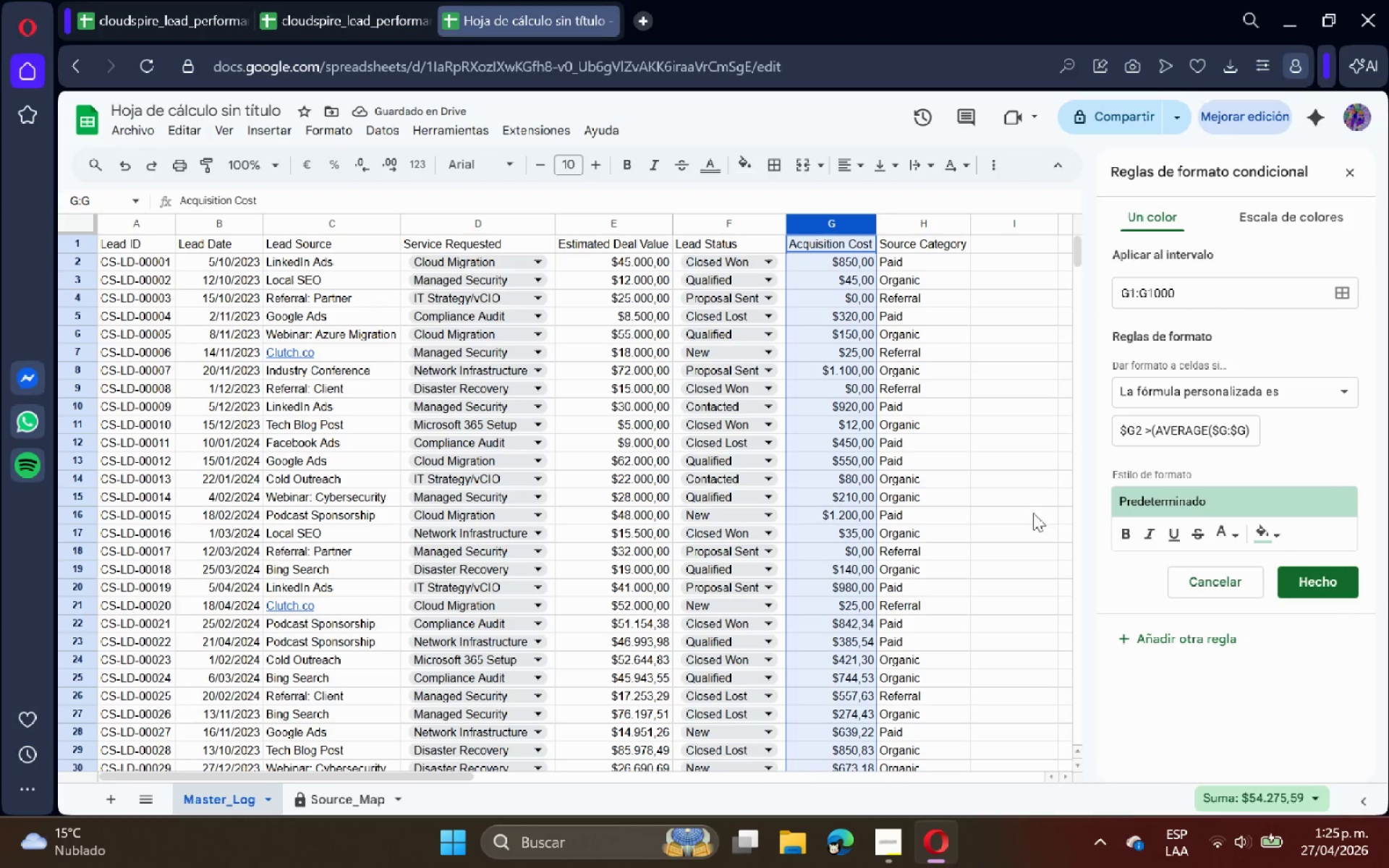 
left_click([1179, 435])
 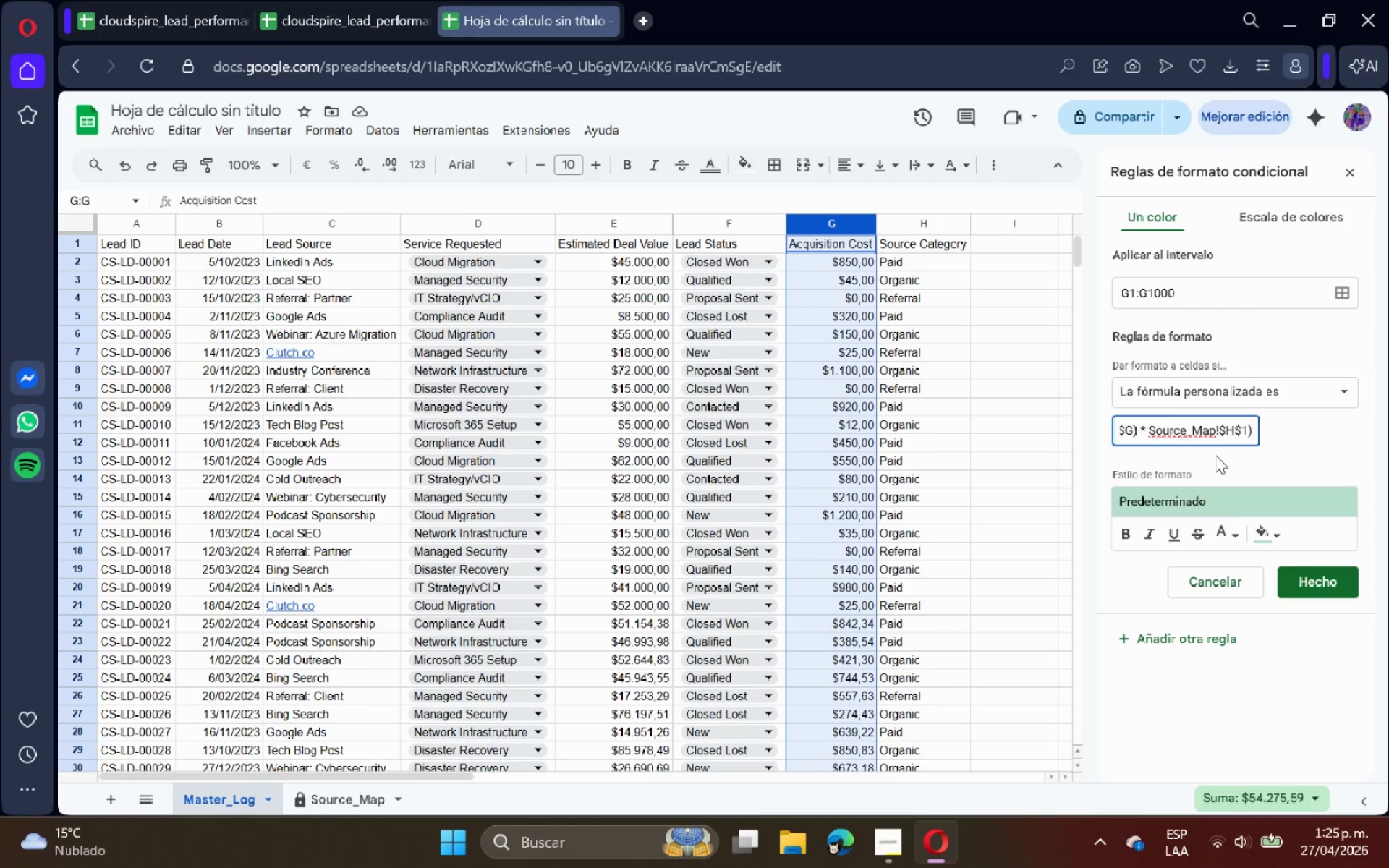 
mouse_move([1266, 515])
 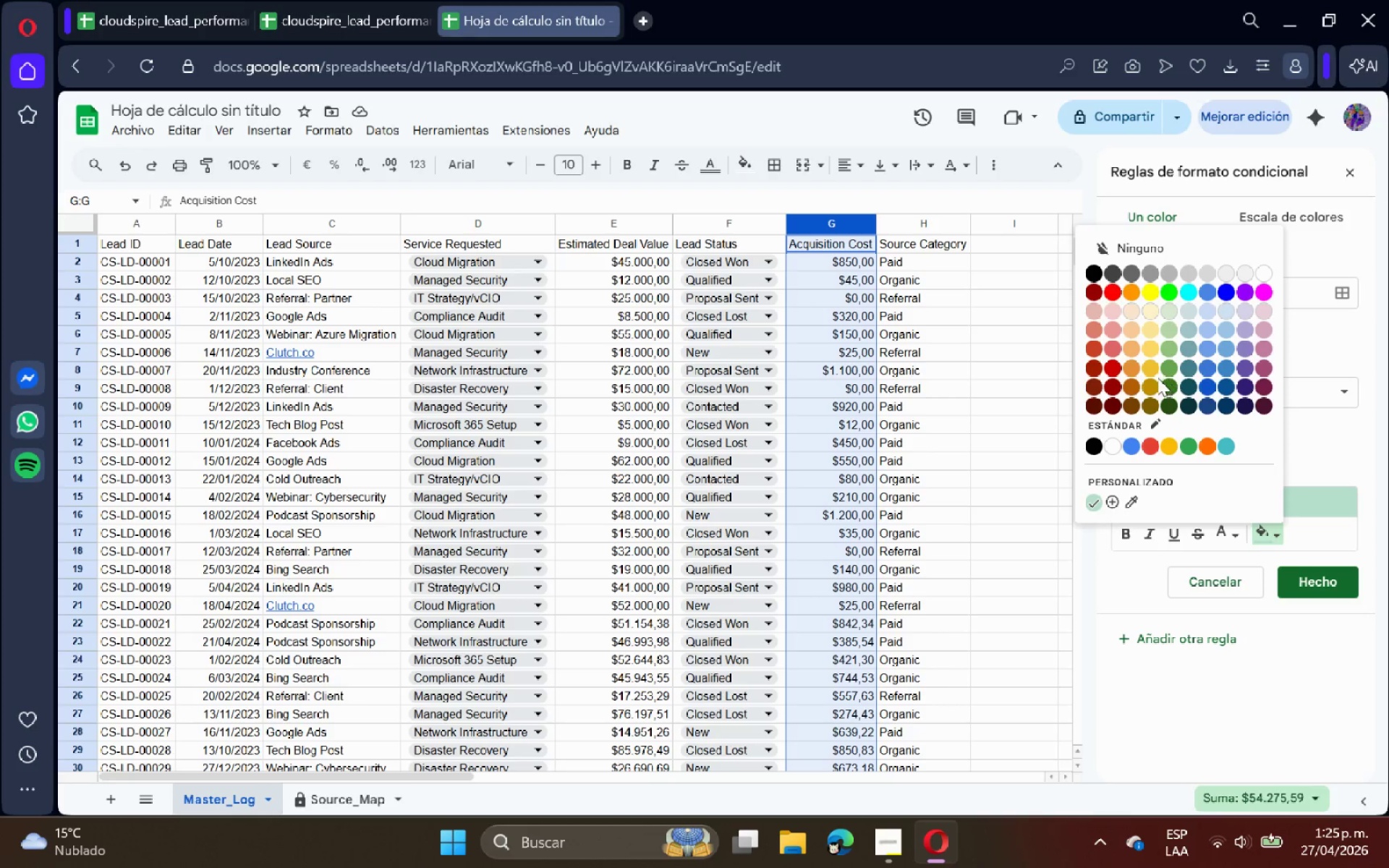 
left_click([1121, 352])
 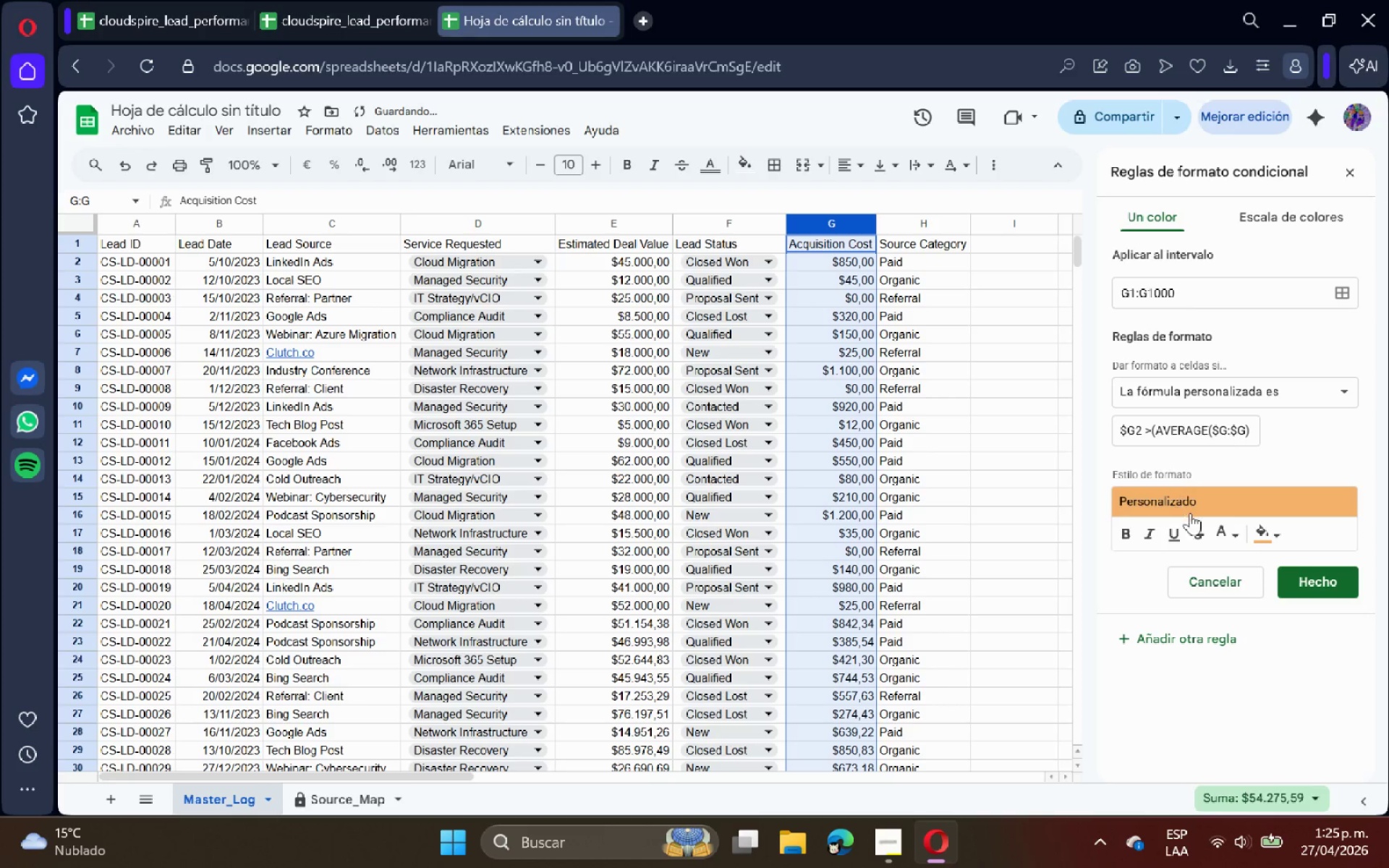 
left_click([1269, 535])
 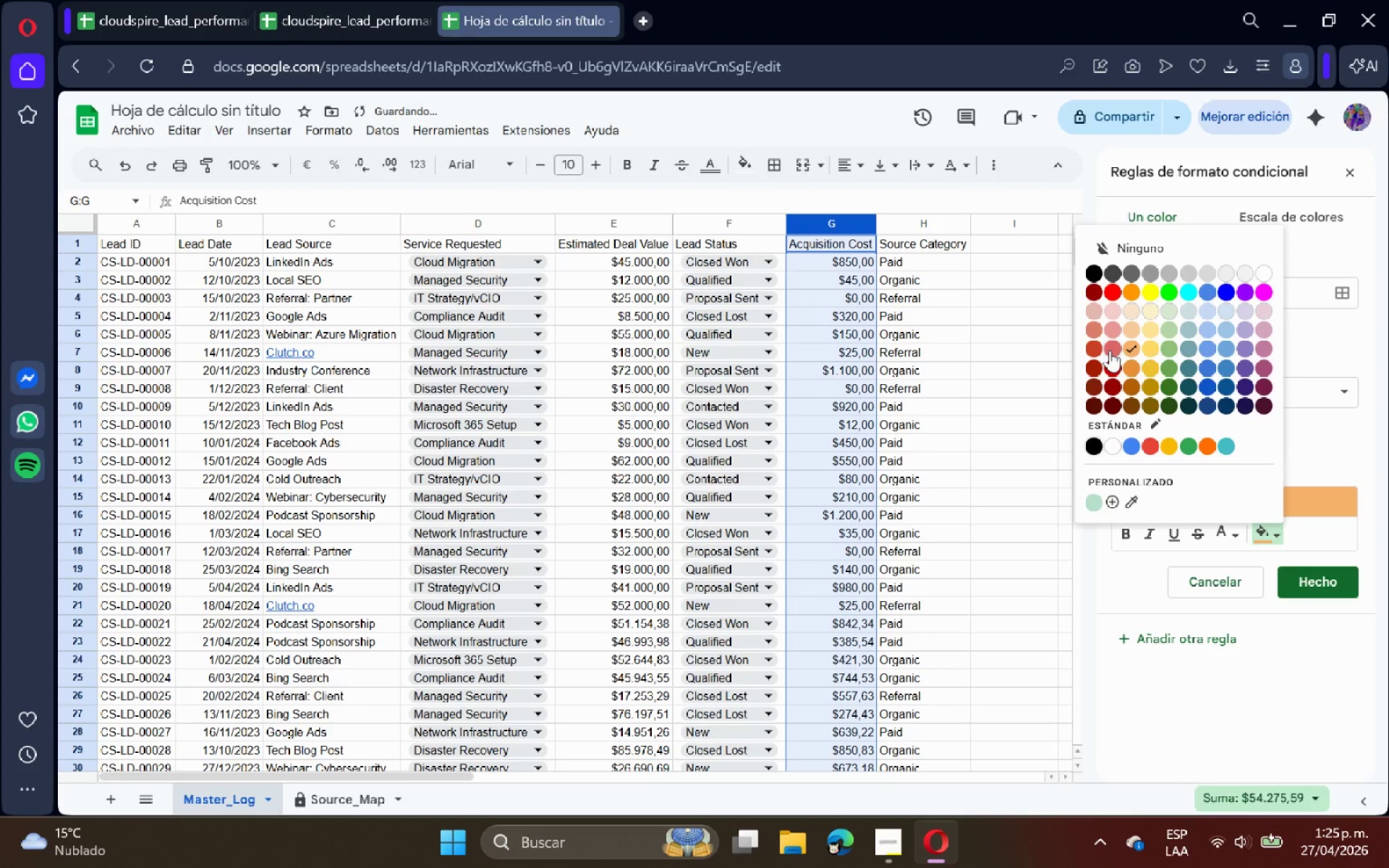 
left_click([1109, 349])
 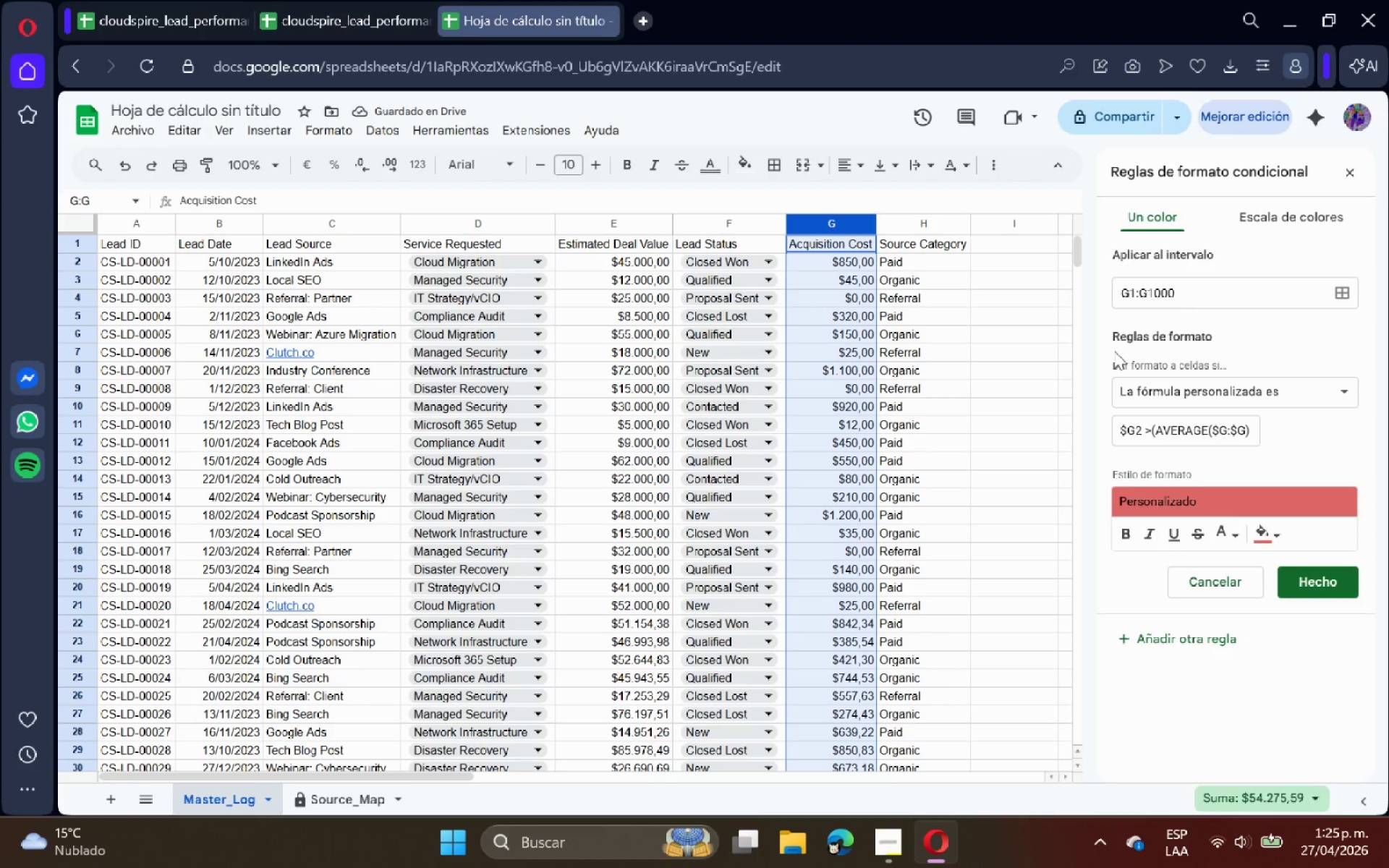 
wait(9.89)
 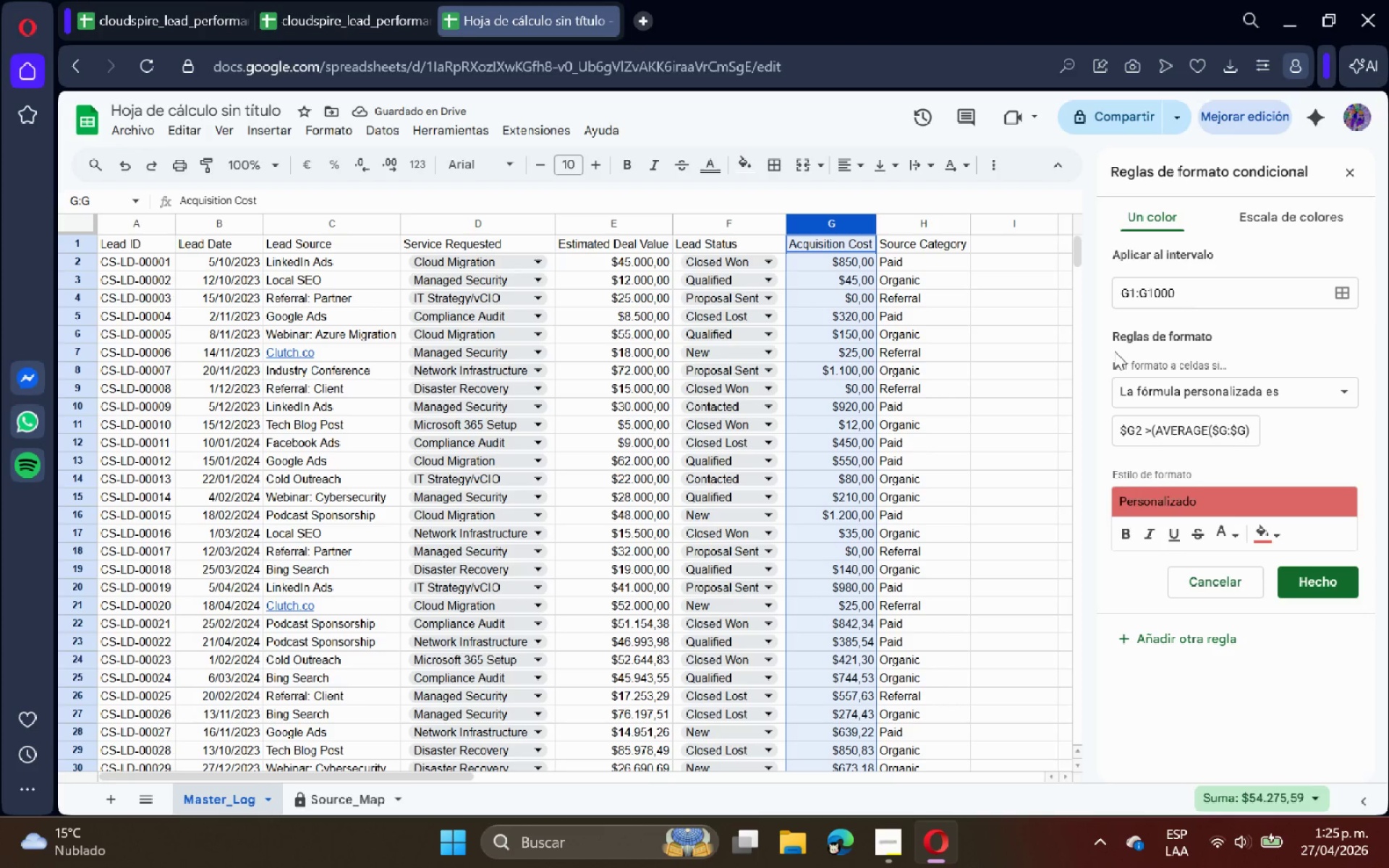 
left_click([1122, 438])
 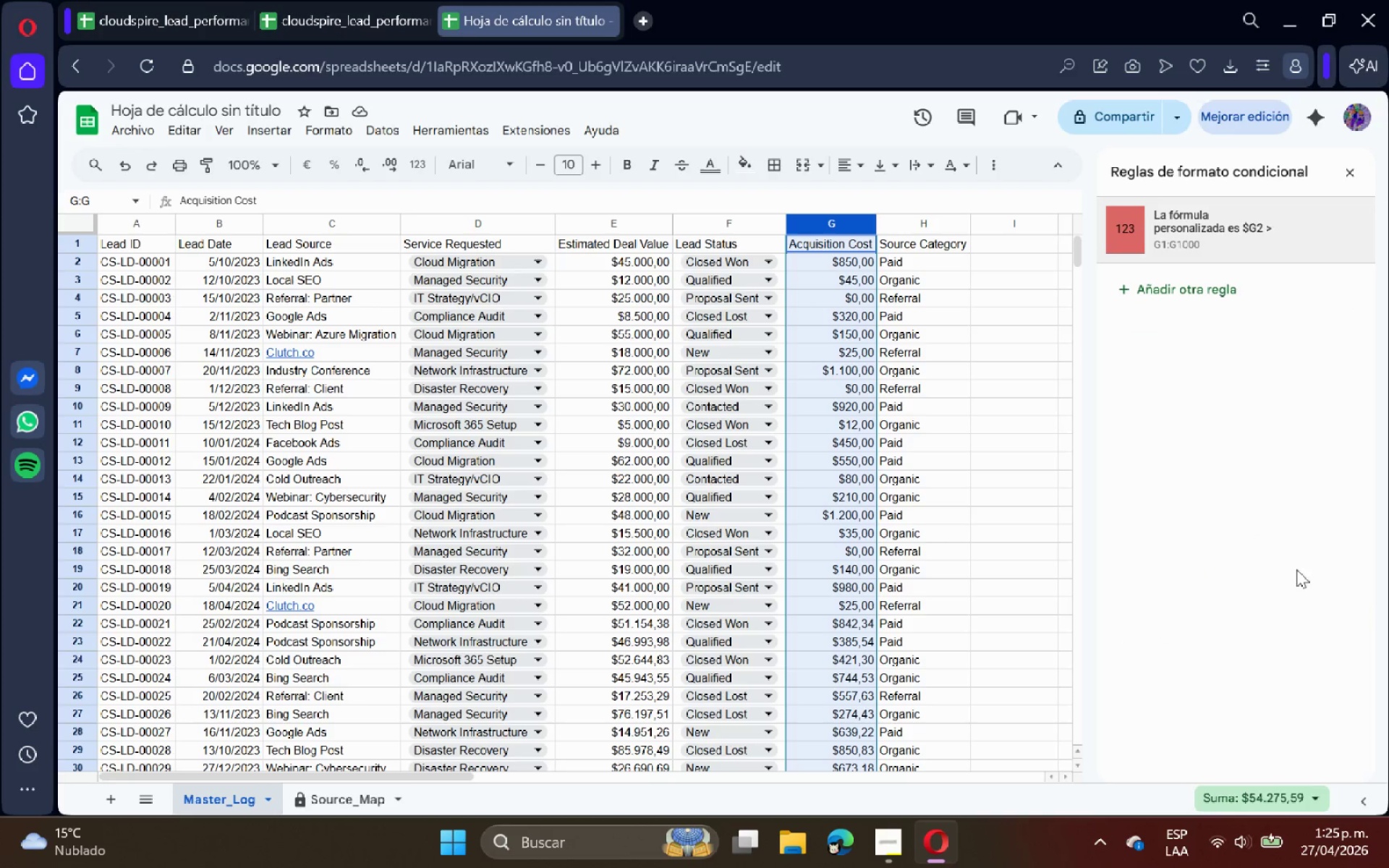 
wait(5.09)
 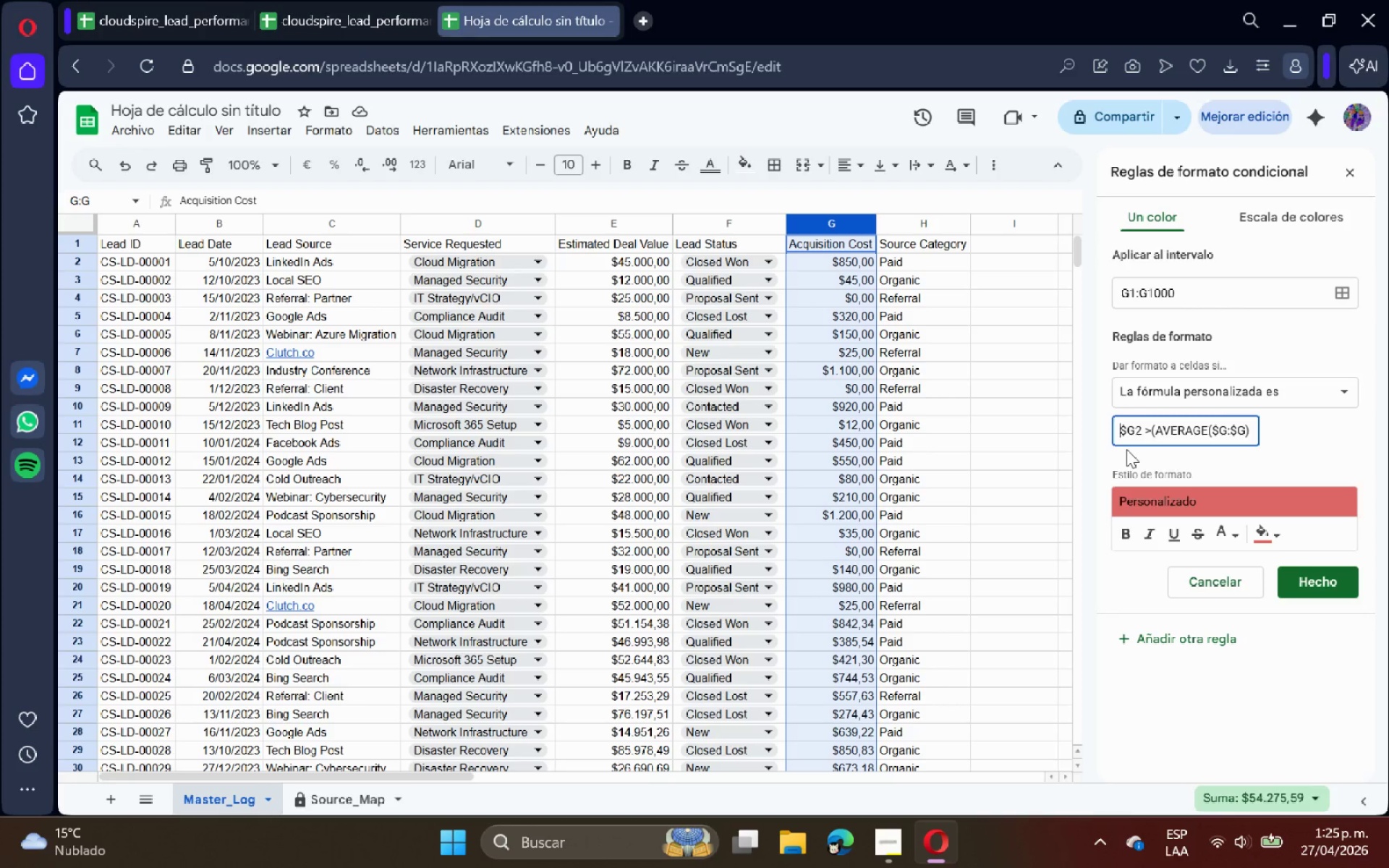 
scroll: coordinate [885, 486], scroll_direction: up, amount: 4.0
 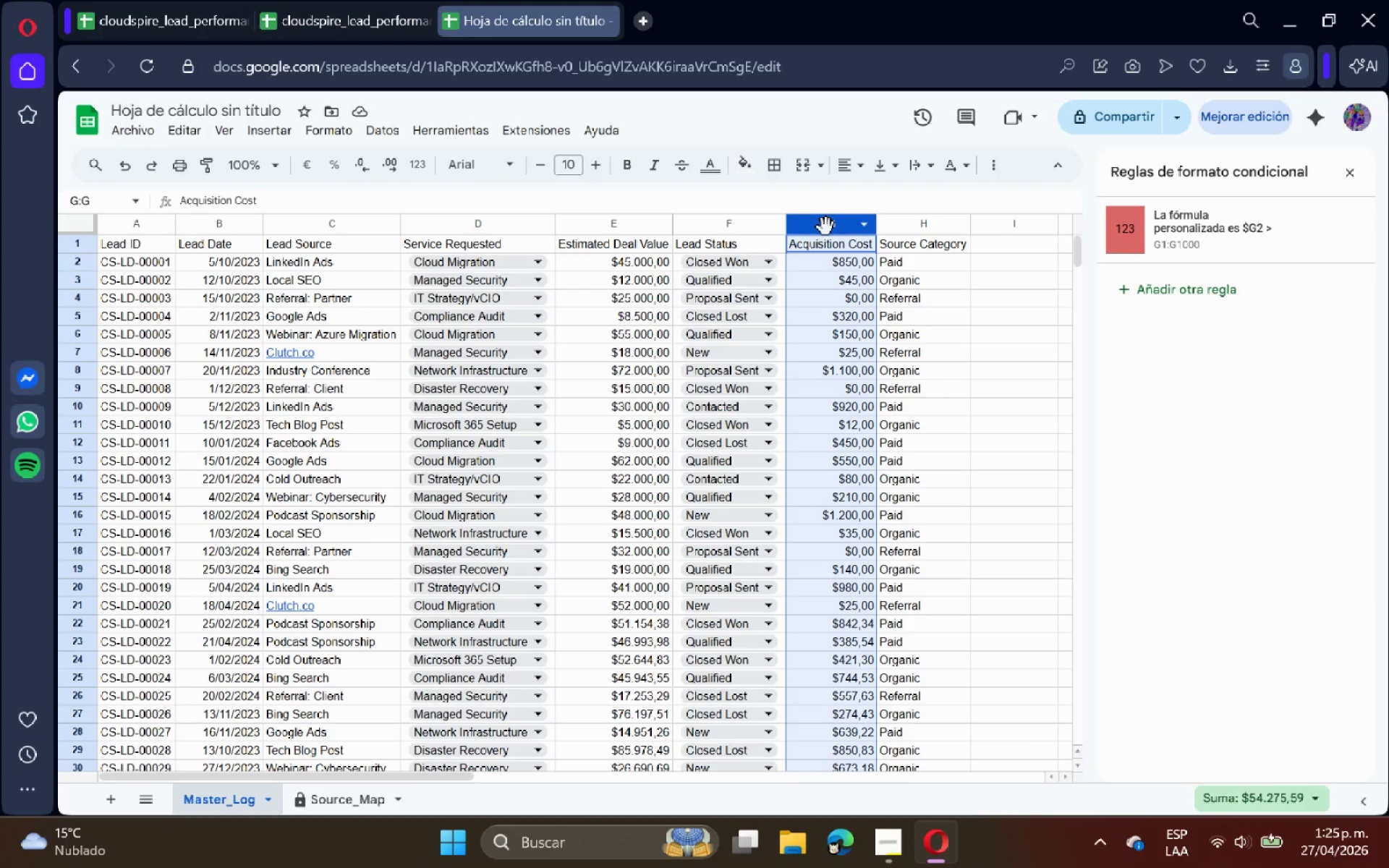 
left_click([1163, 228])
 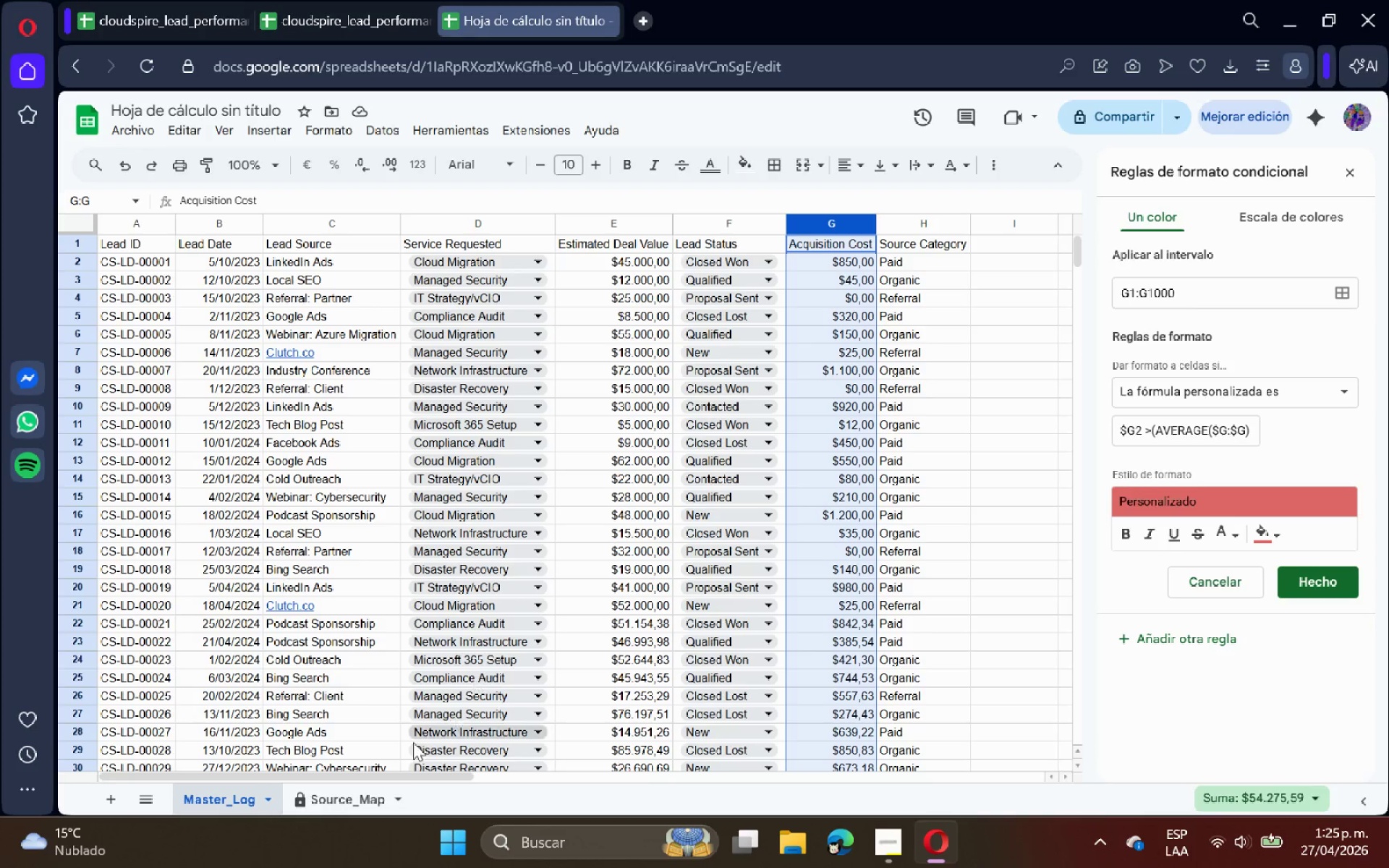 
left_click([307, 799])
 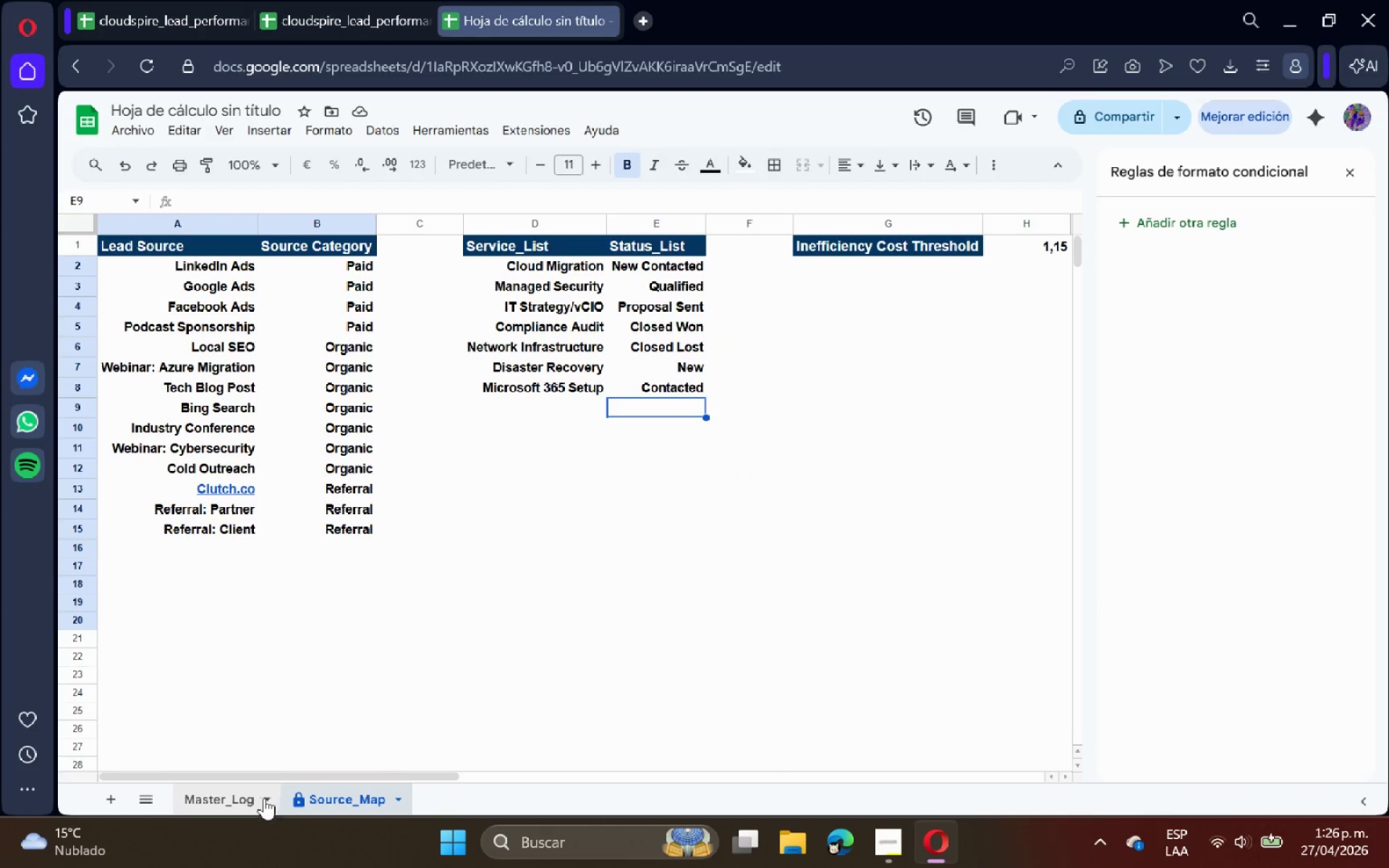 
left_click([245, 796])
 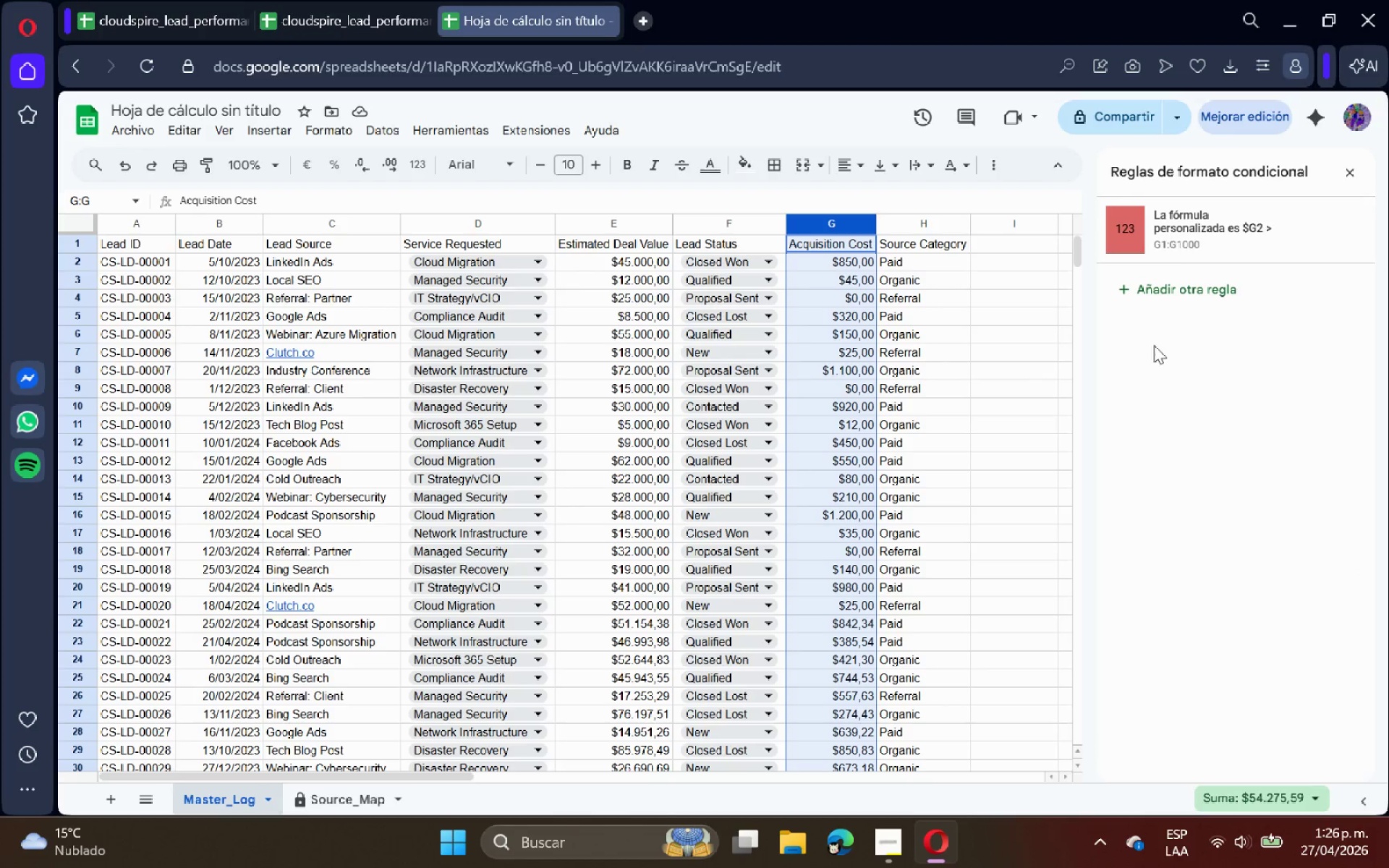 
left_click([1177, 251])
 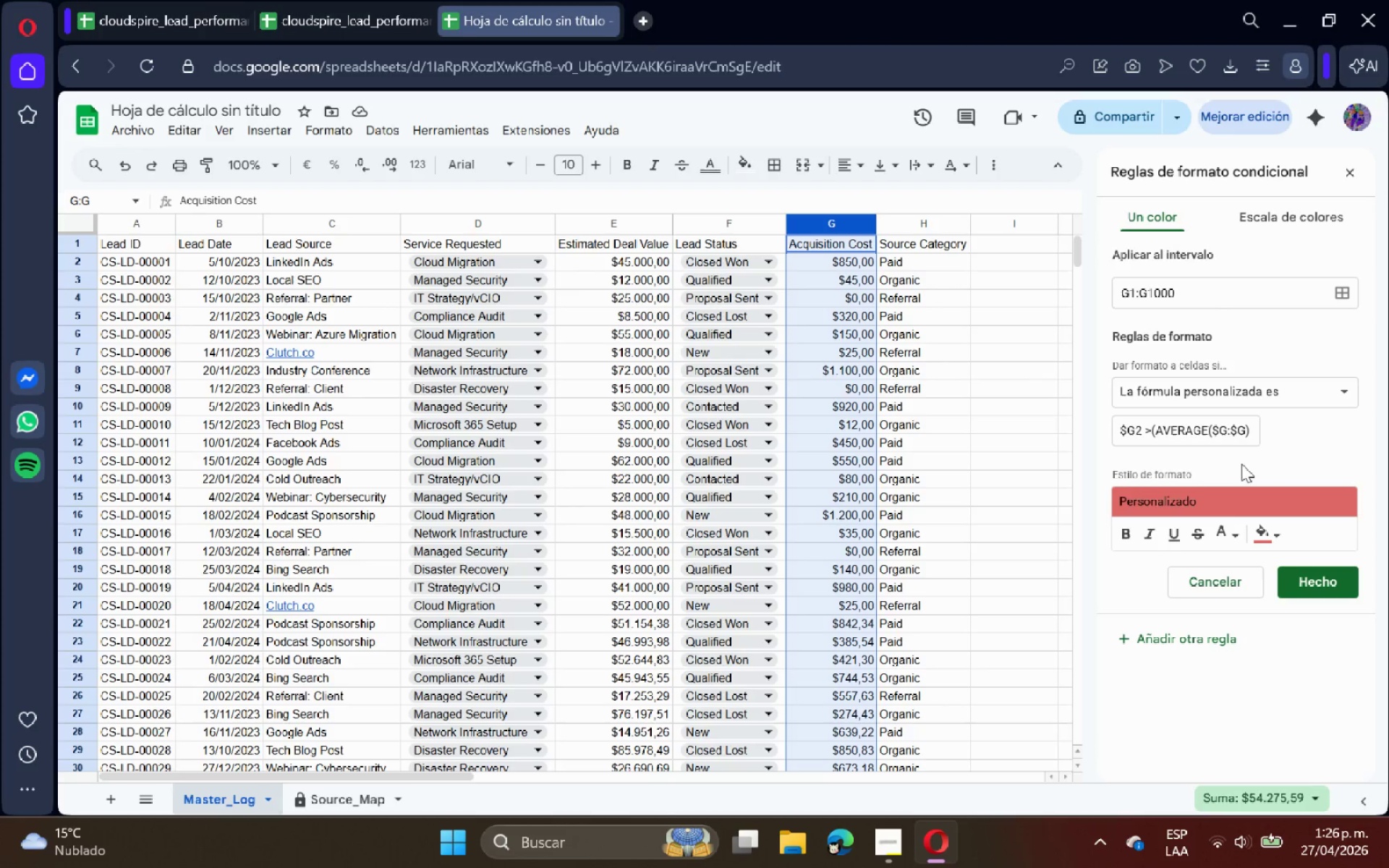 
left_click([1228, 435])
 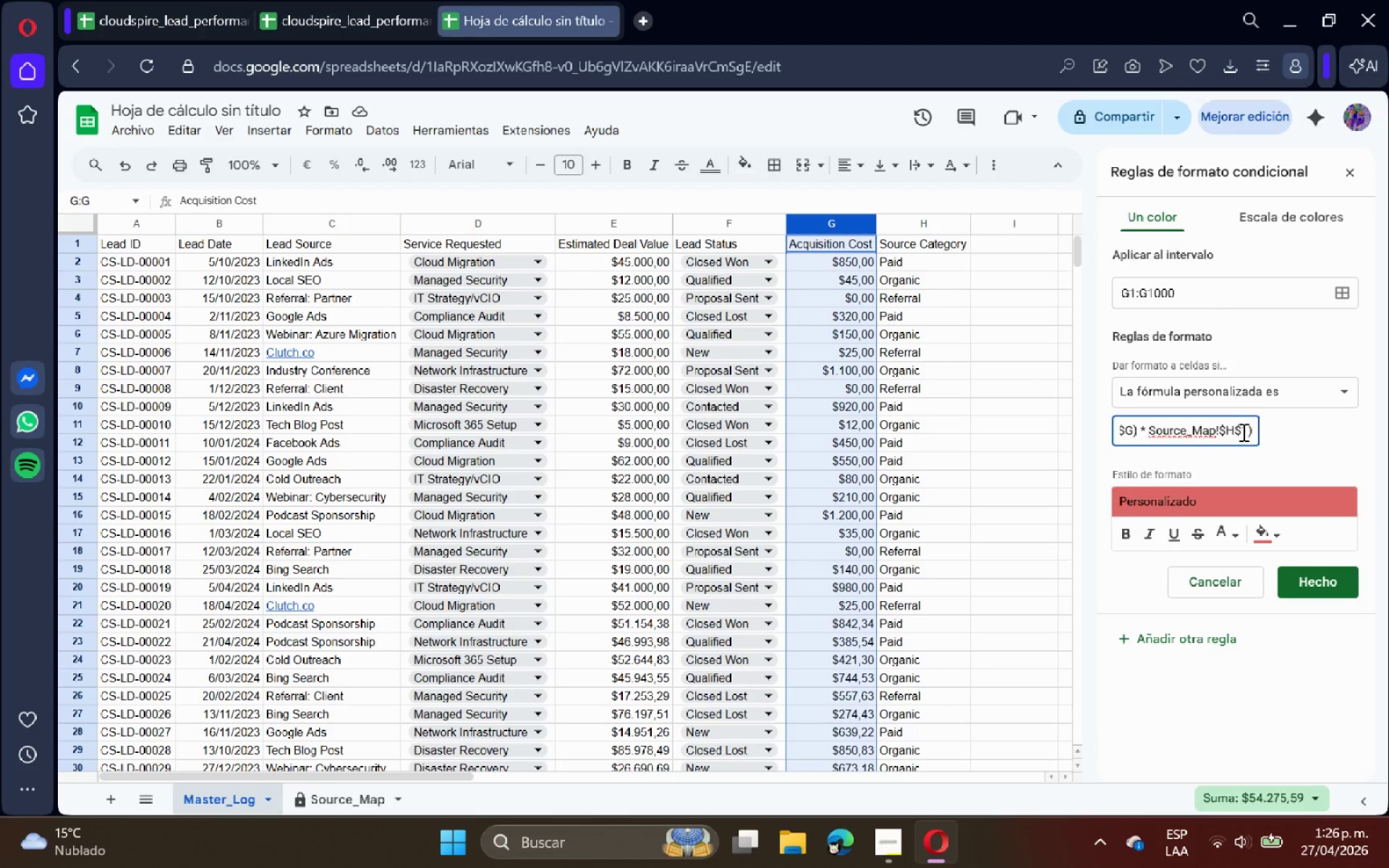 
left_click_drag(start_coordinate=[1253, 434], to_coordinate=[1152, 443])
 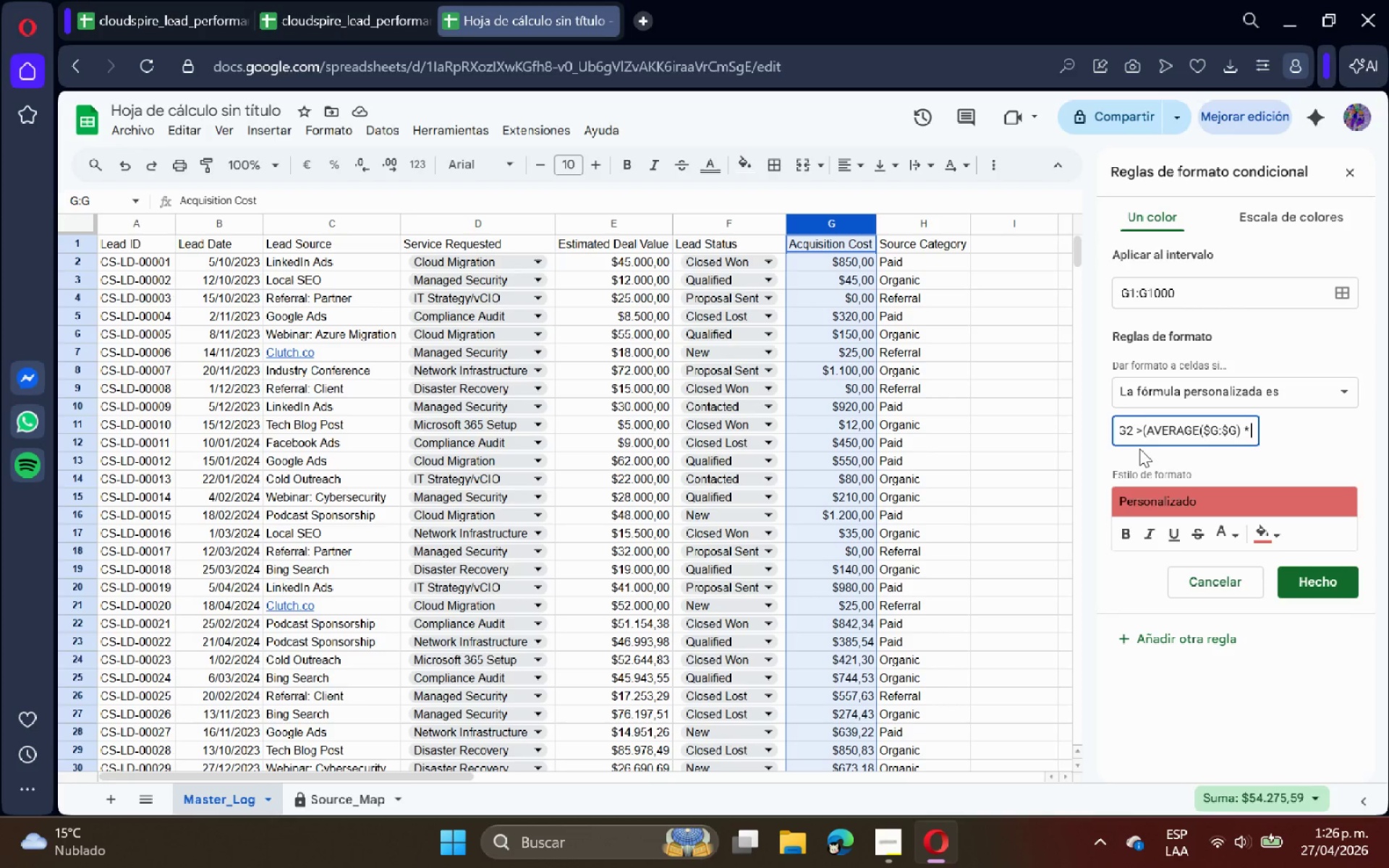 
key(Backspace)
type(1,15)
 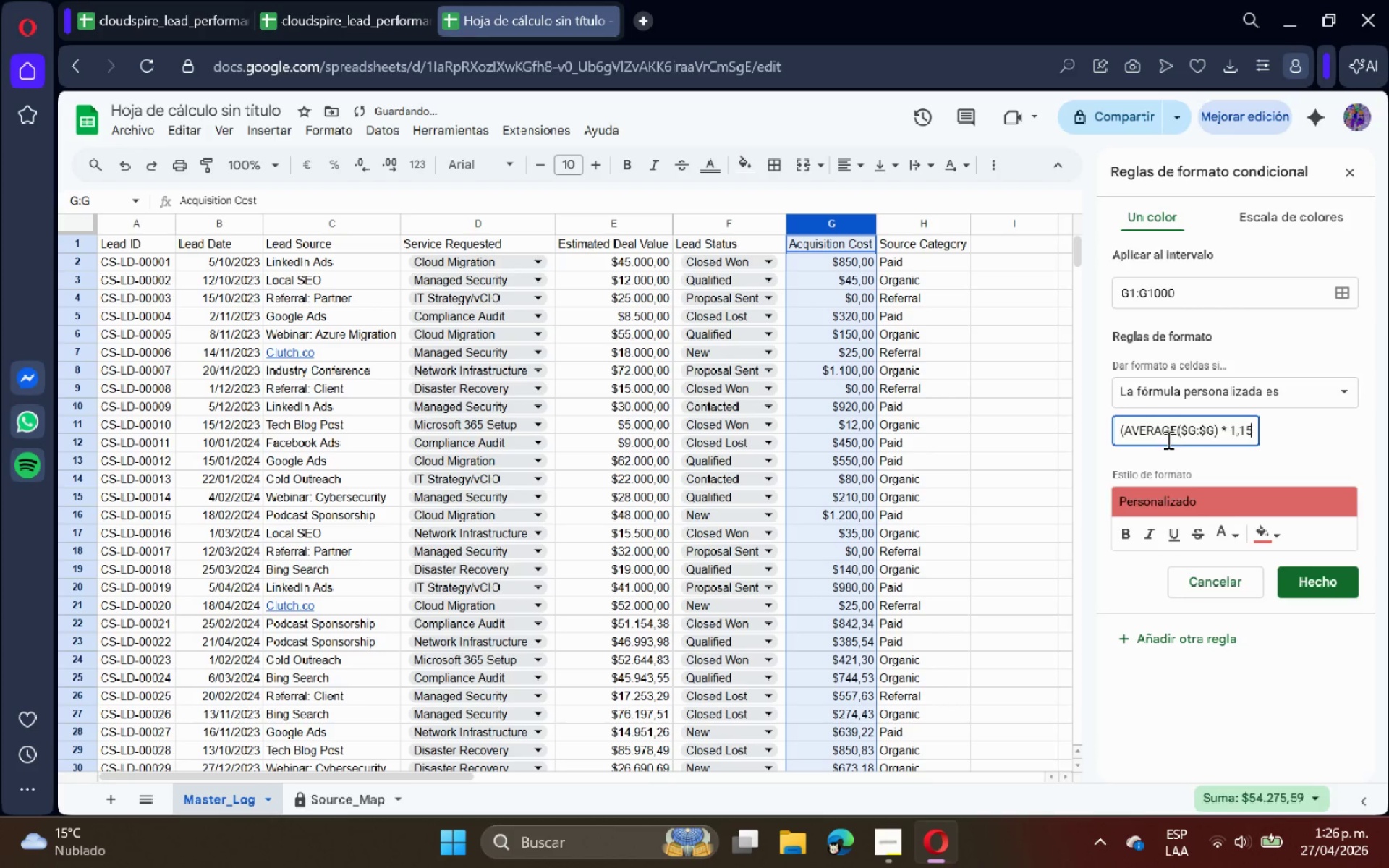 
left_click_drag(start_coordinate=[1108, 490], to_coordinate=[1388, 516])
 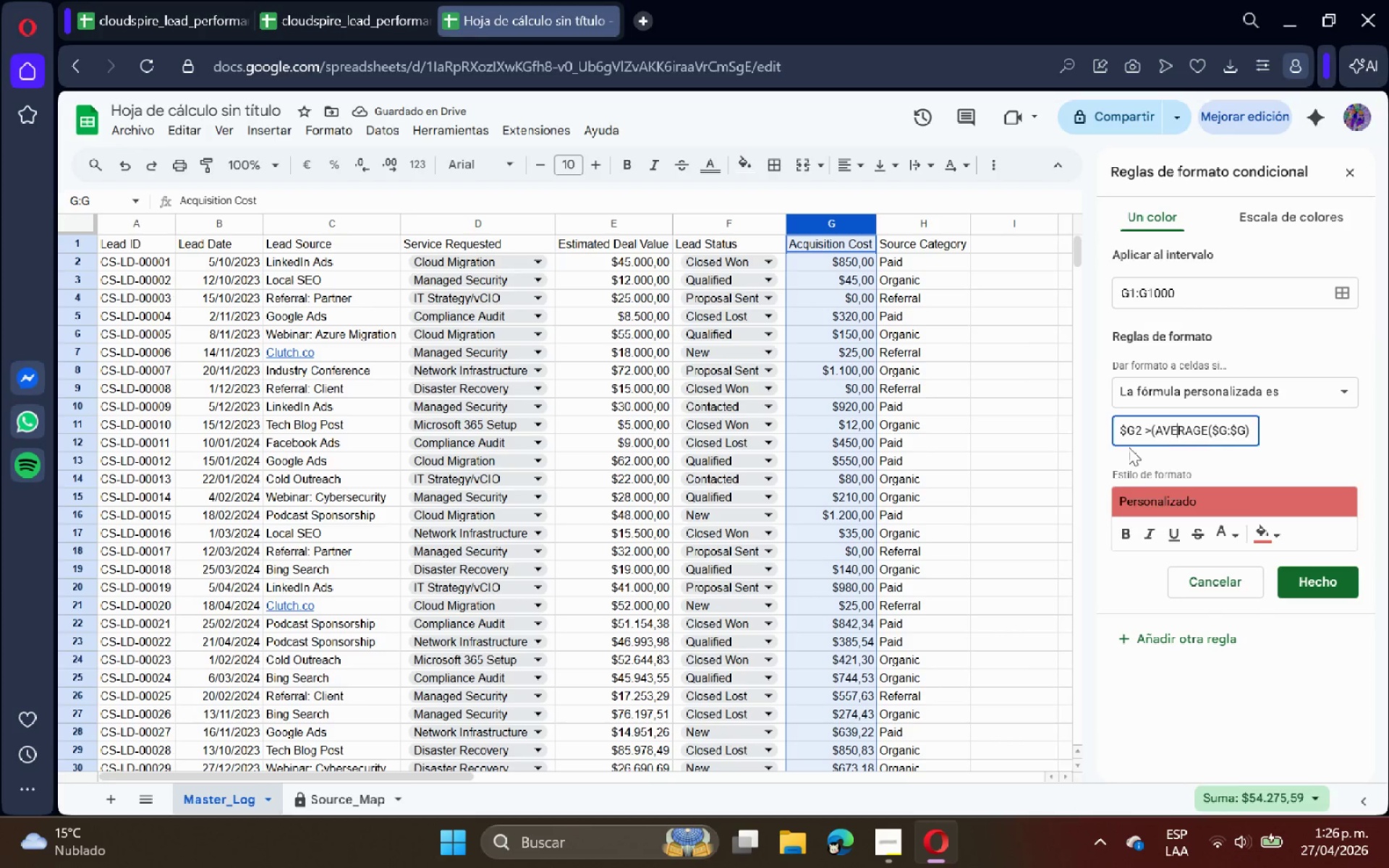 
left_click([1116, 435])
 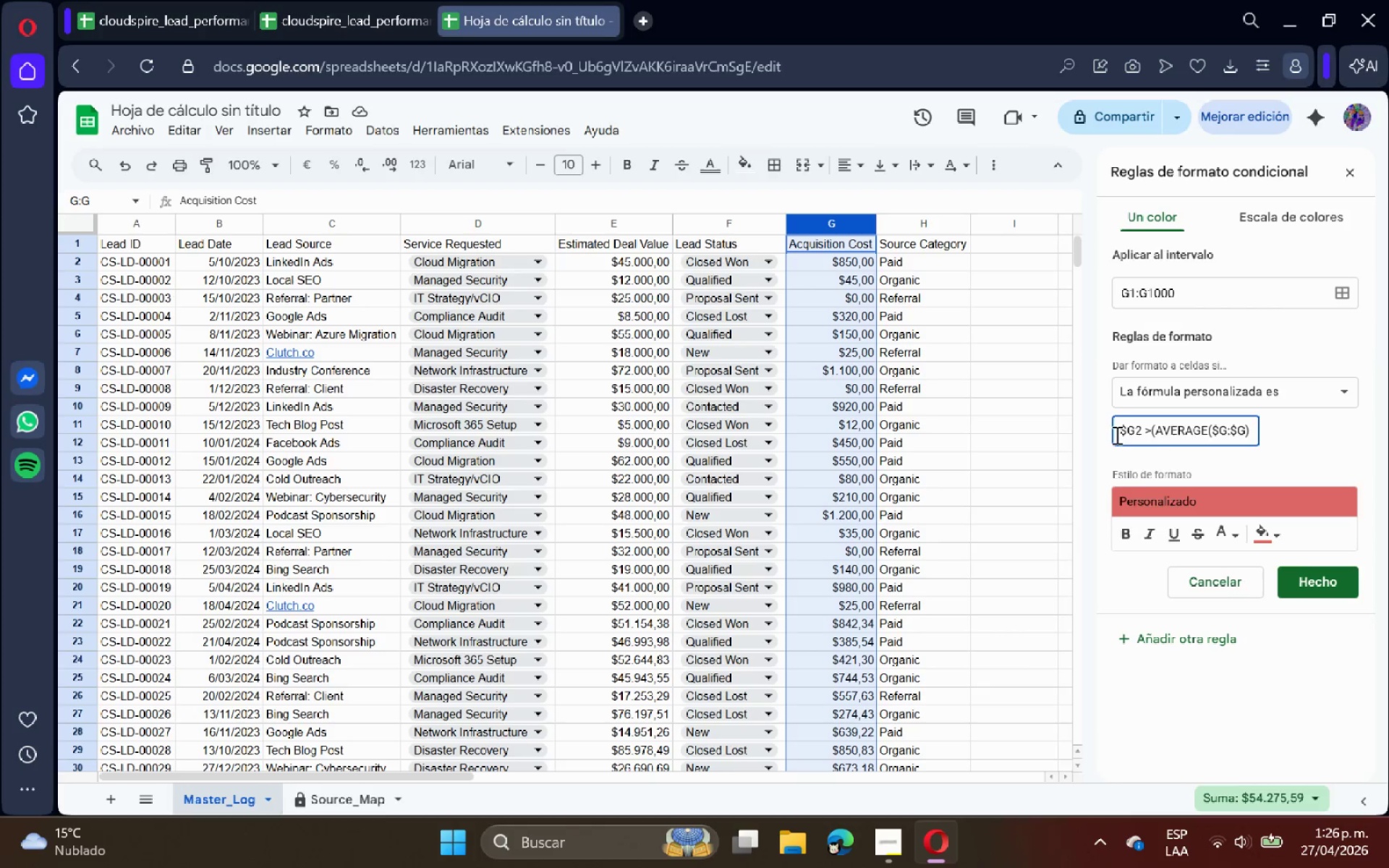 
key(Shift+0)
 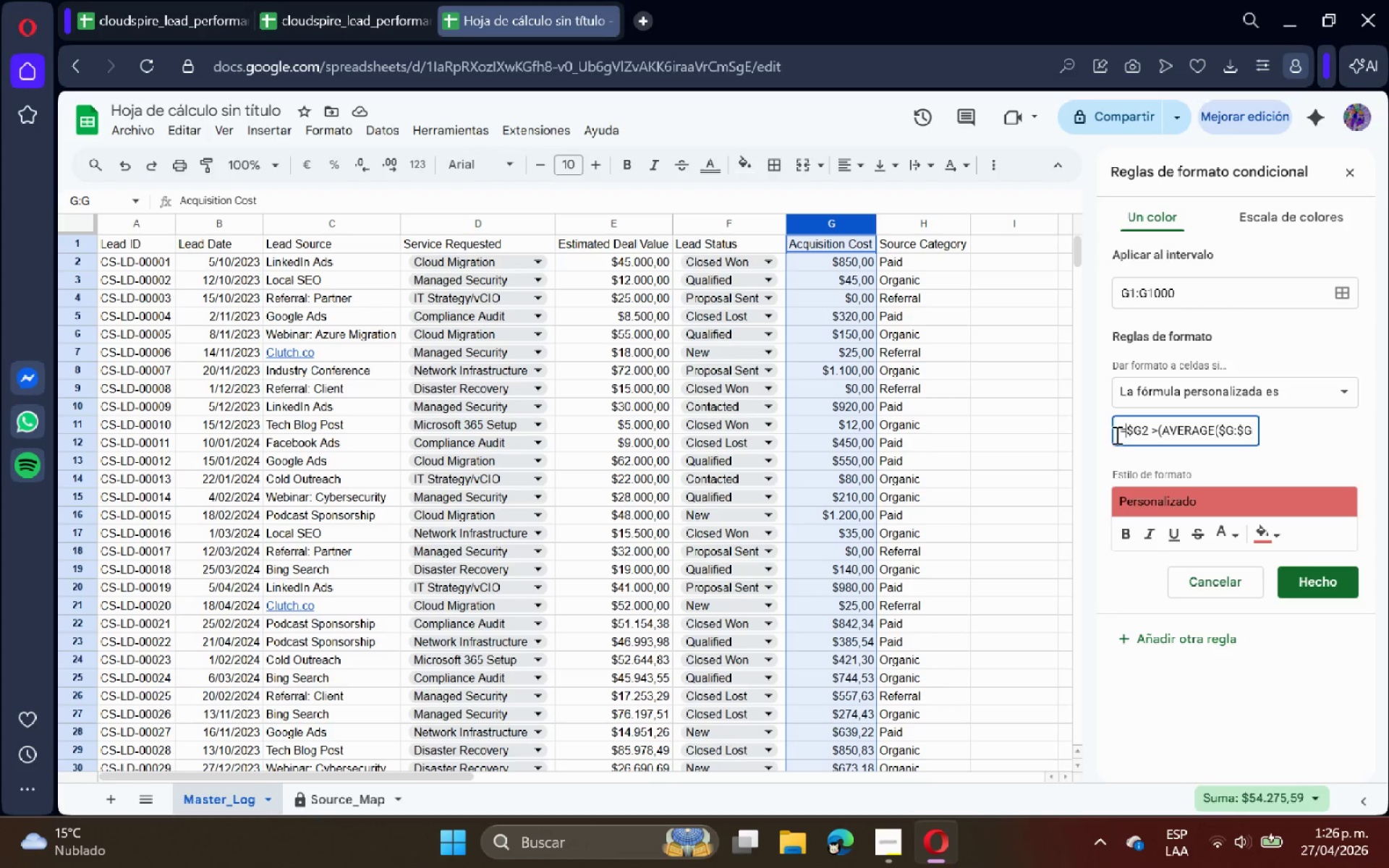 
key(Enter)
 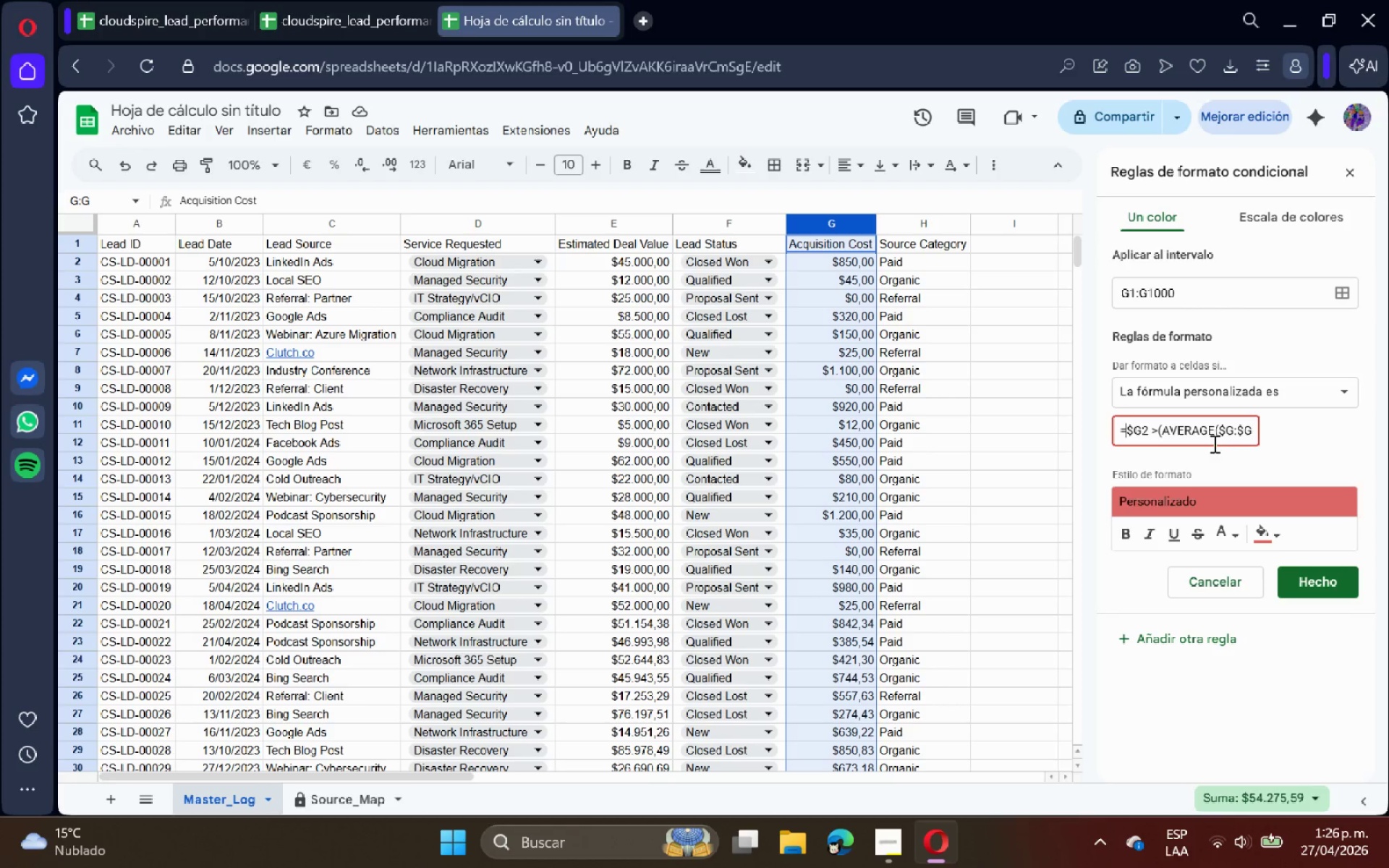 
left_click([1322, 436])
 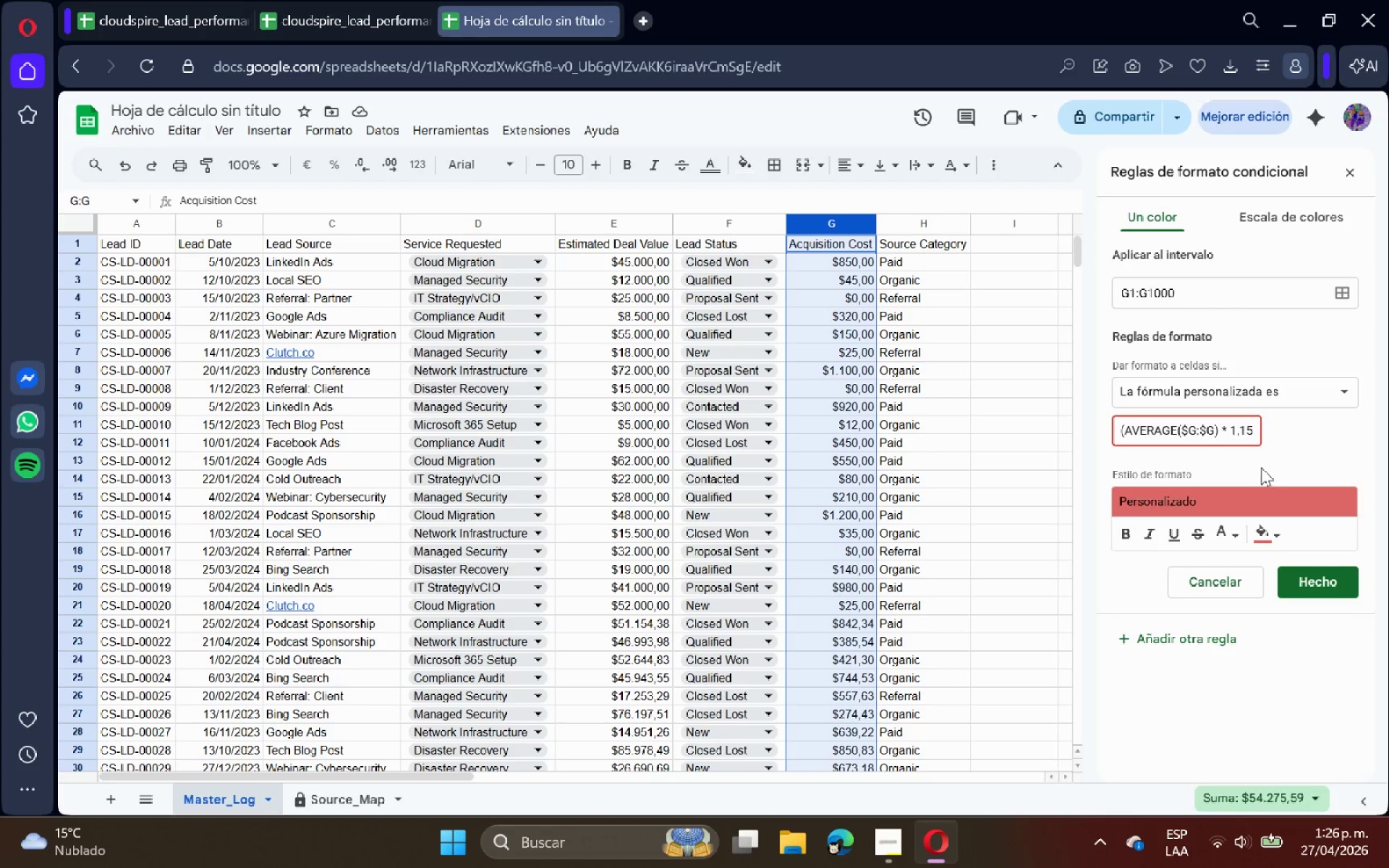 
left_click([1250, 438])
 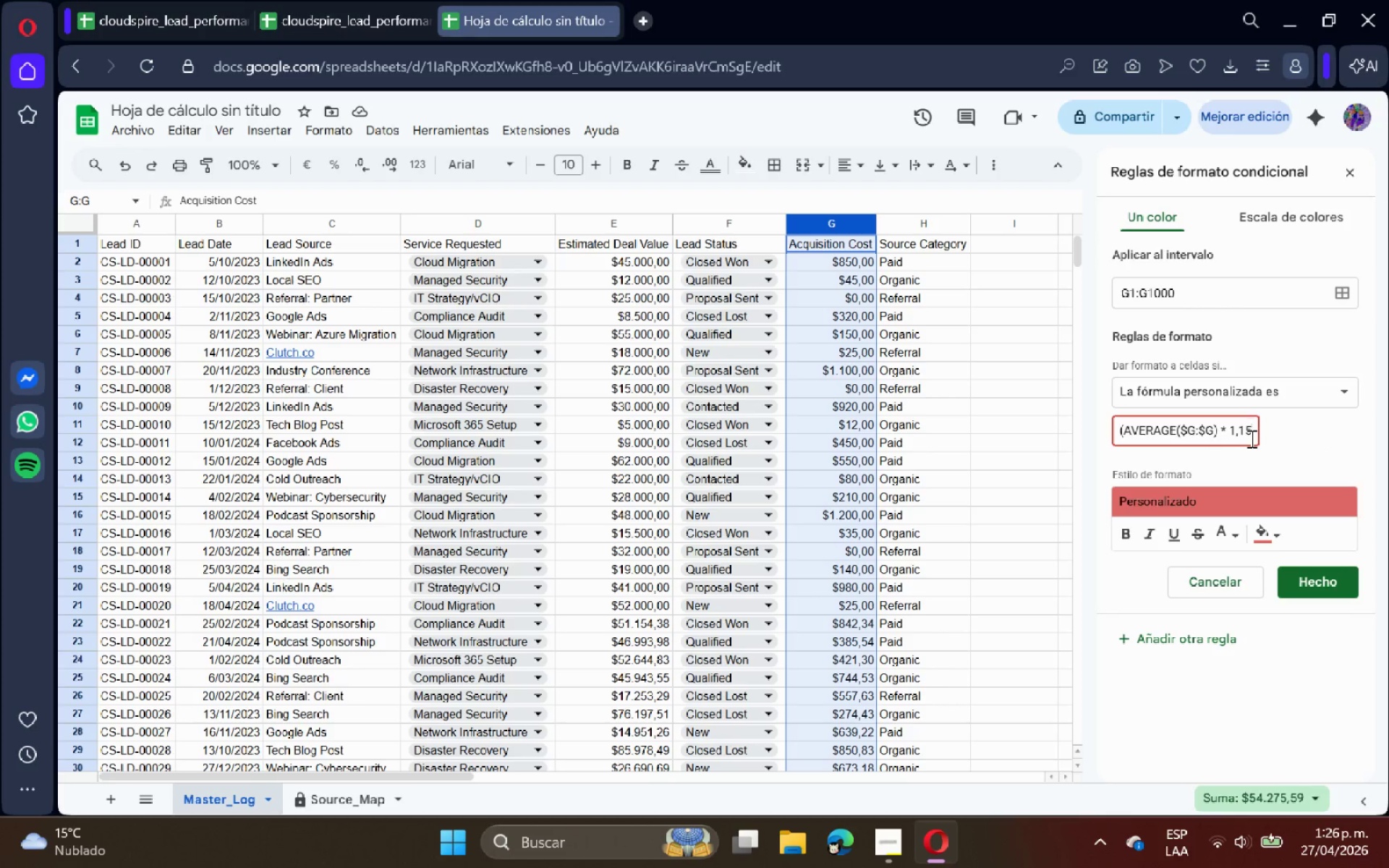 
key(Shift+9)
 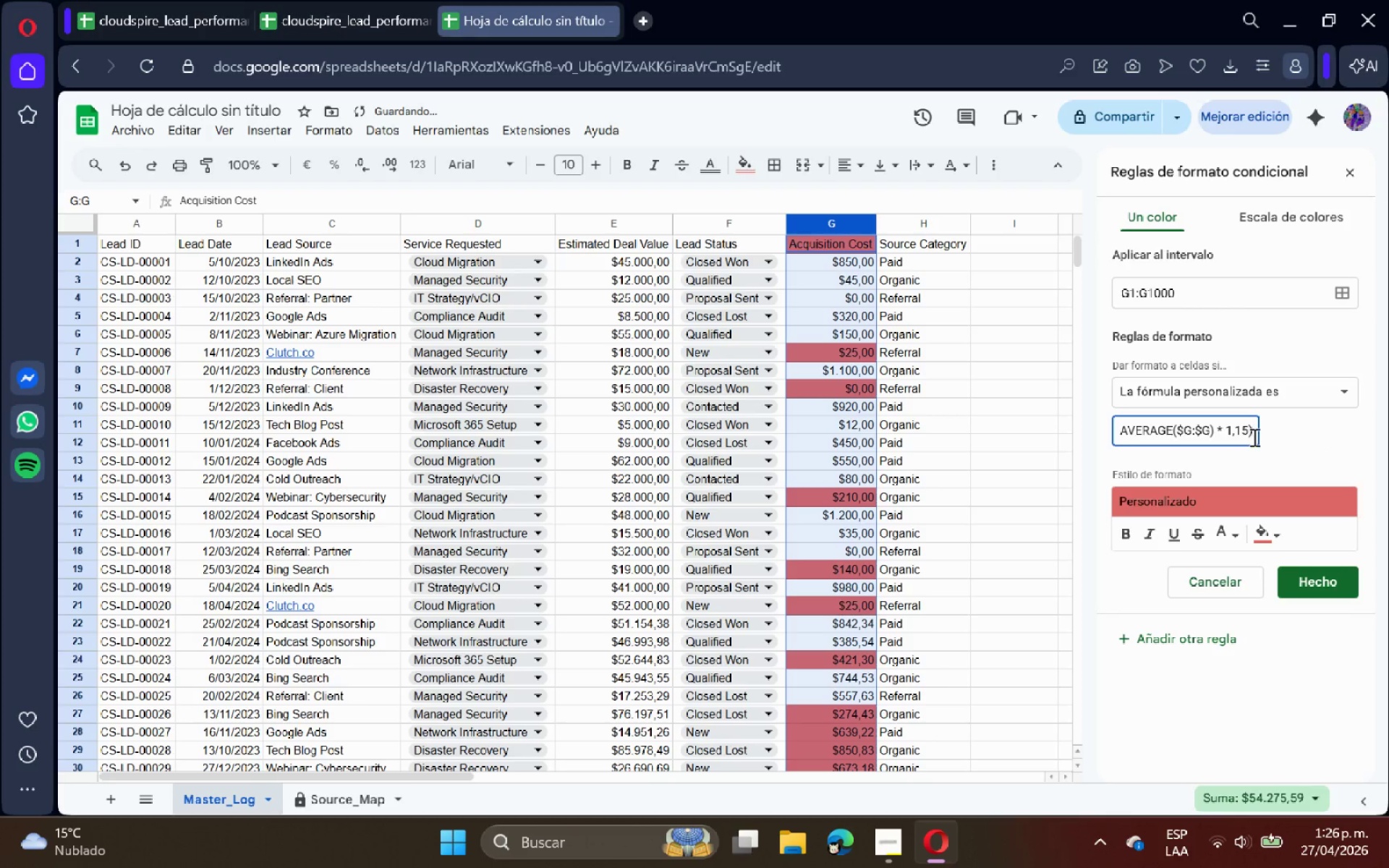 
left_click([1314, 437])
 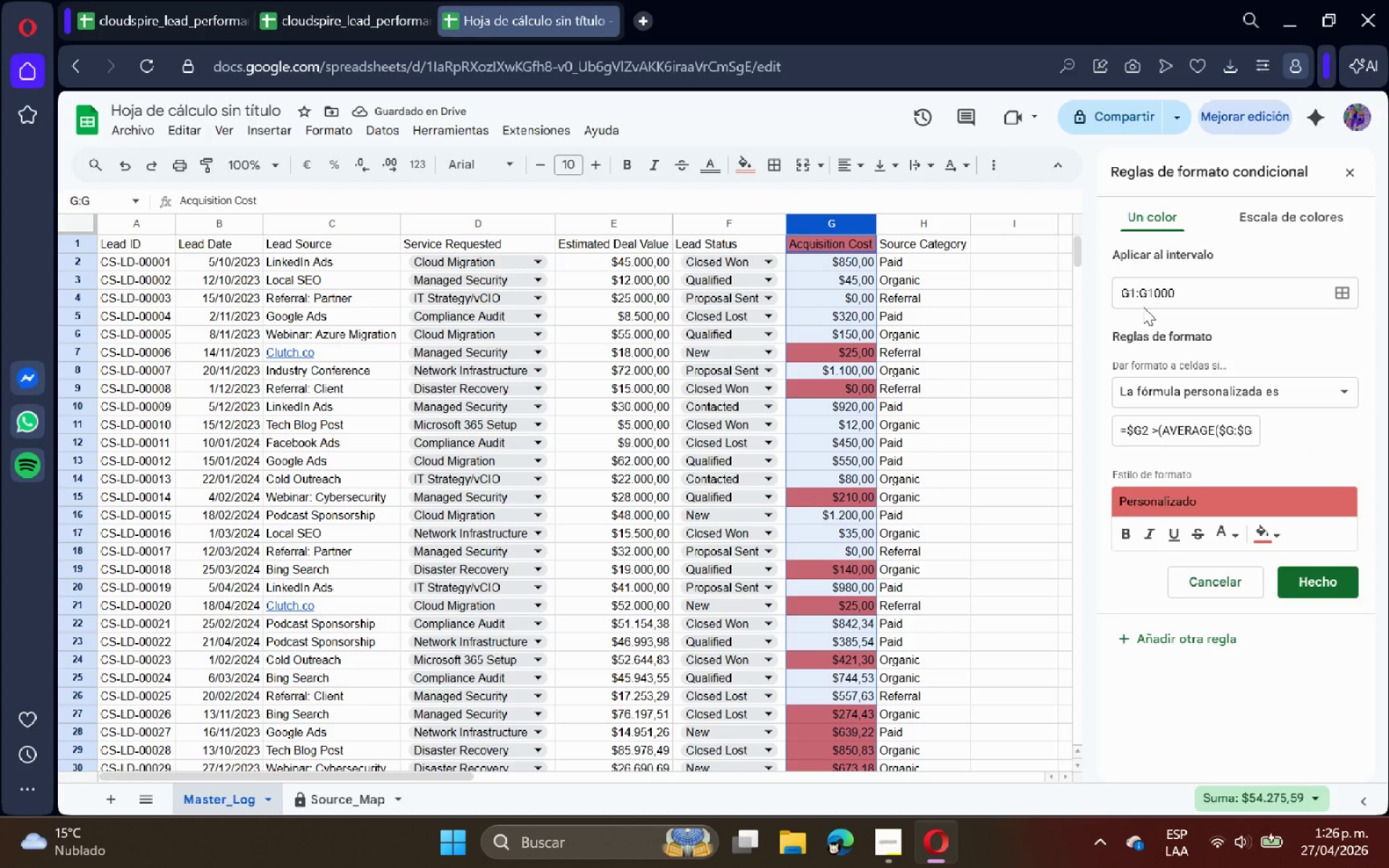 
left_click([1136, 300])
 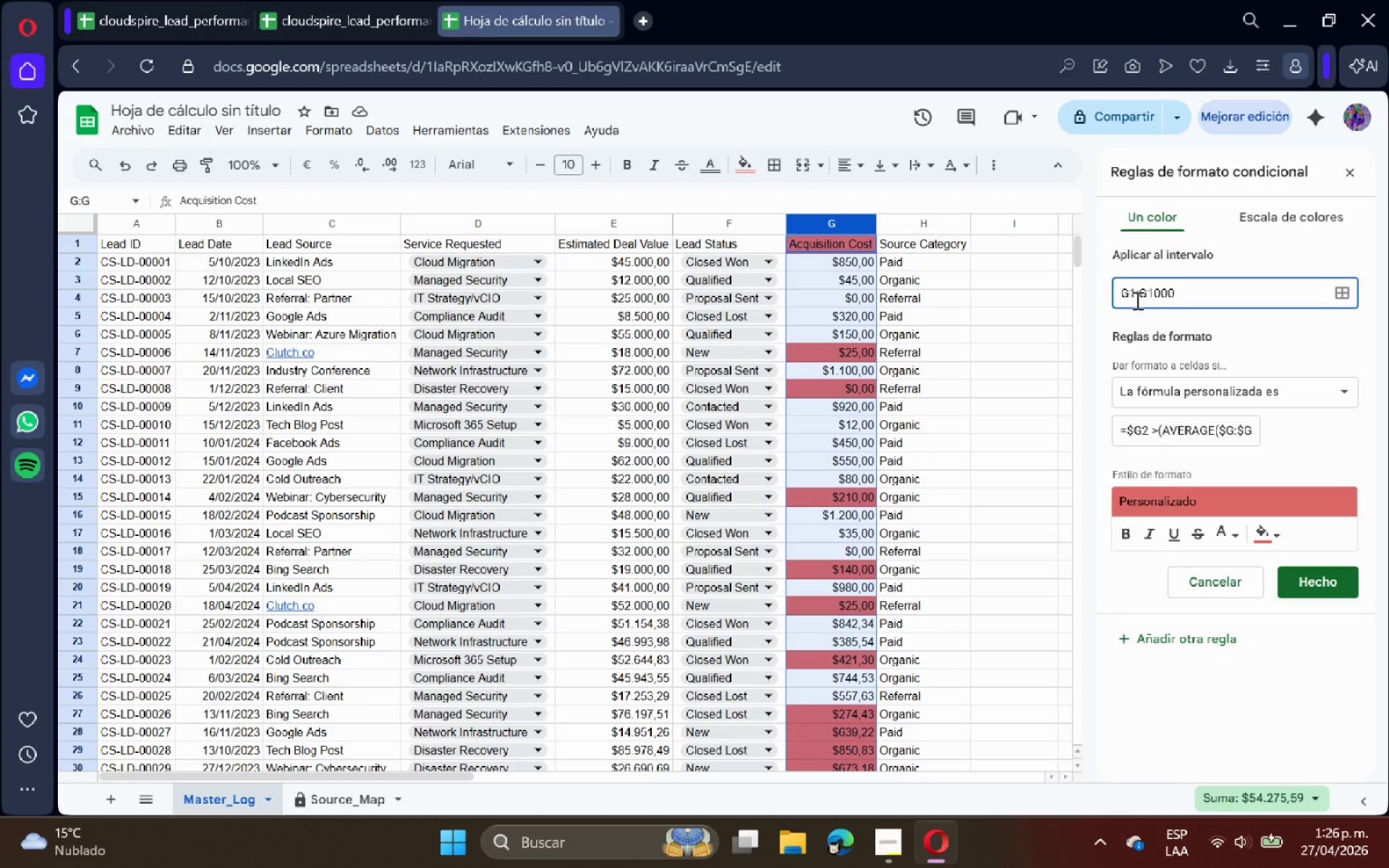 
key(Backspace)
 